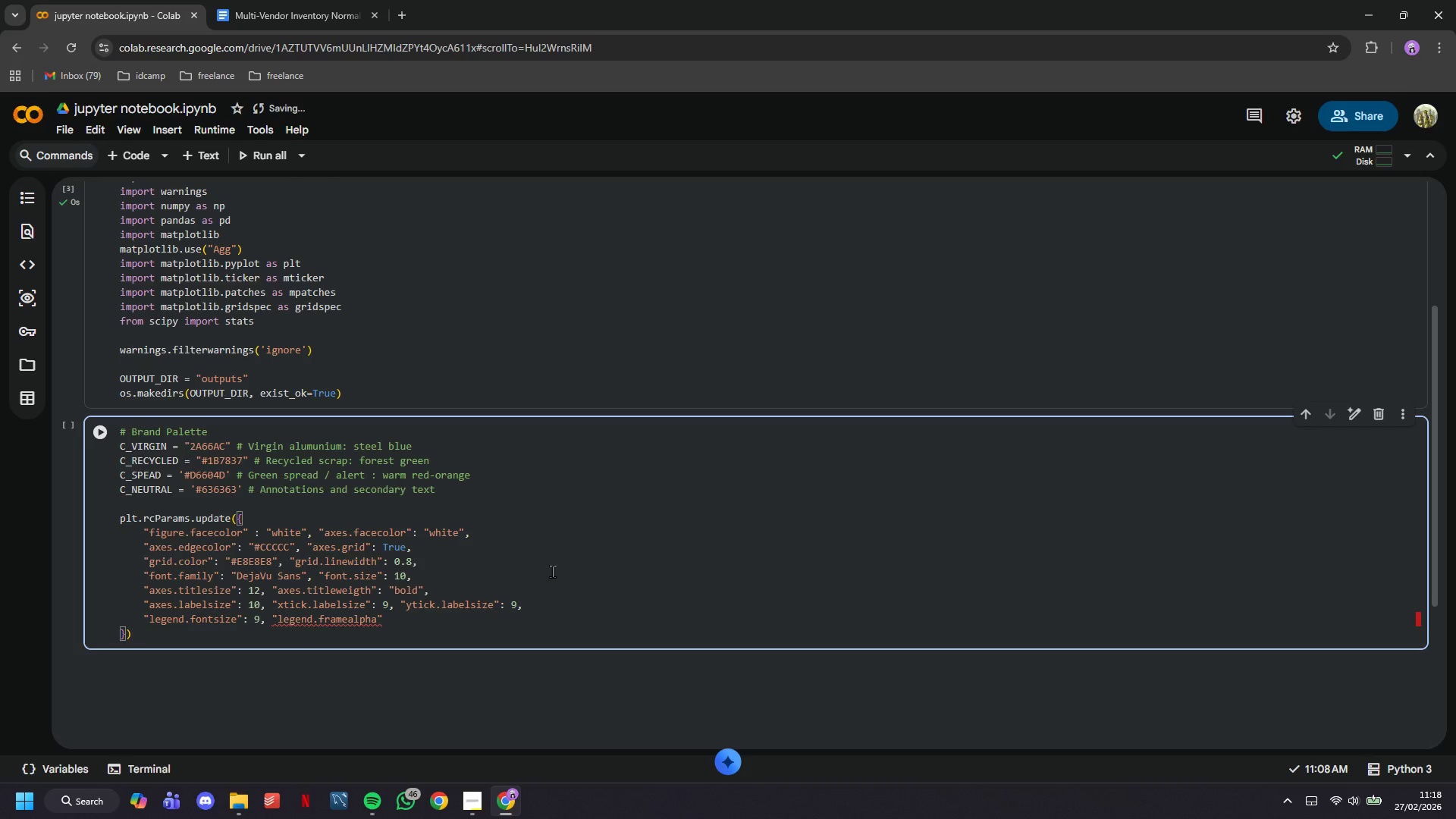 
key(ArrowRight)
 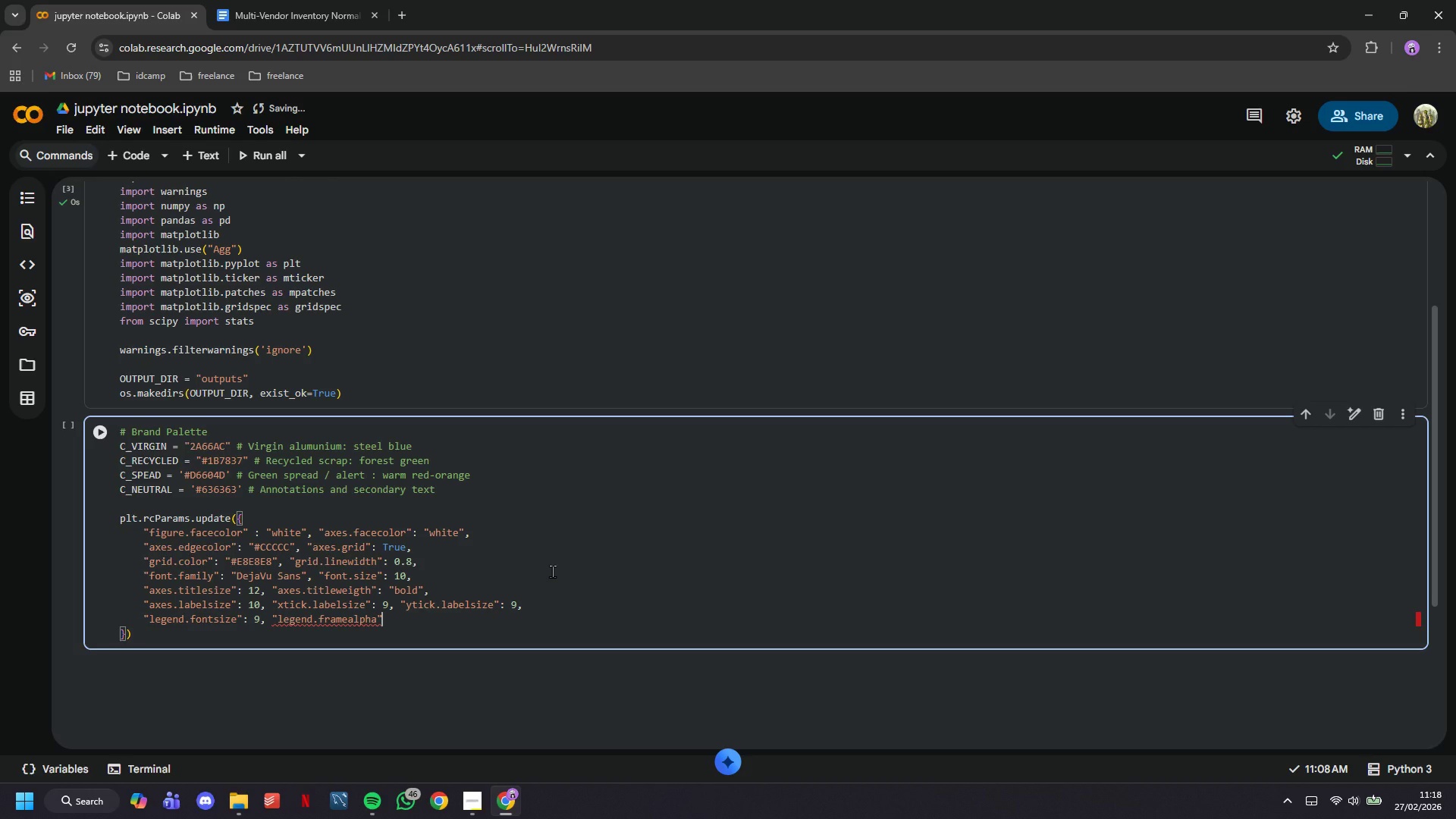 
type(: 0.9, "lines.linewidth)
 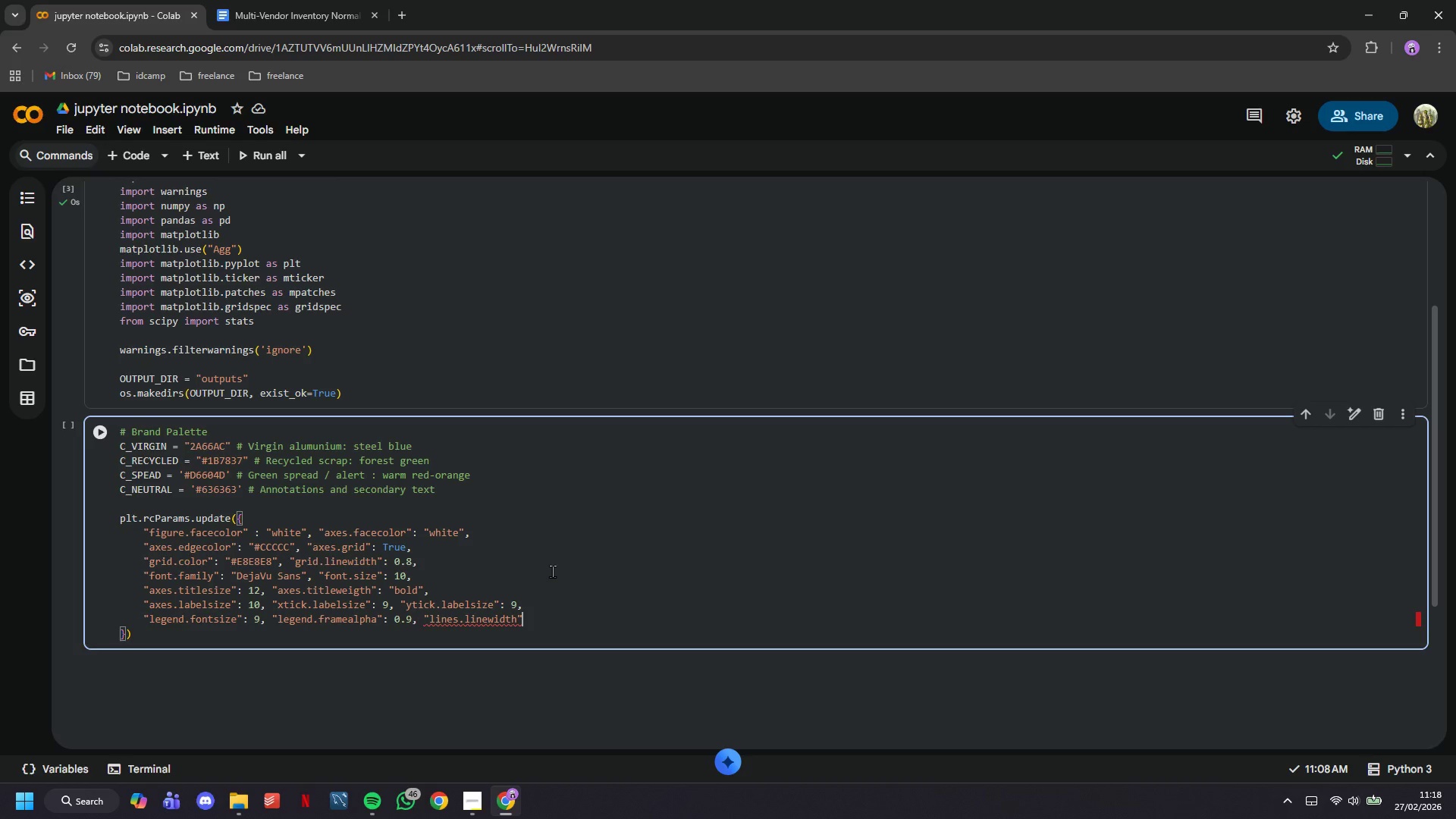 
 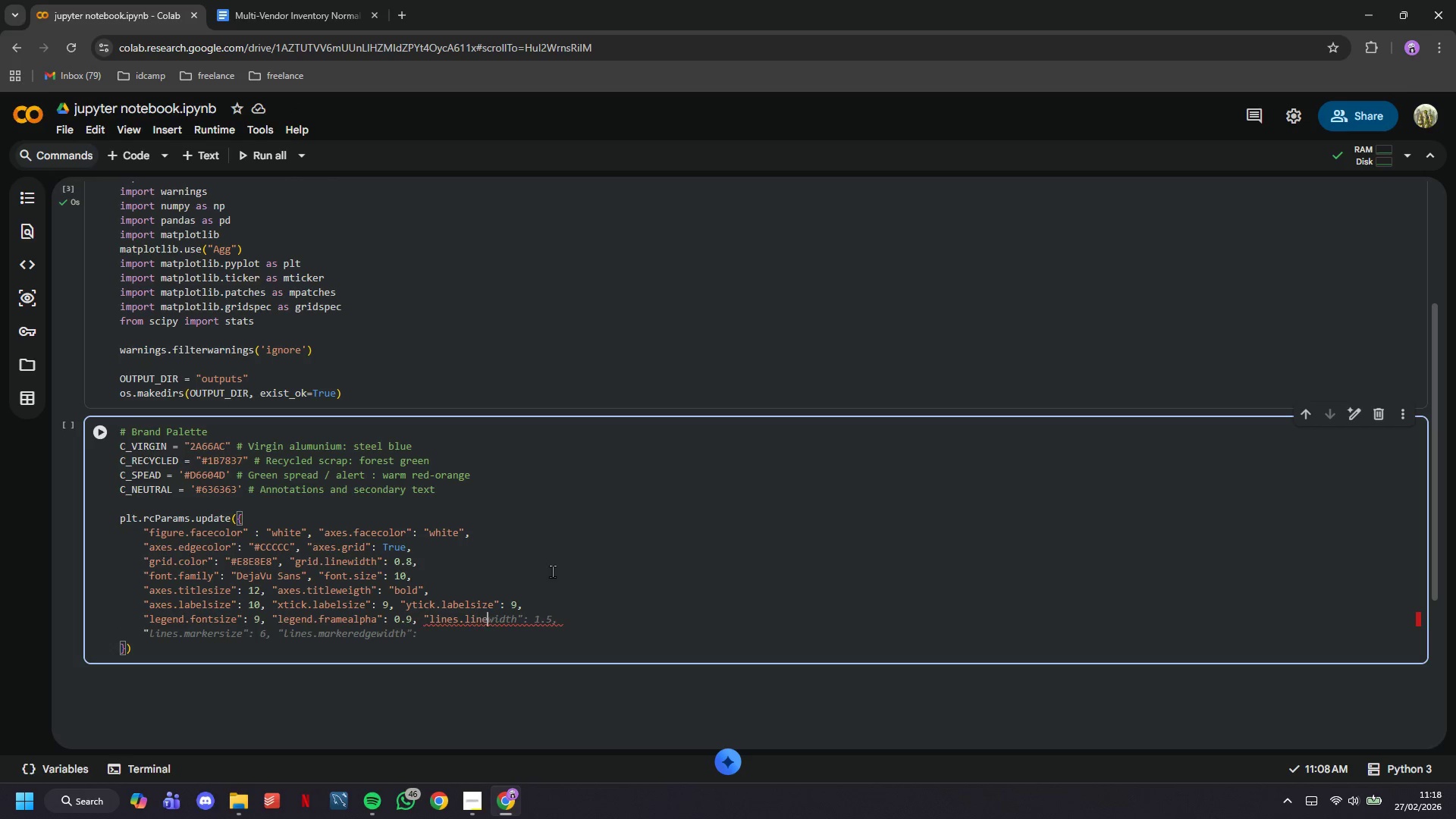 
key(ArrowRight)
 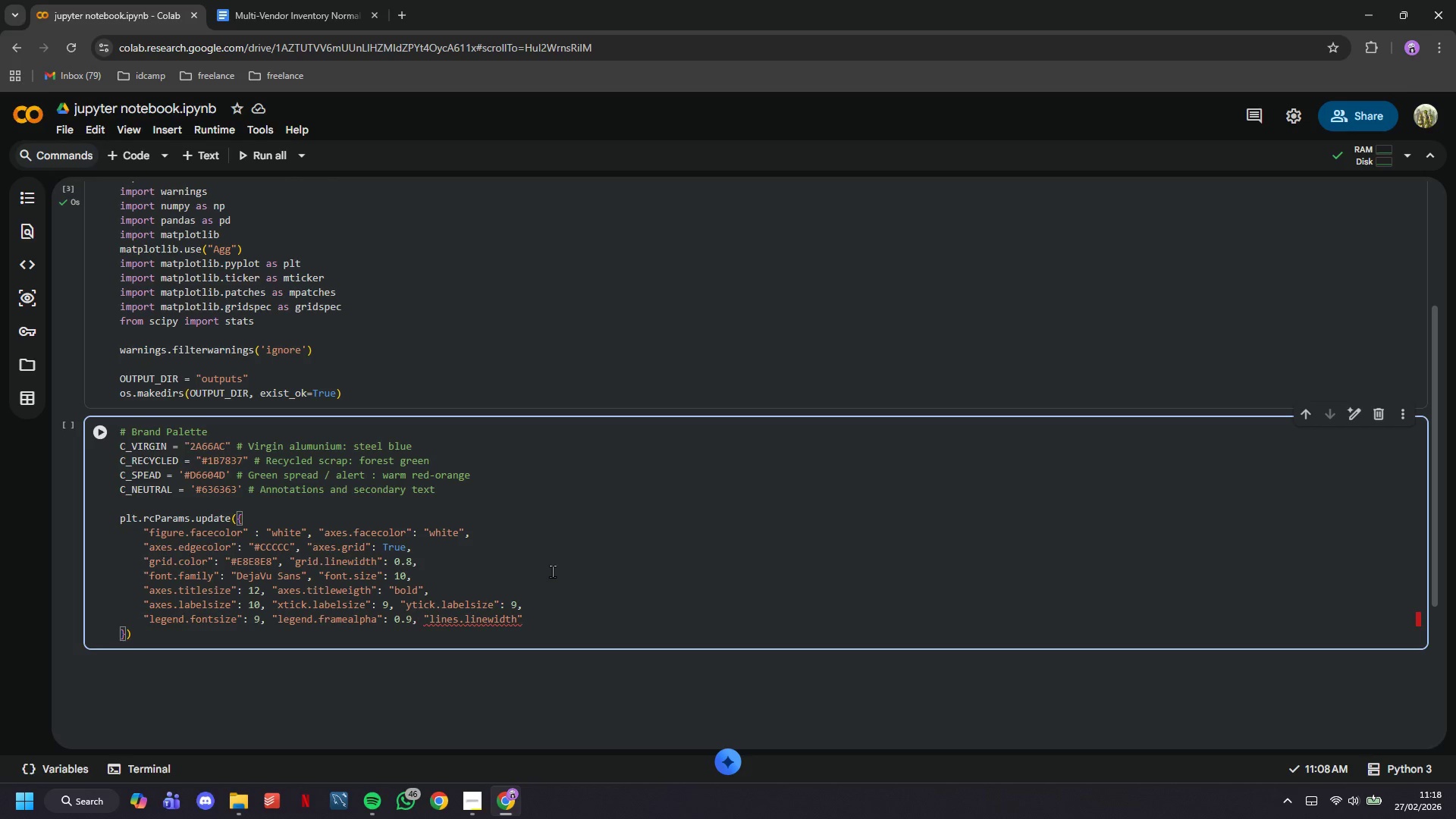 
key(Shift+Semicolon)
 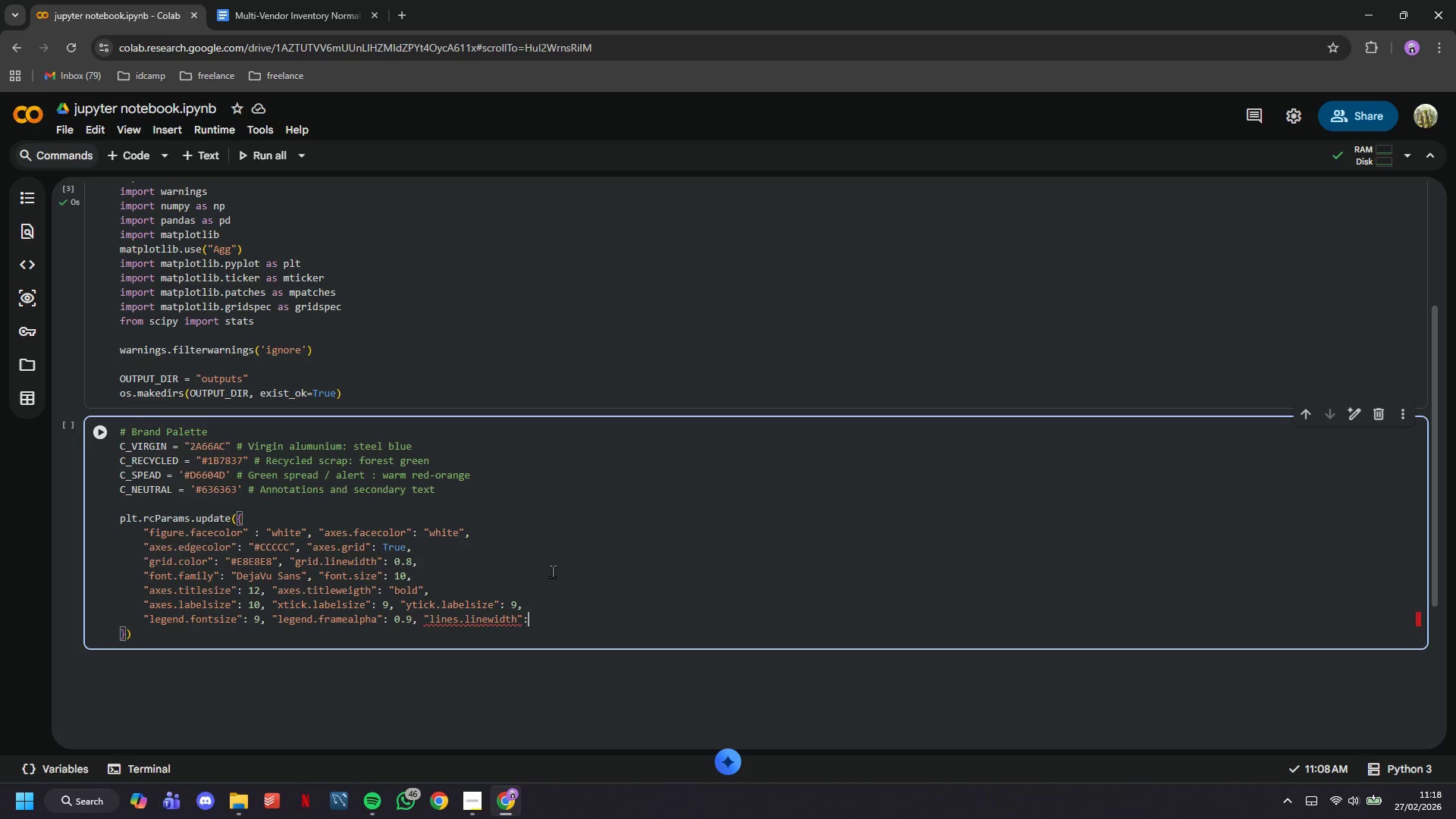 
key(Space)
 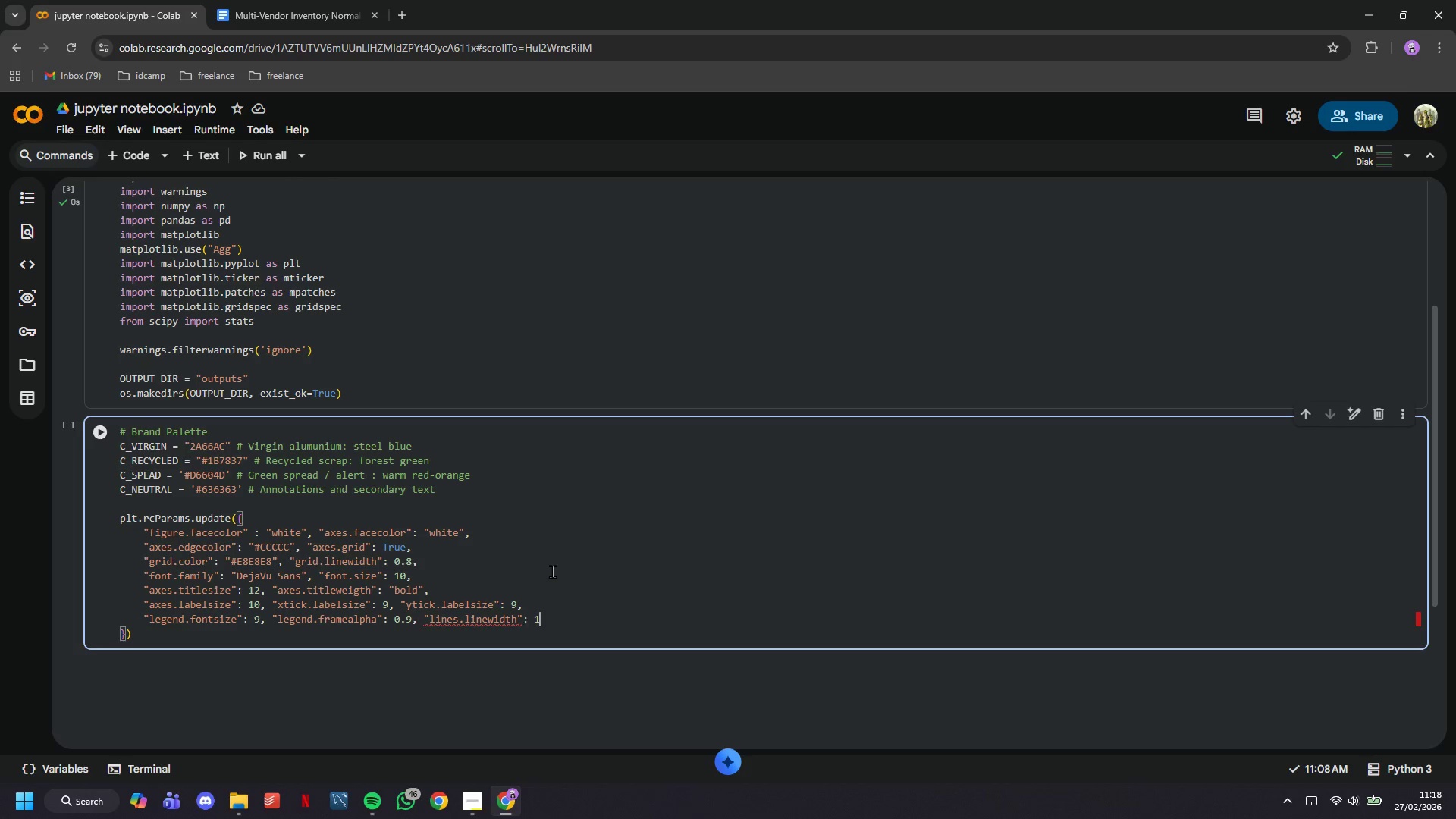 
key(1)
 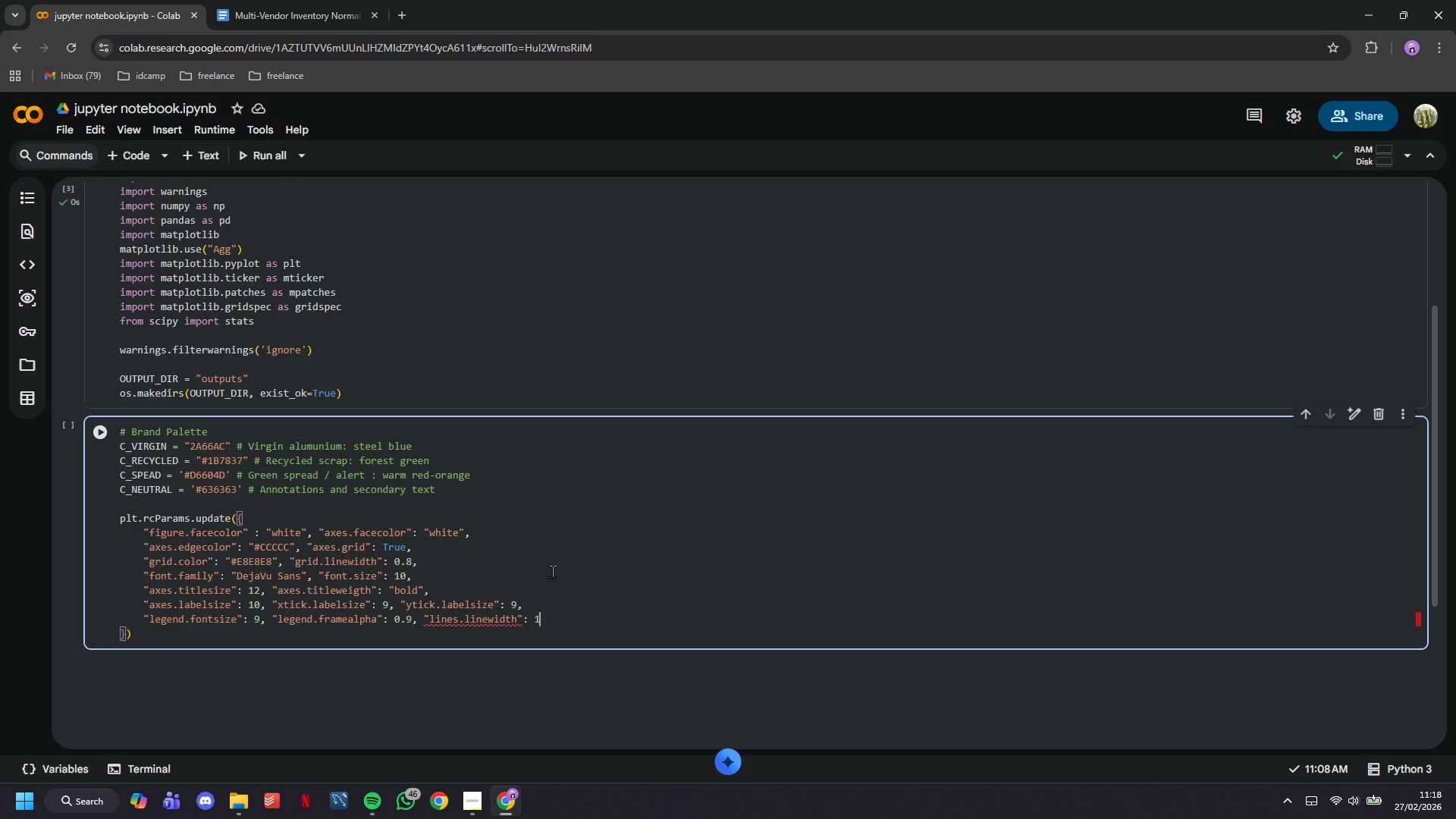 
key(Period)
 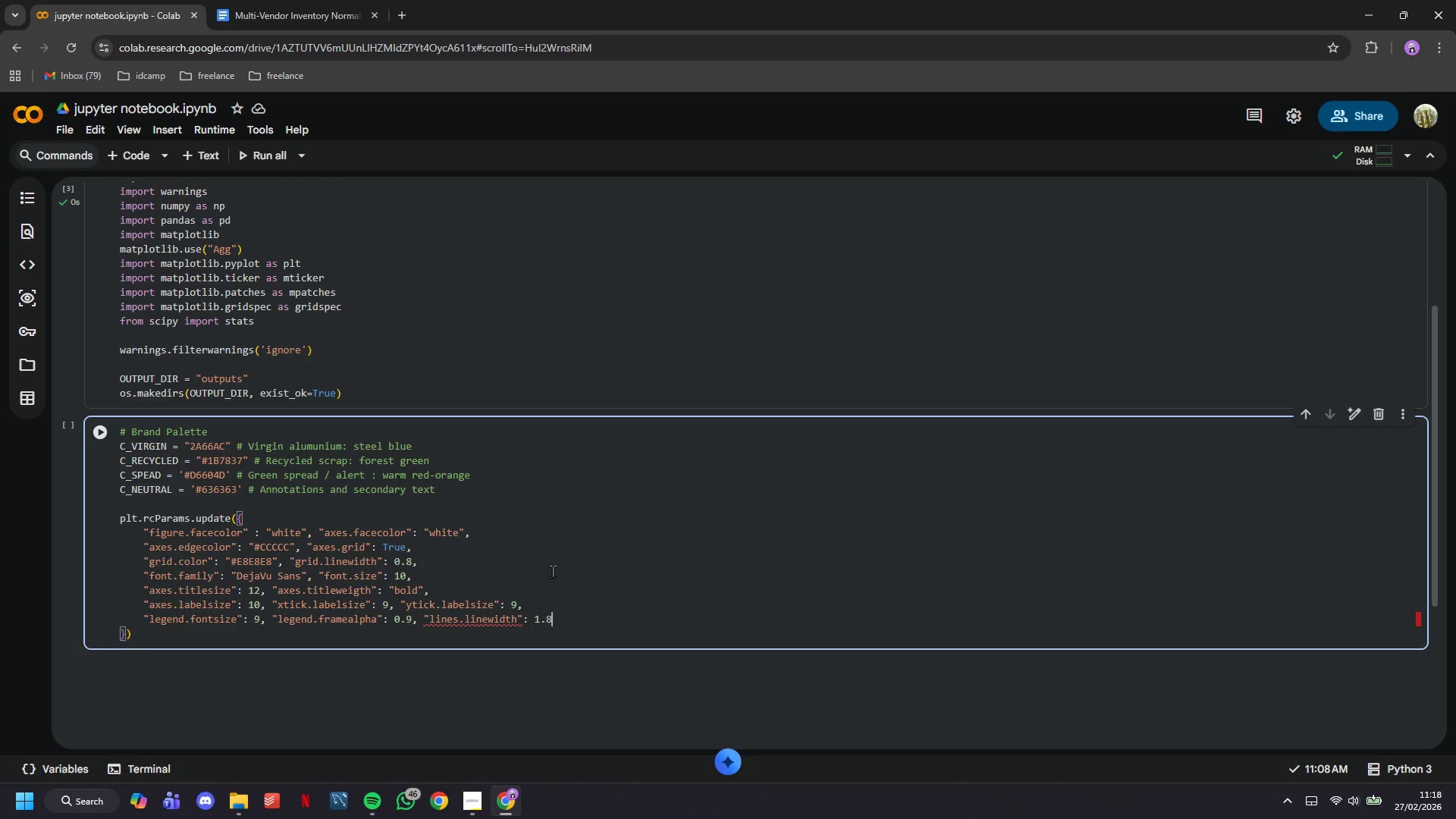 
key(8)
 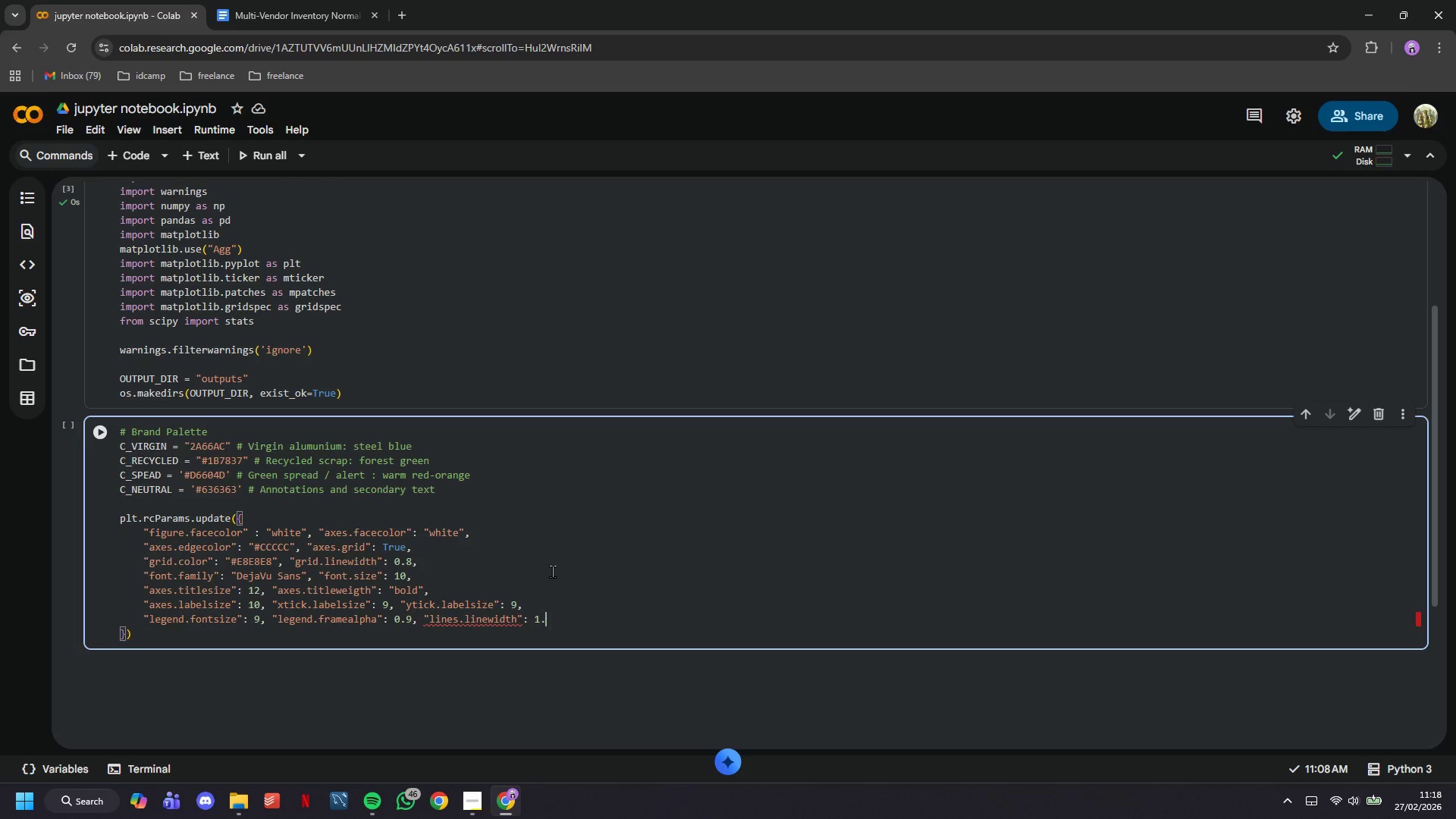 
key(Backspace)
 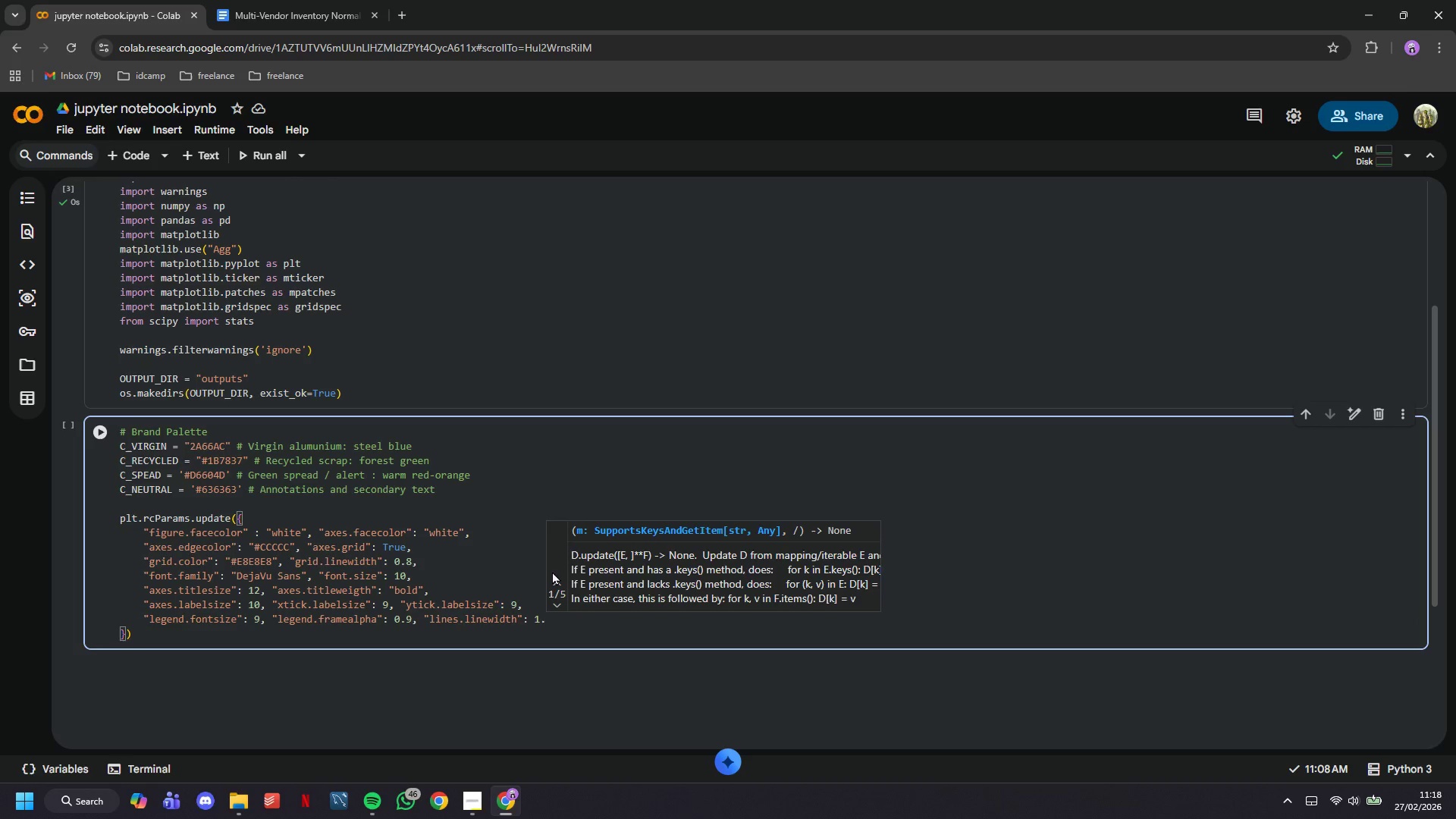 
key(8)
 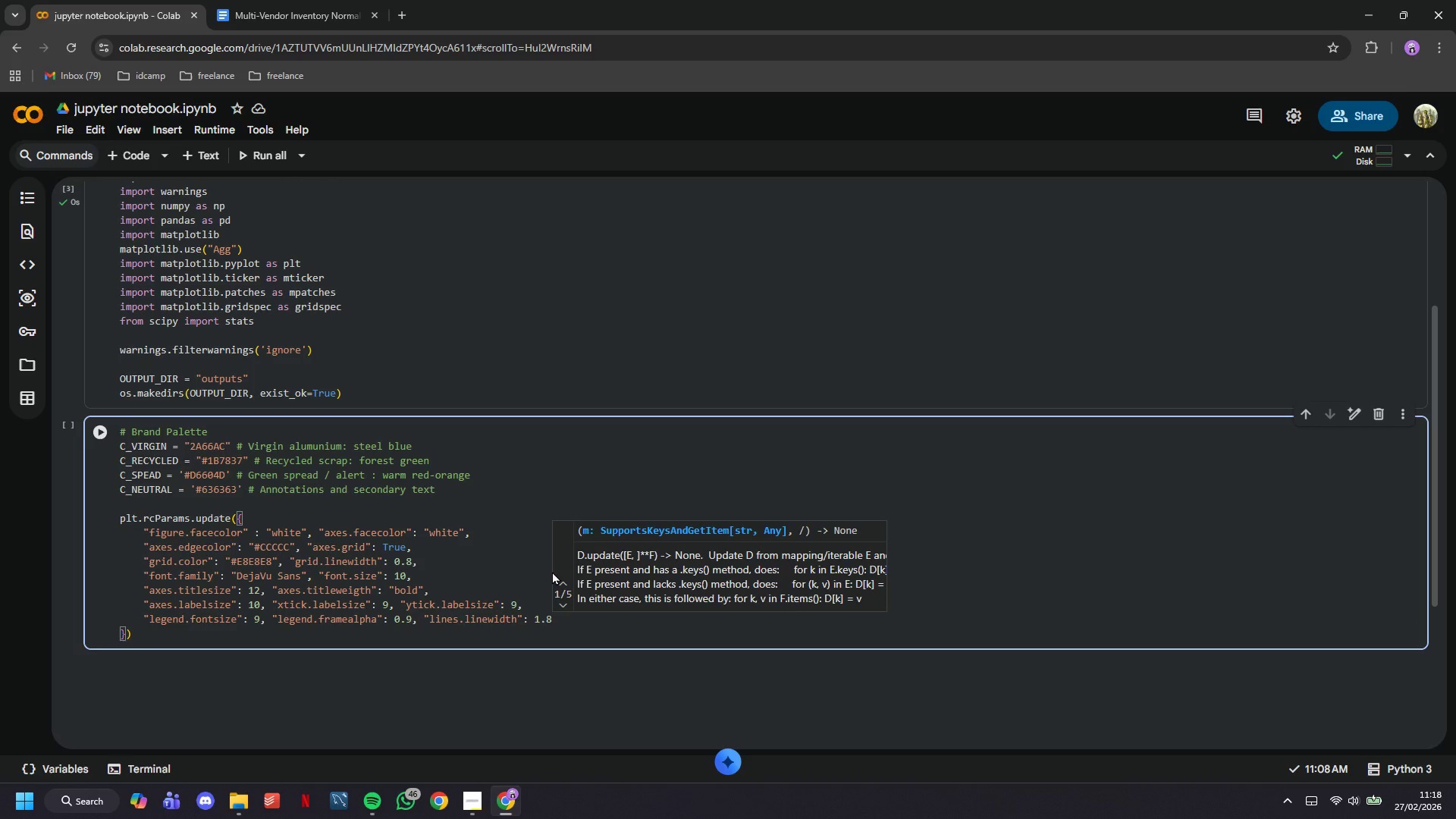 
key(Comma)
 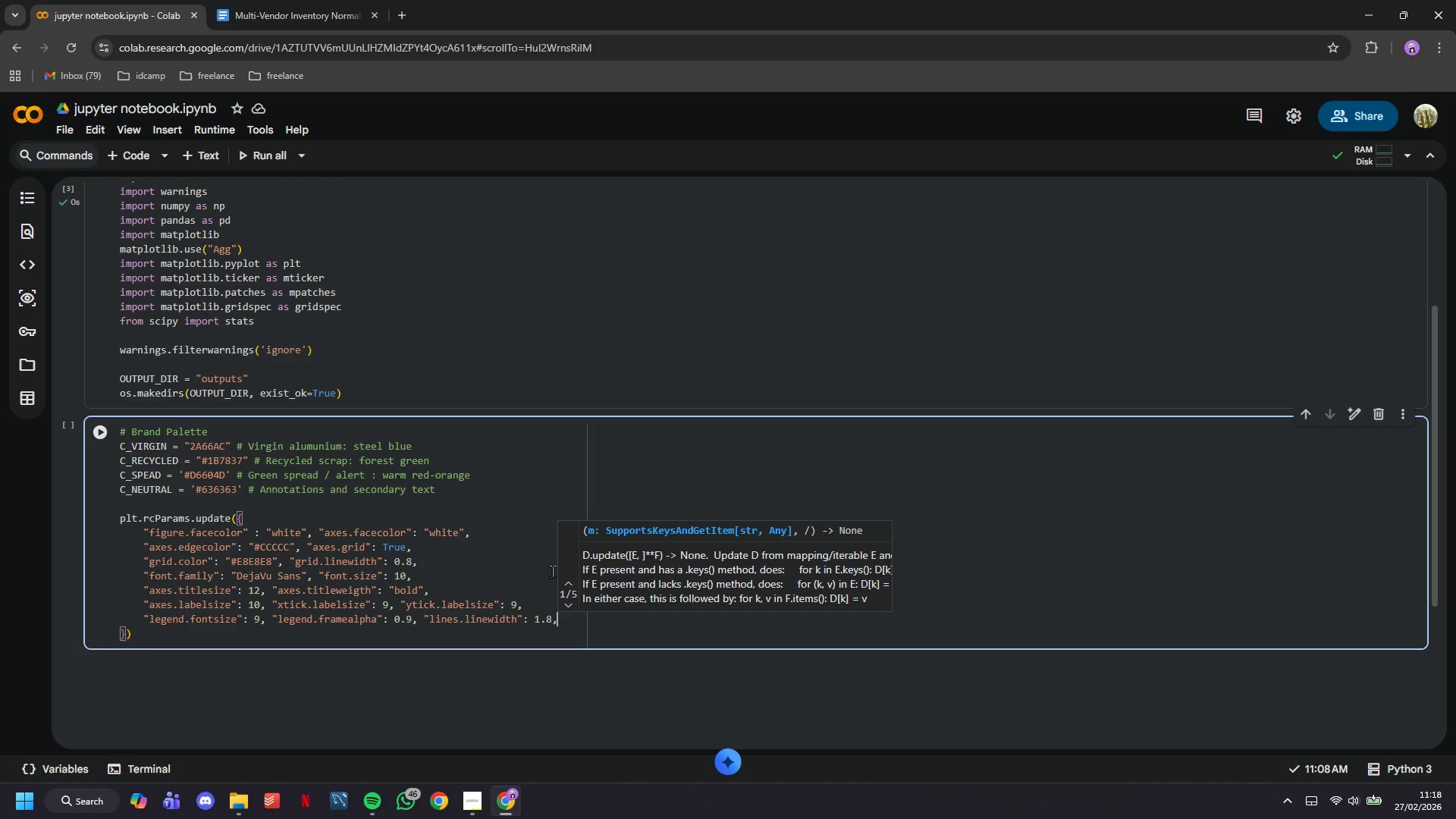 
key(ArrowDown)
 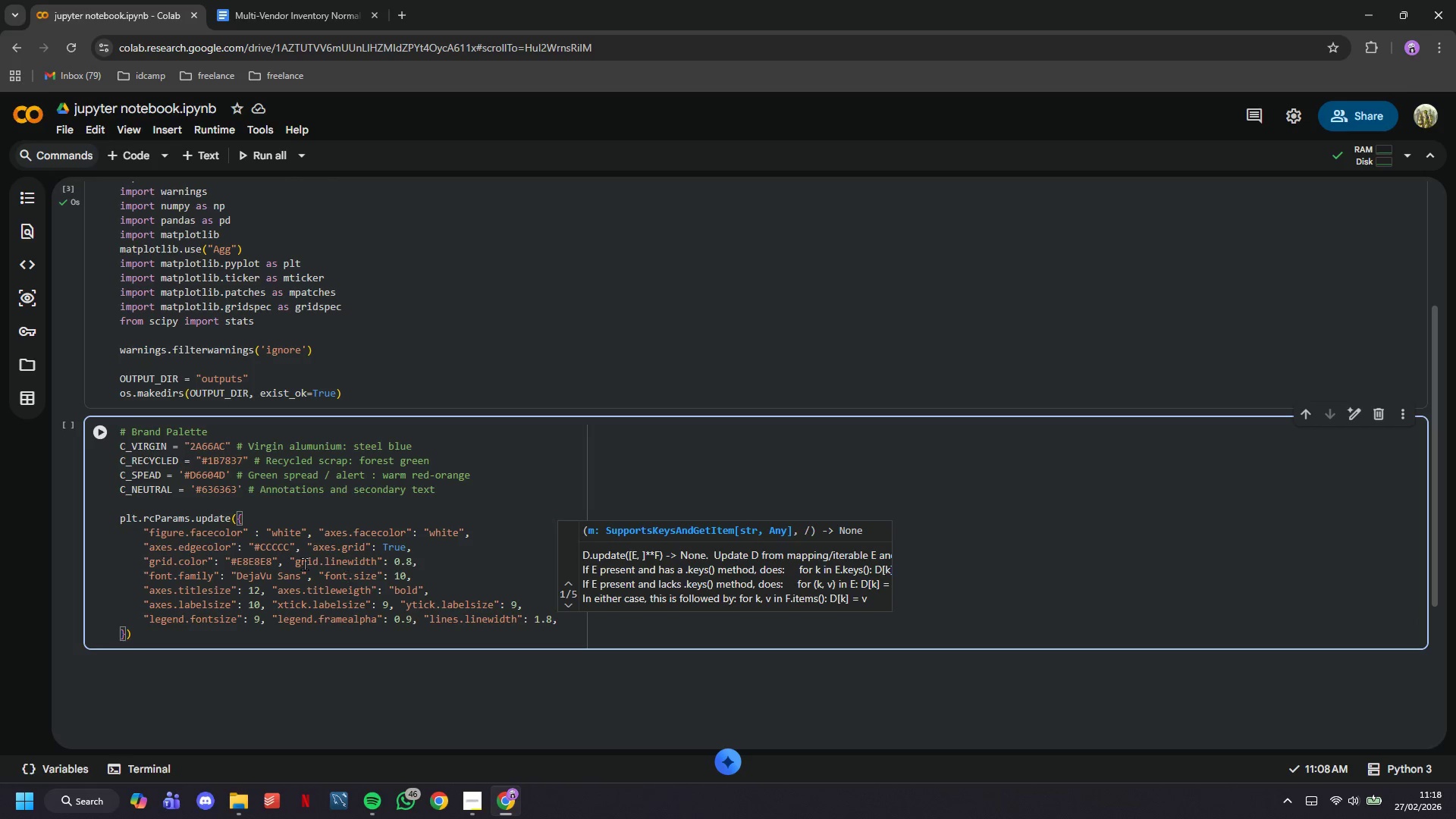 
left_click([250, 638])
 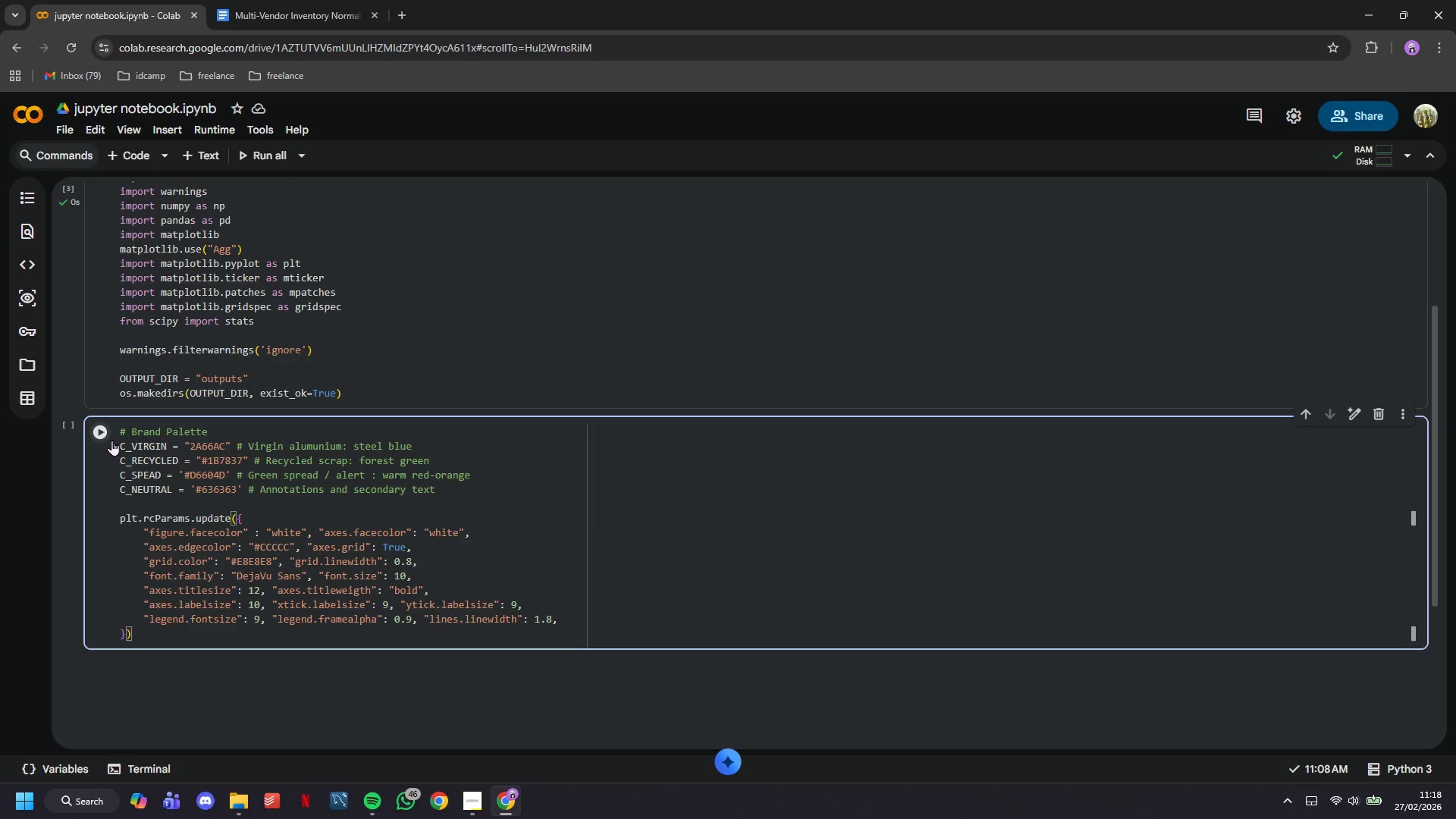 
left_click([105, 436])
 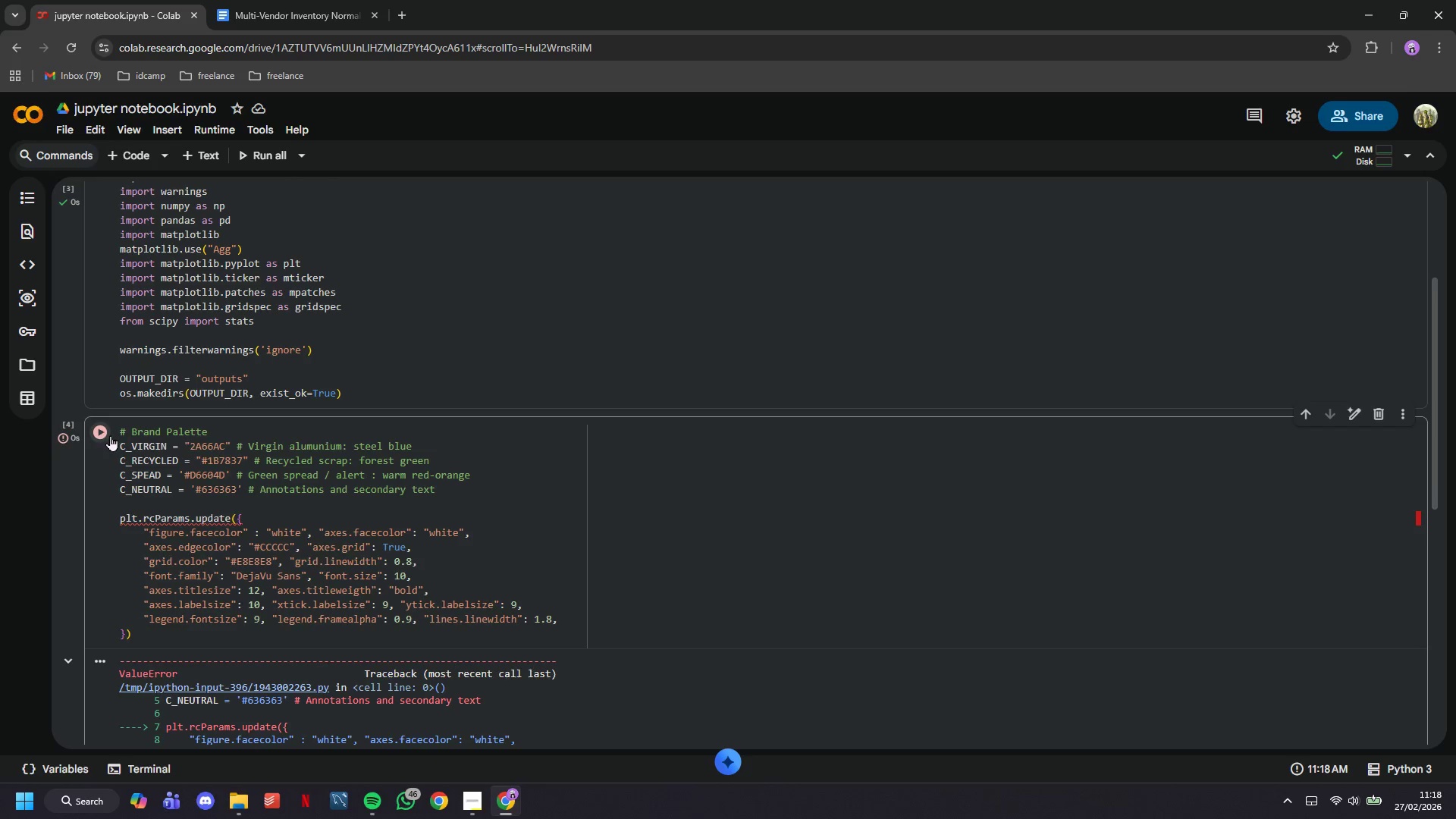 
scroll: coordinate [114, 443], scroll_direction: down, amount: 4.0
 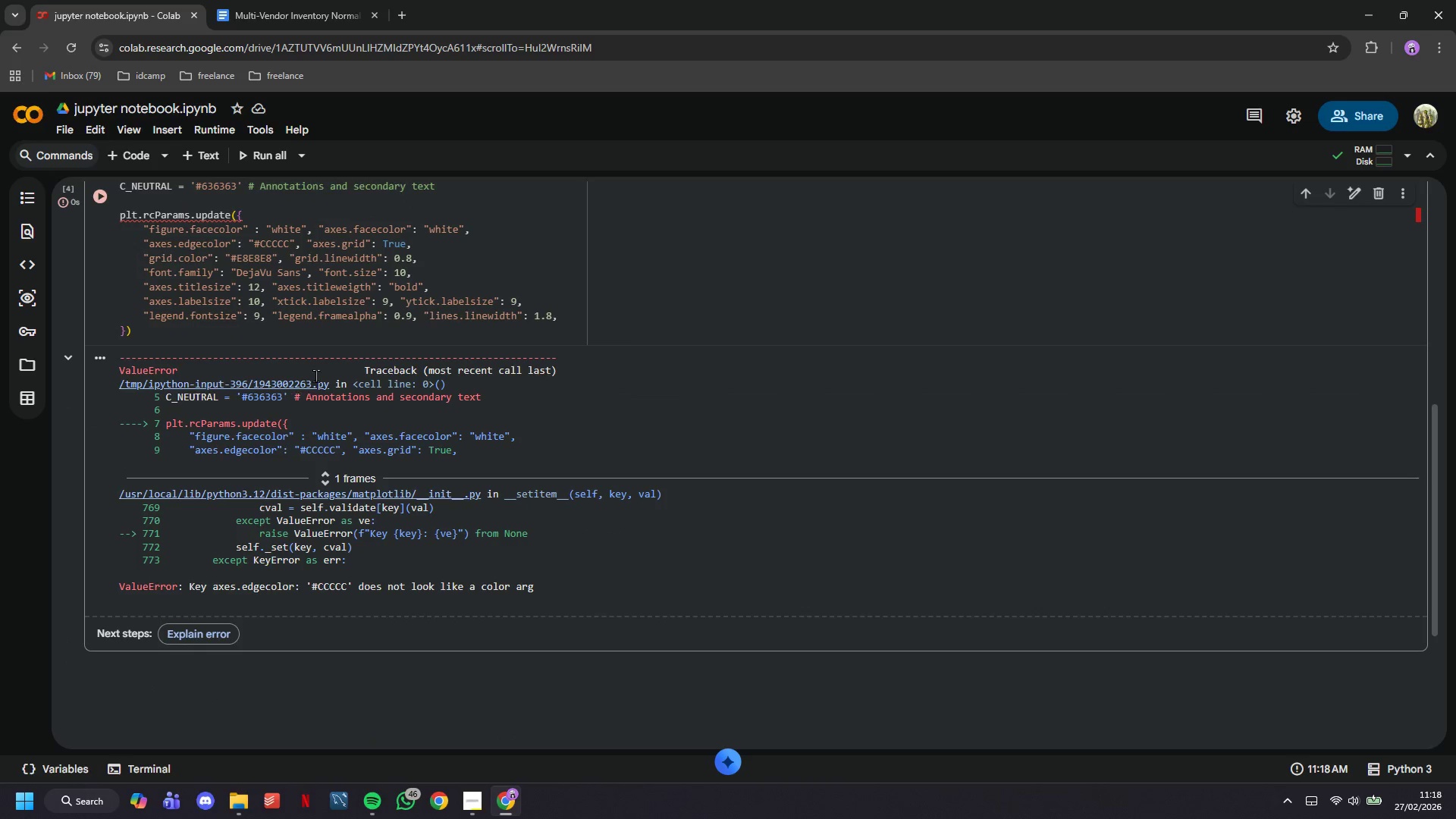 
left_click([292, 245])
 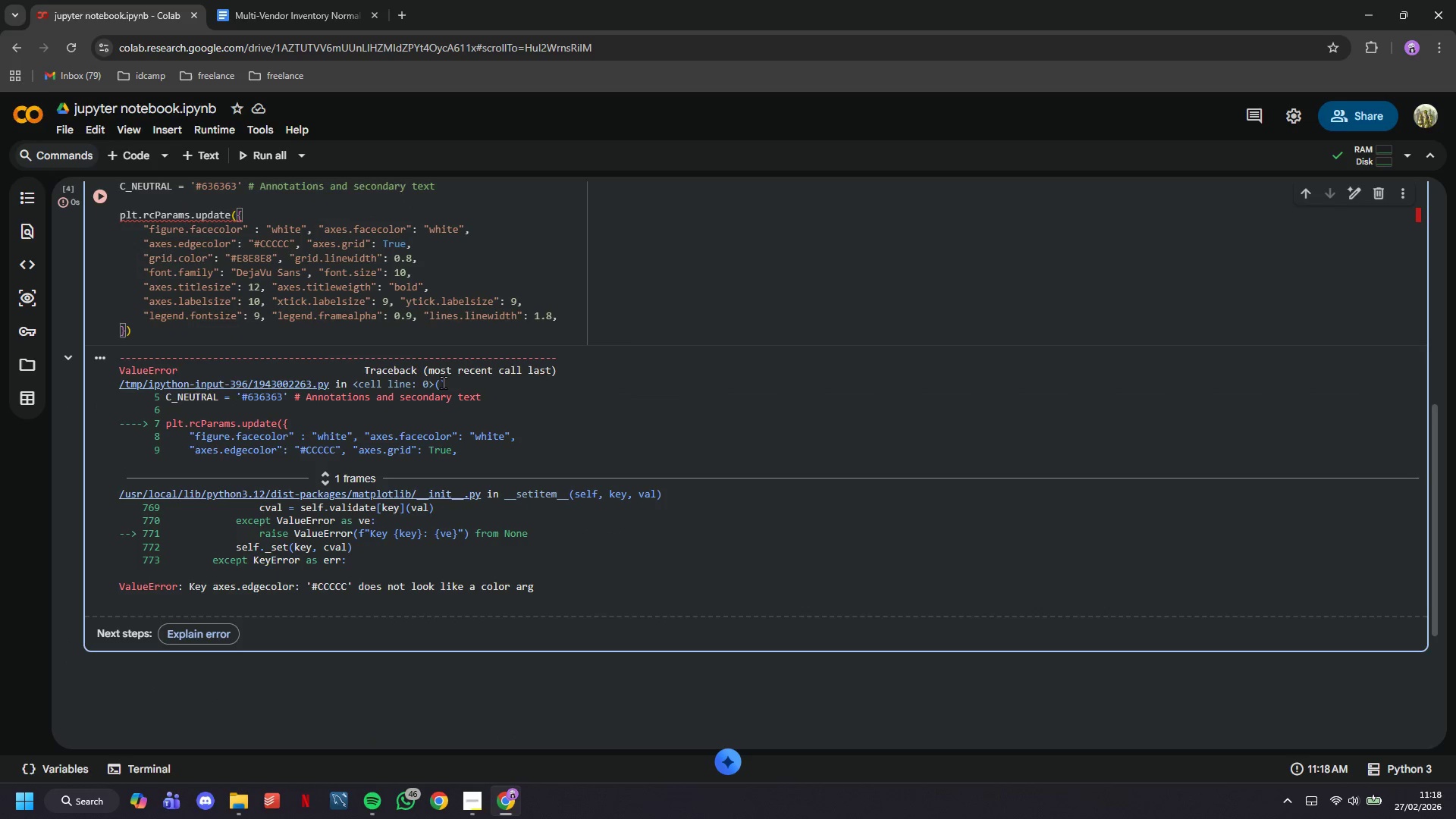 
key(ArrowLeft)
 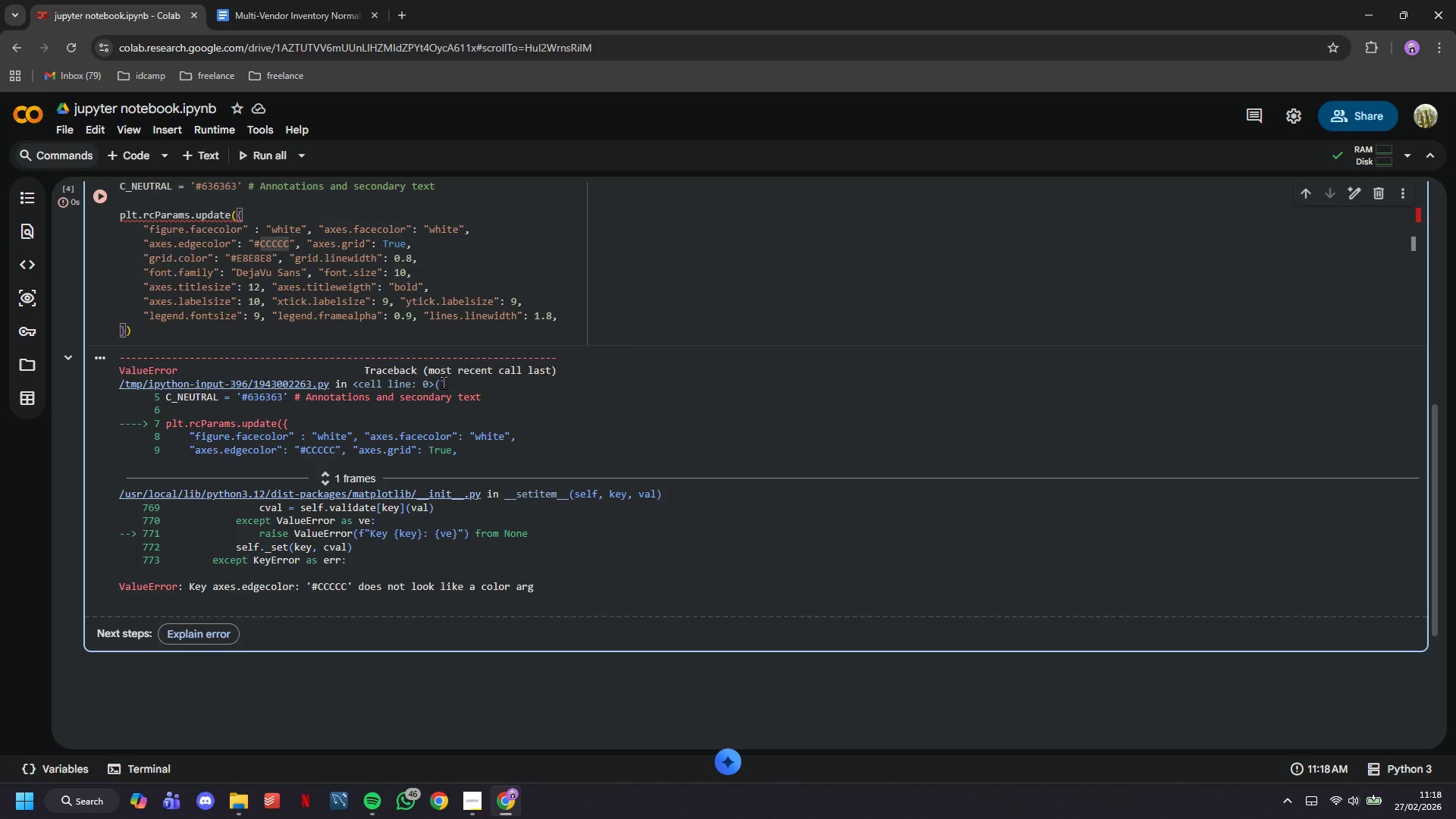 
key(Shift+ShiftLeft)
 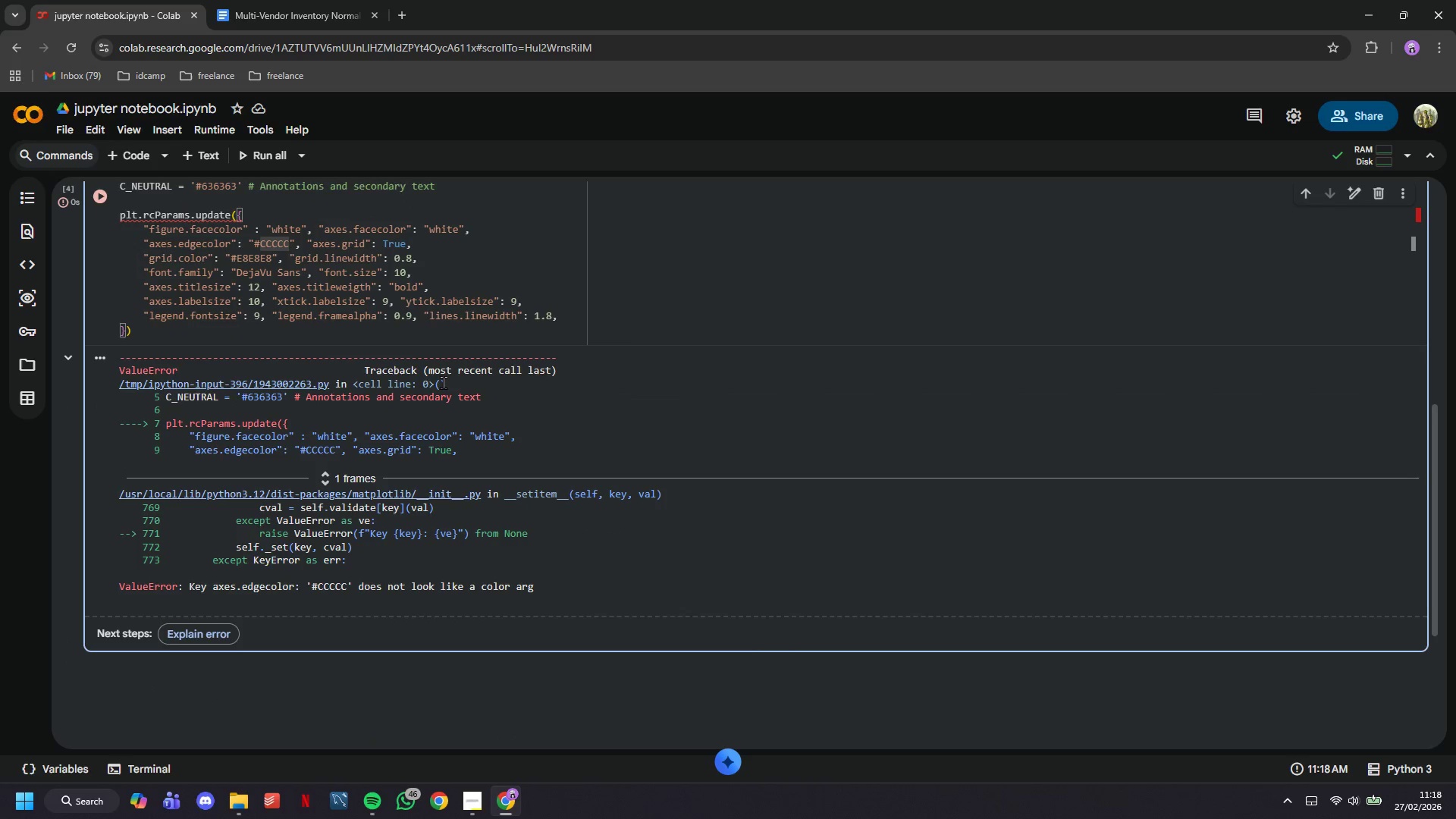 
key(CapsLock)
 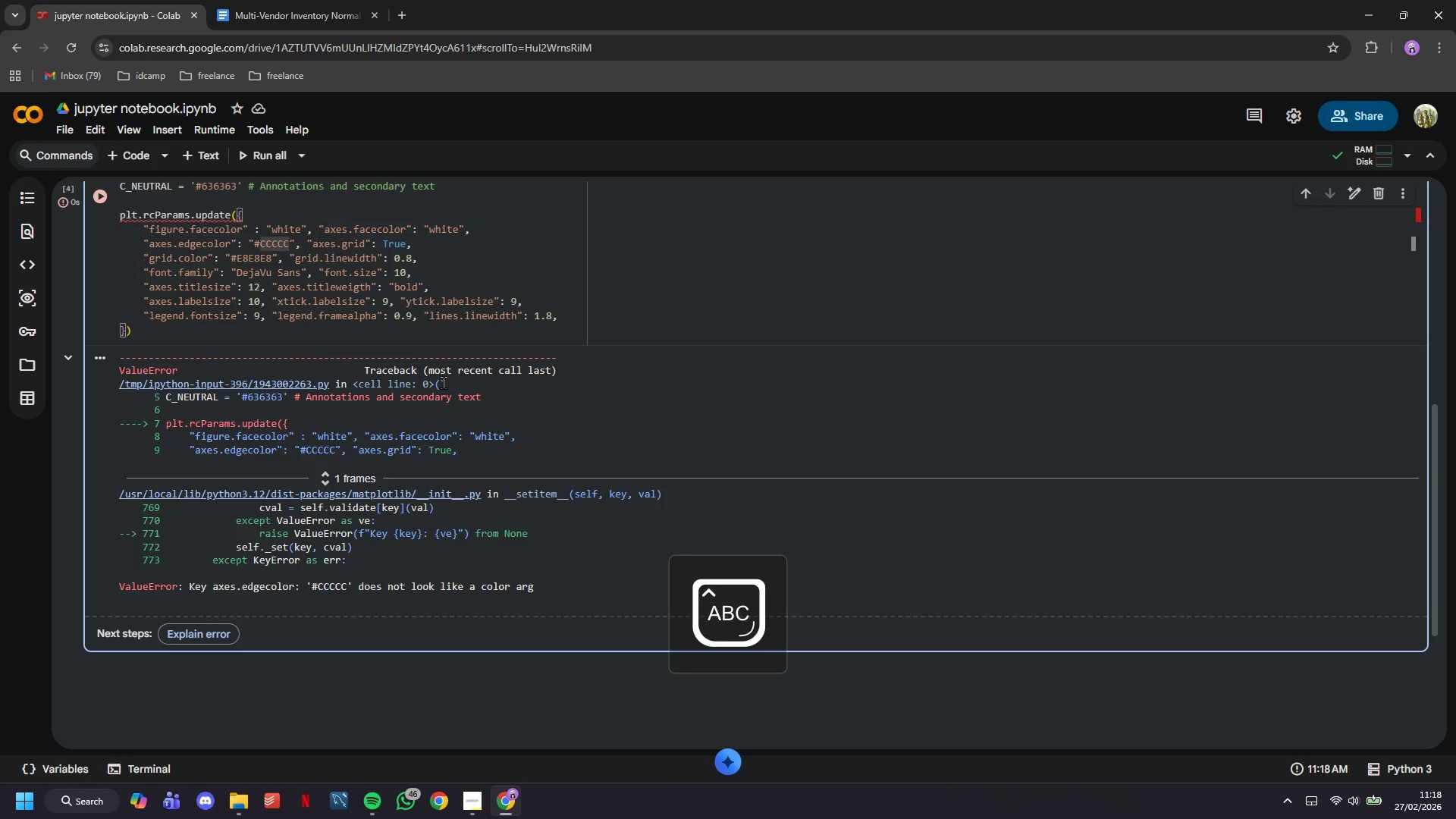 
key(C)
 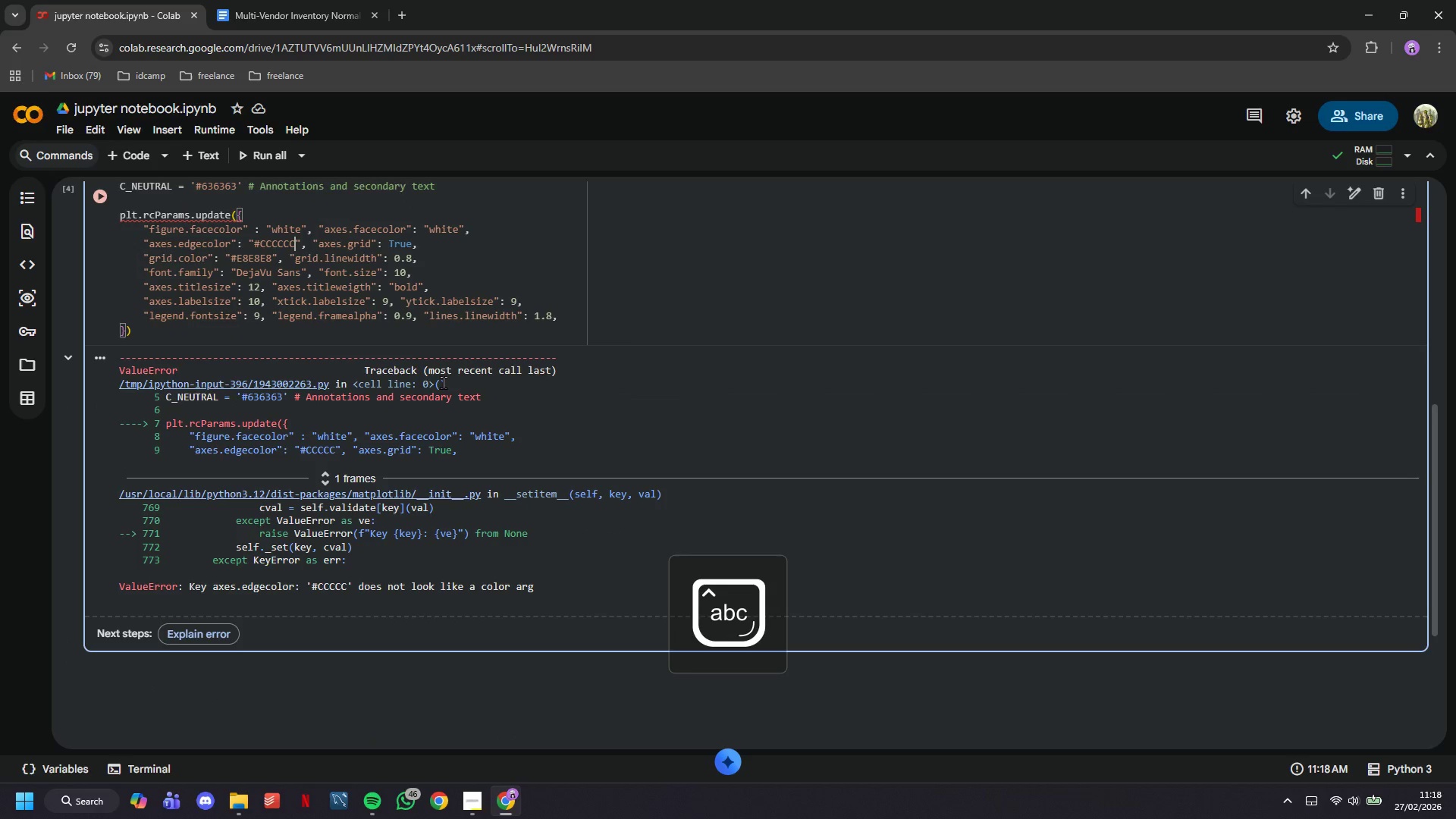 
key(CapsLock)
 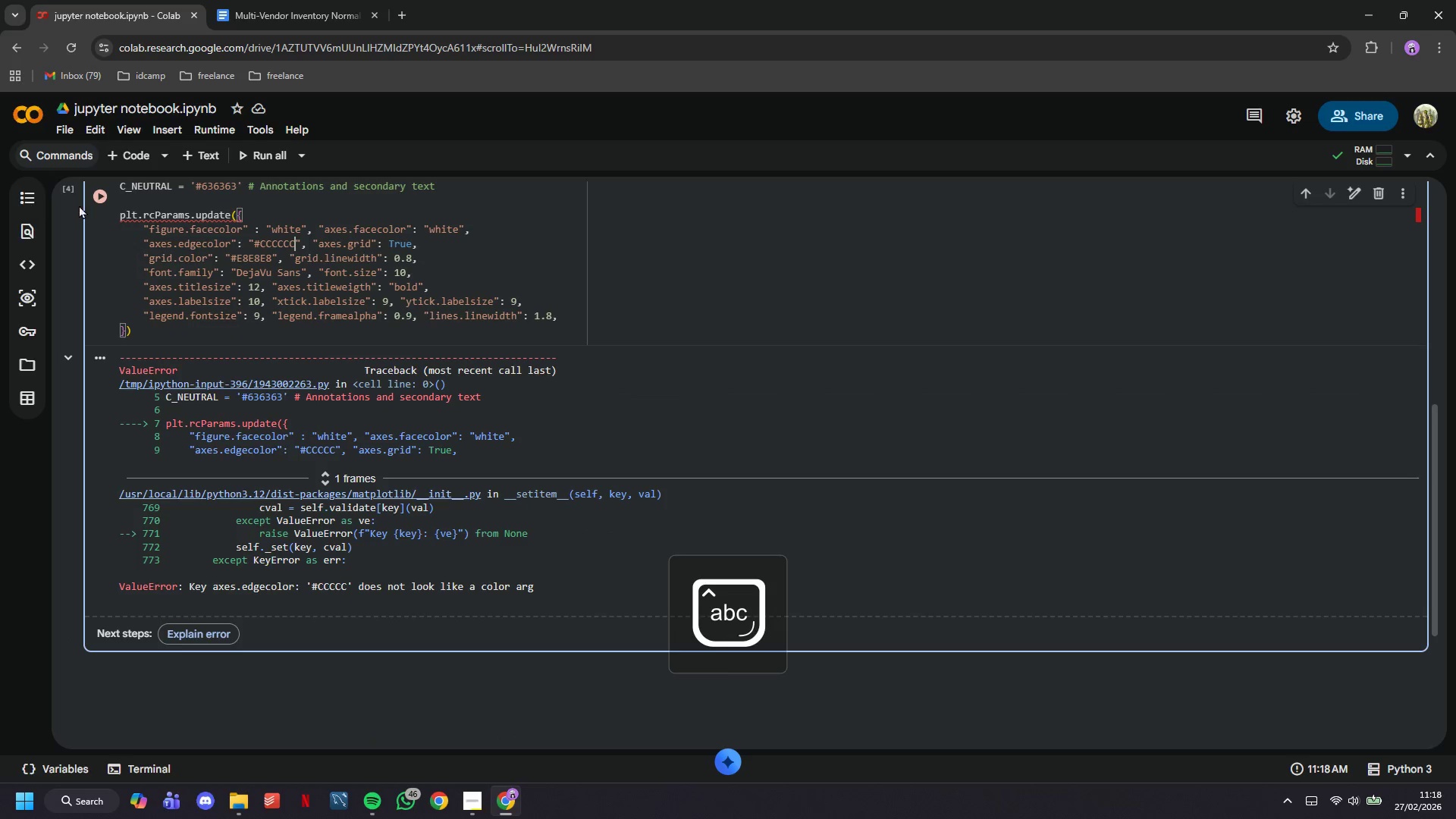 
left_click([95, 208])
 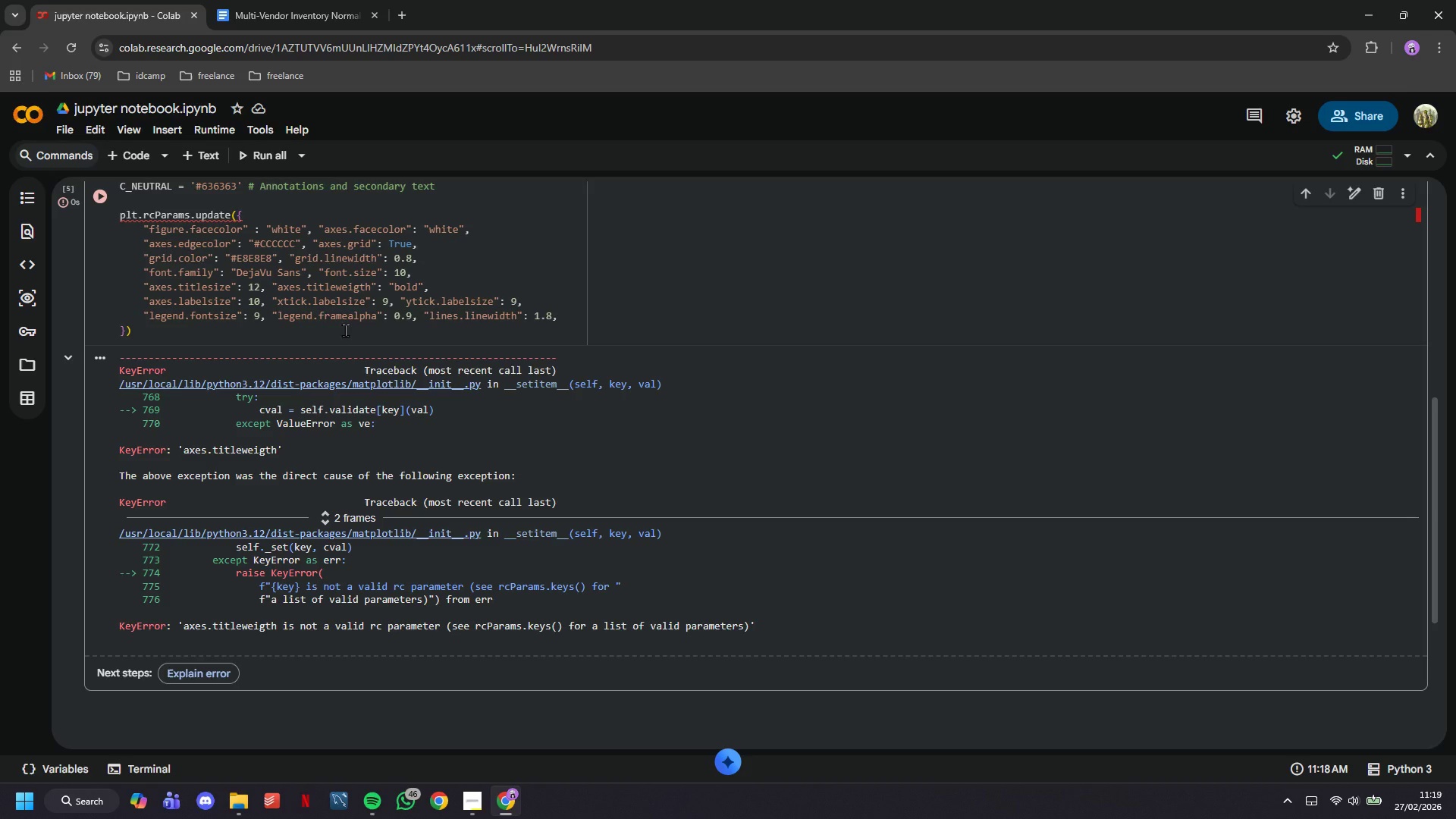 
wait(25.09)
 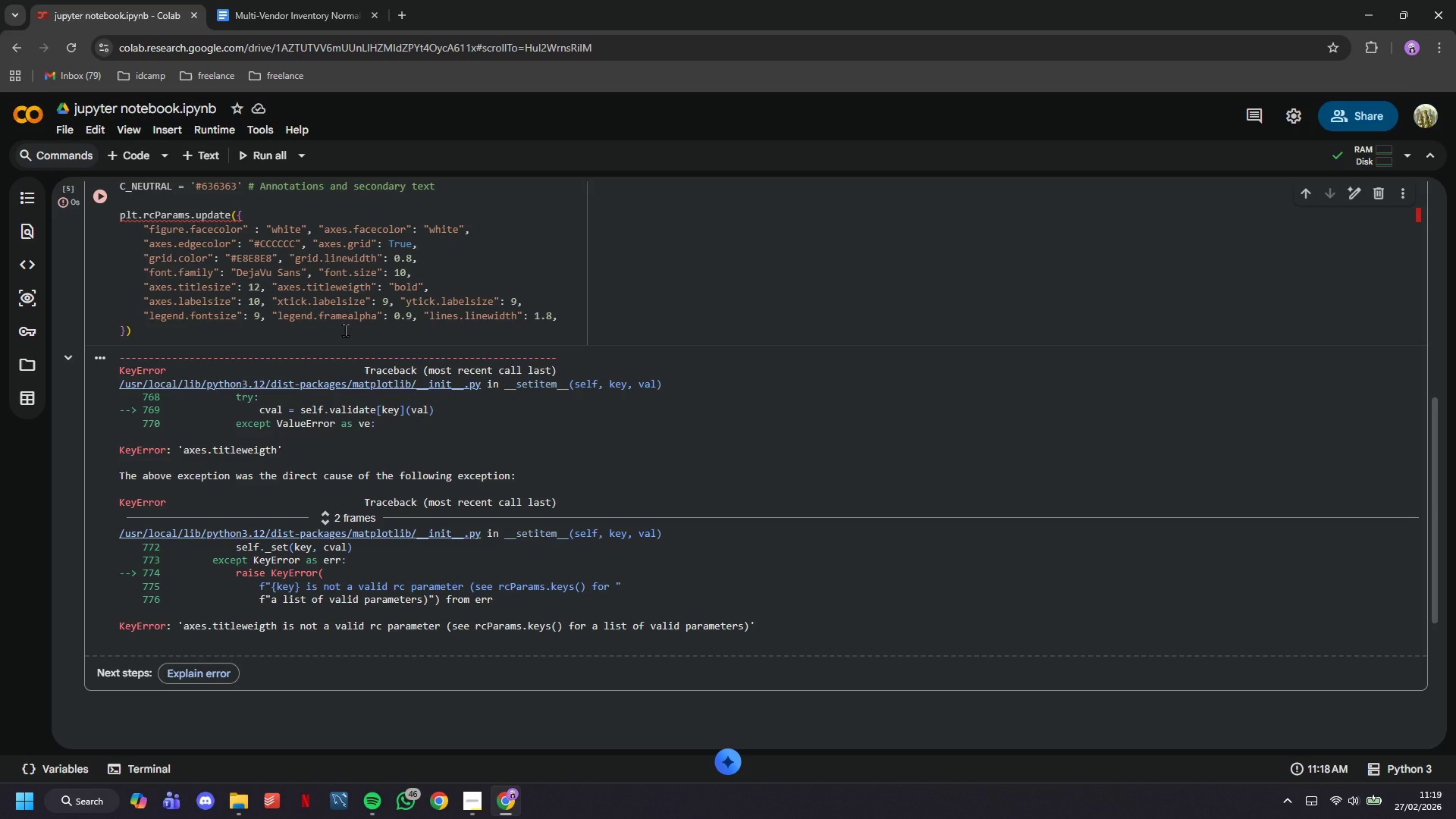 
left_click([367, 290])
 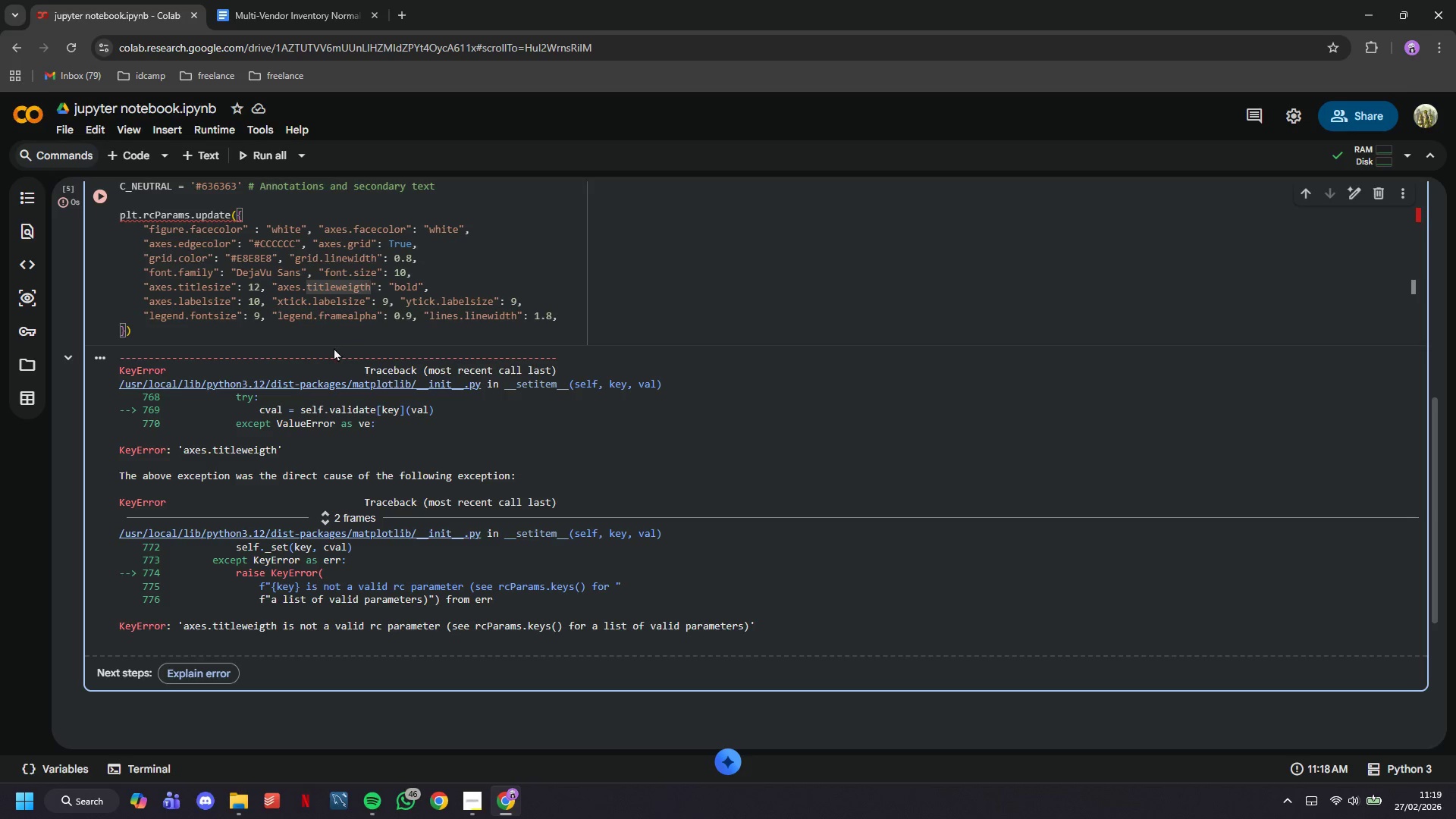 
key(Backspace)
 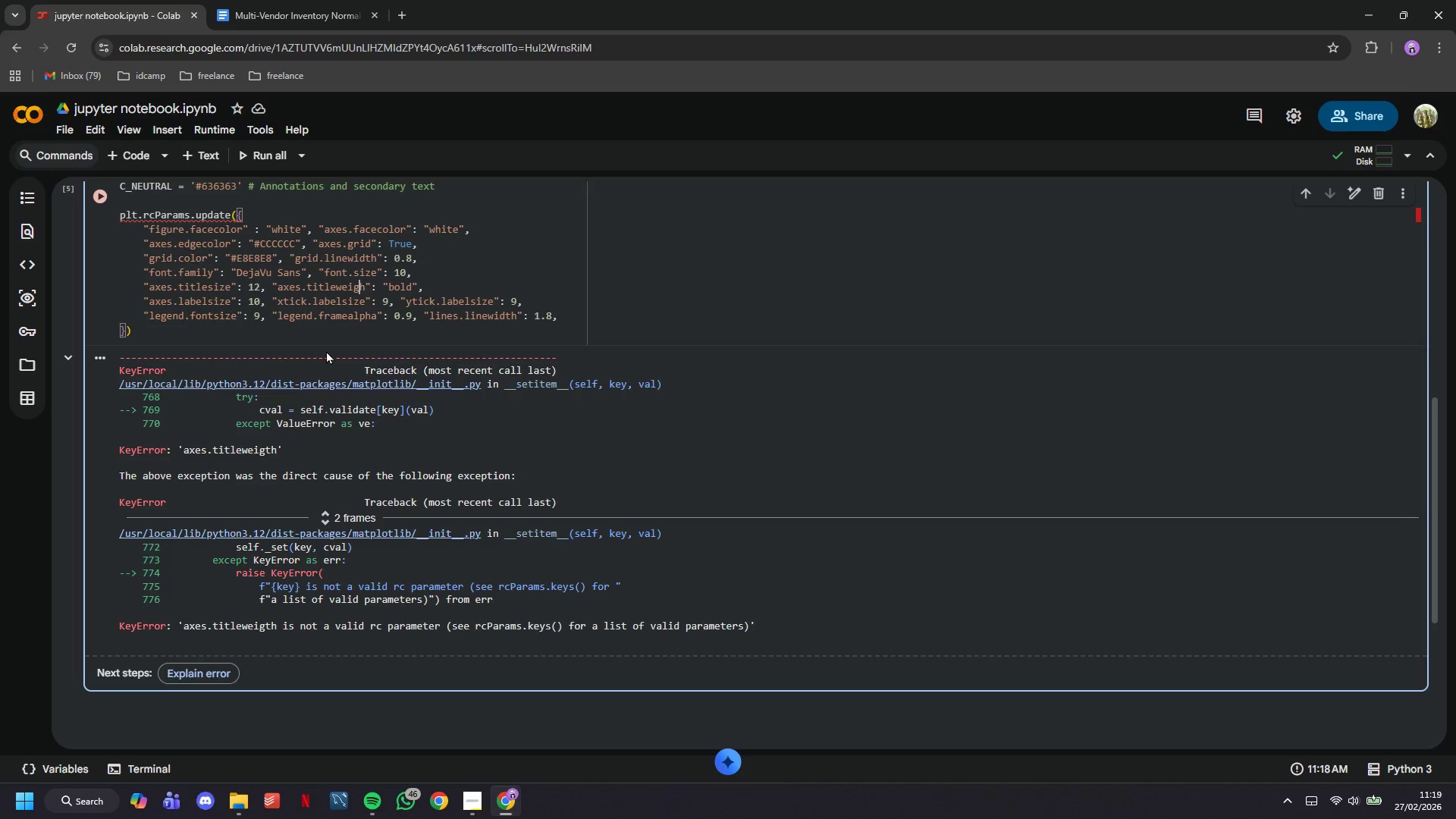 
key(ArrowRight)
 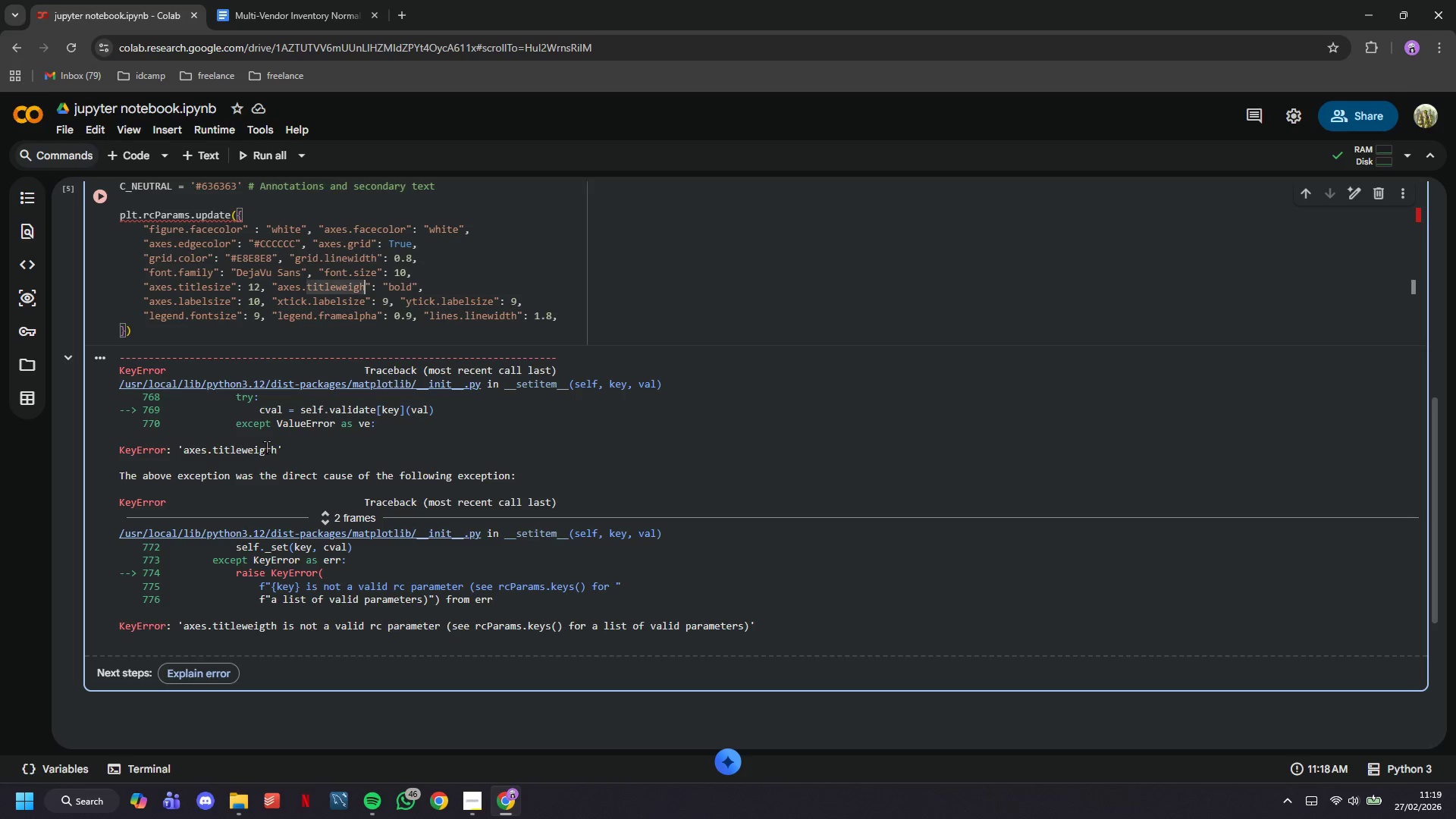 
key(T)
 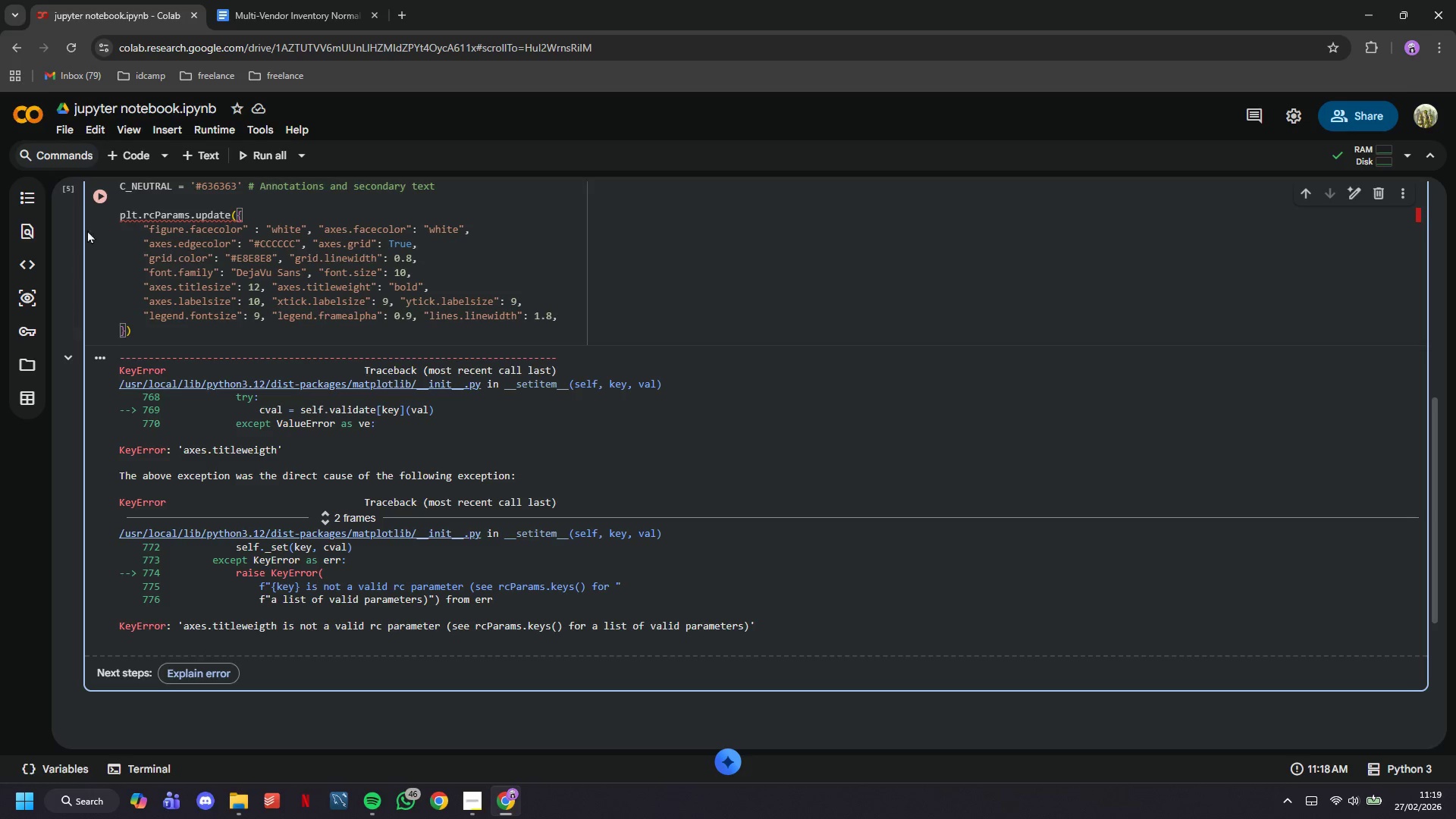 
left_click([106, 201])
 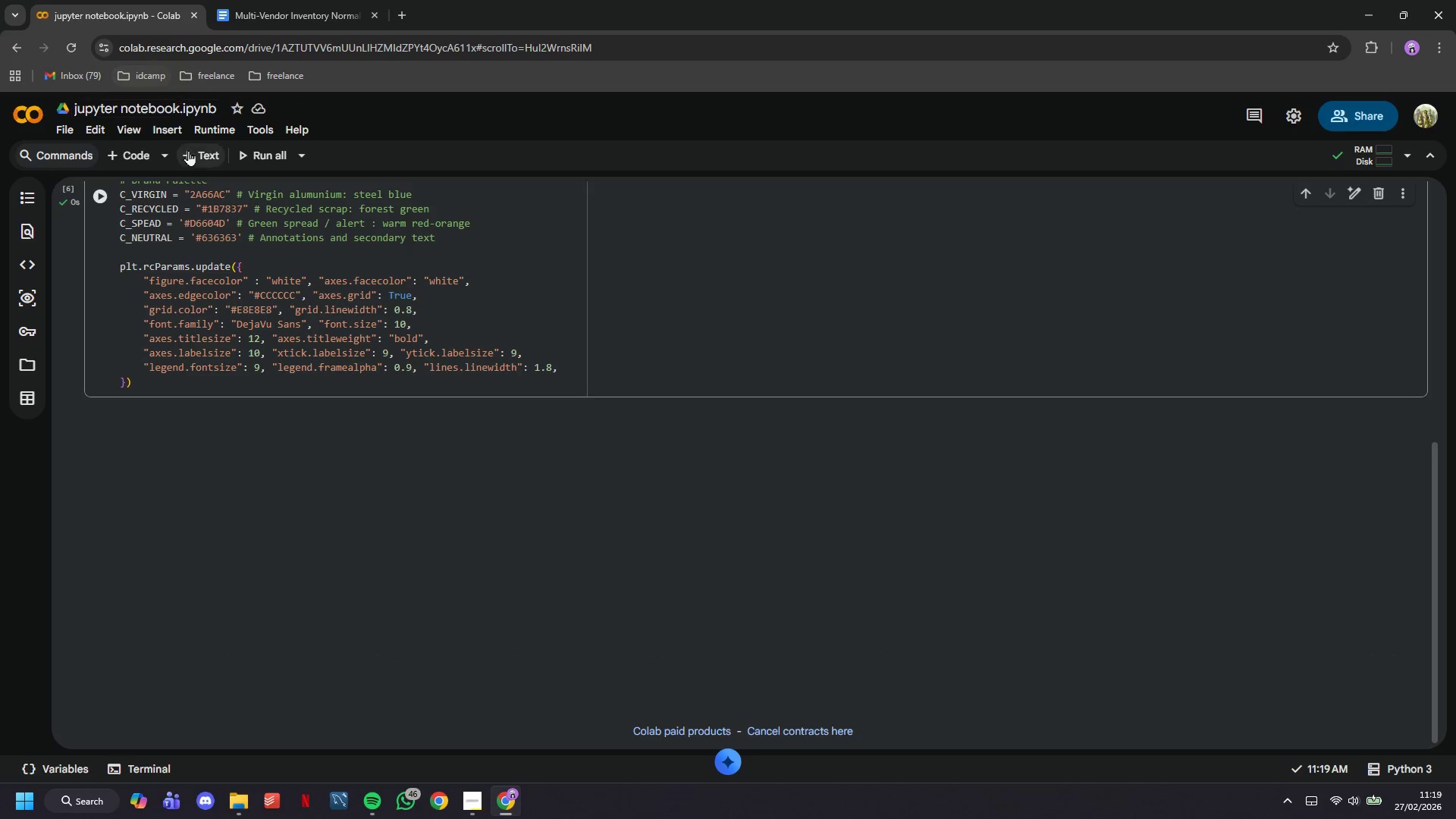 
wait(6.92)
 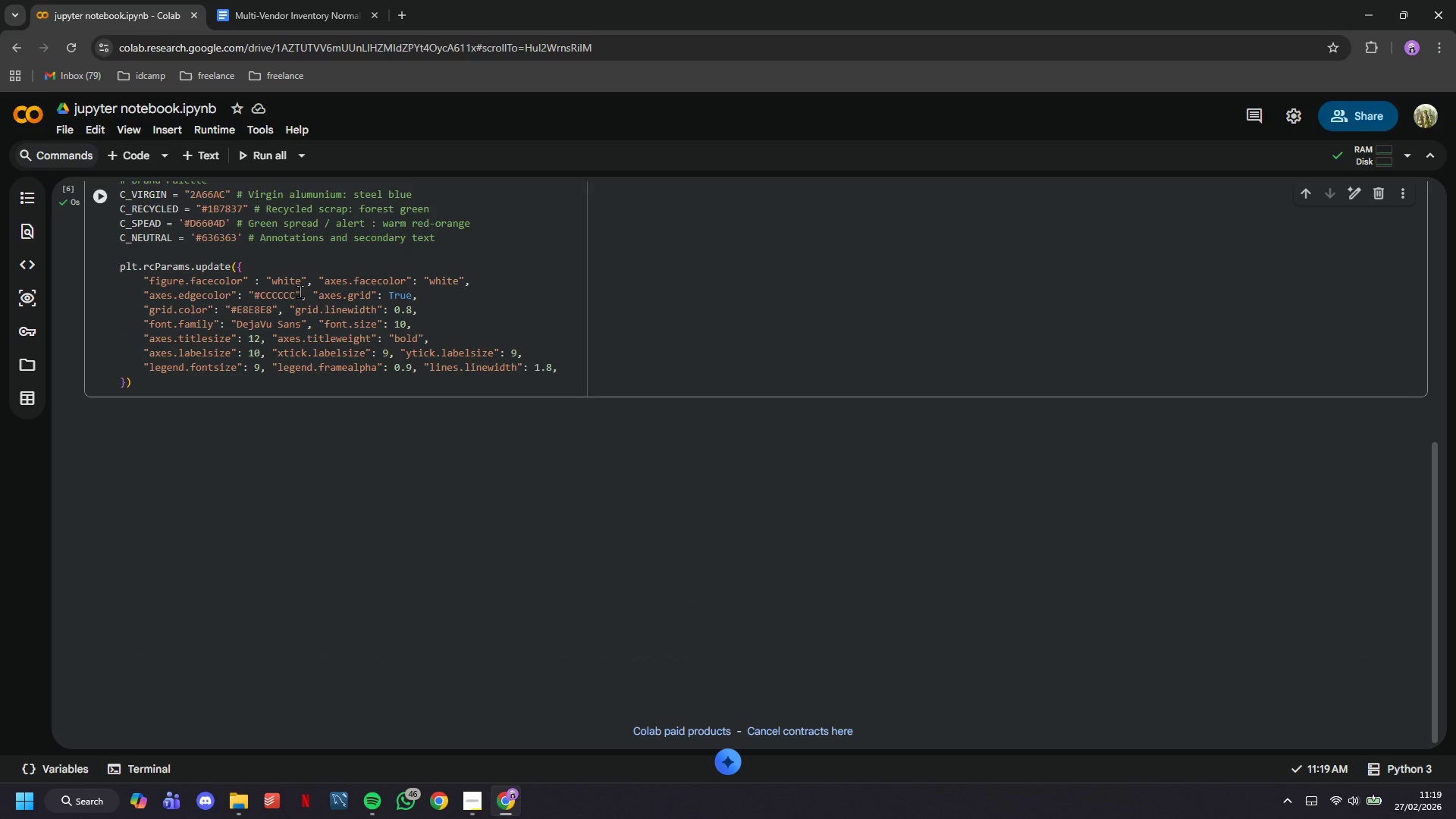 
type(## 2. Data Loading)
 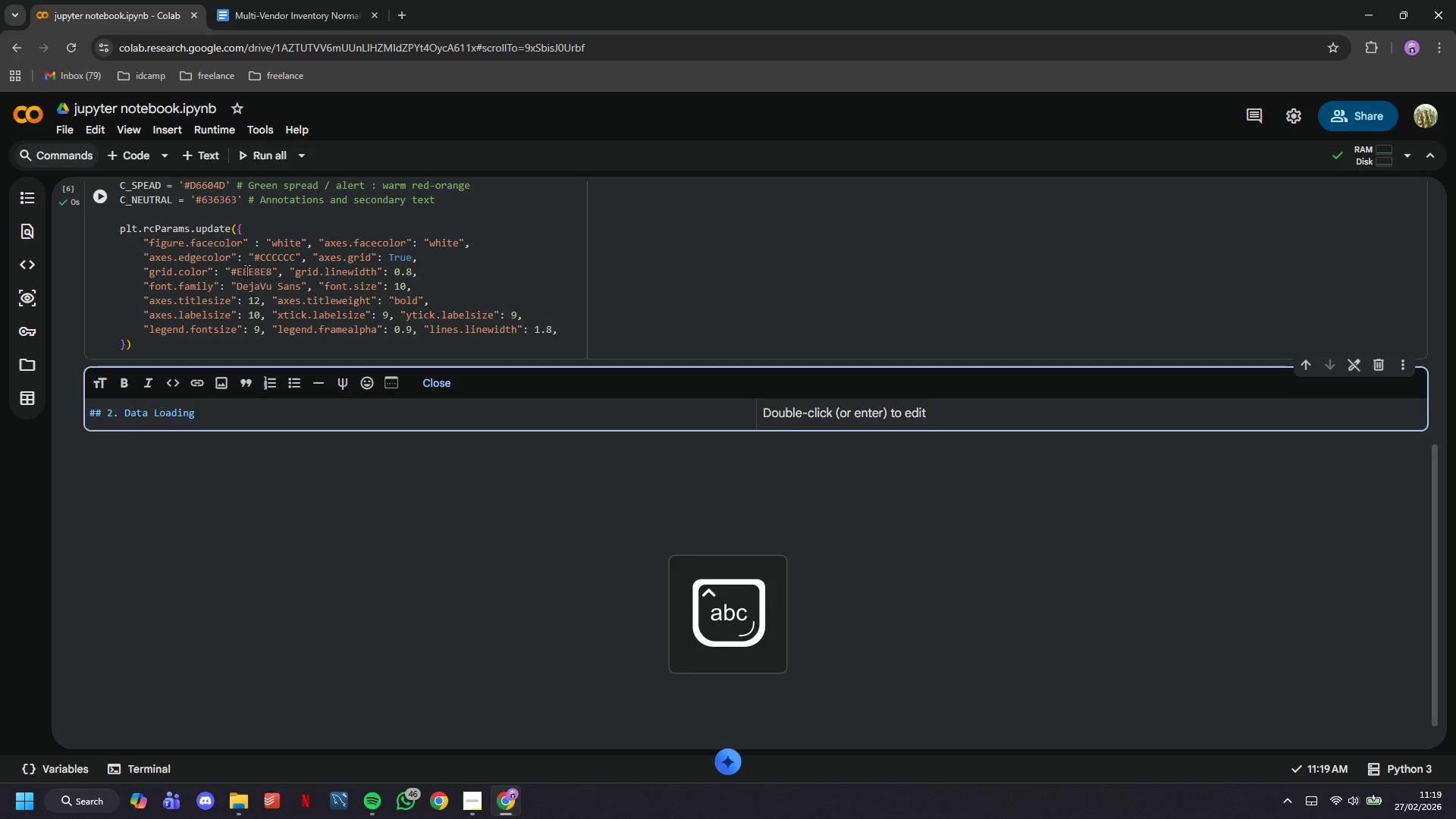 
key(Enter)
 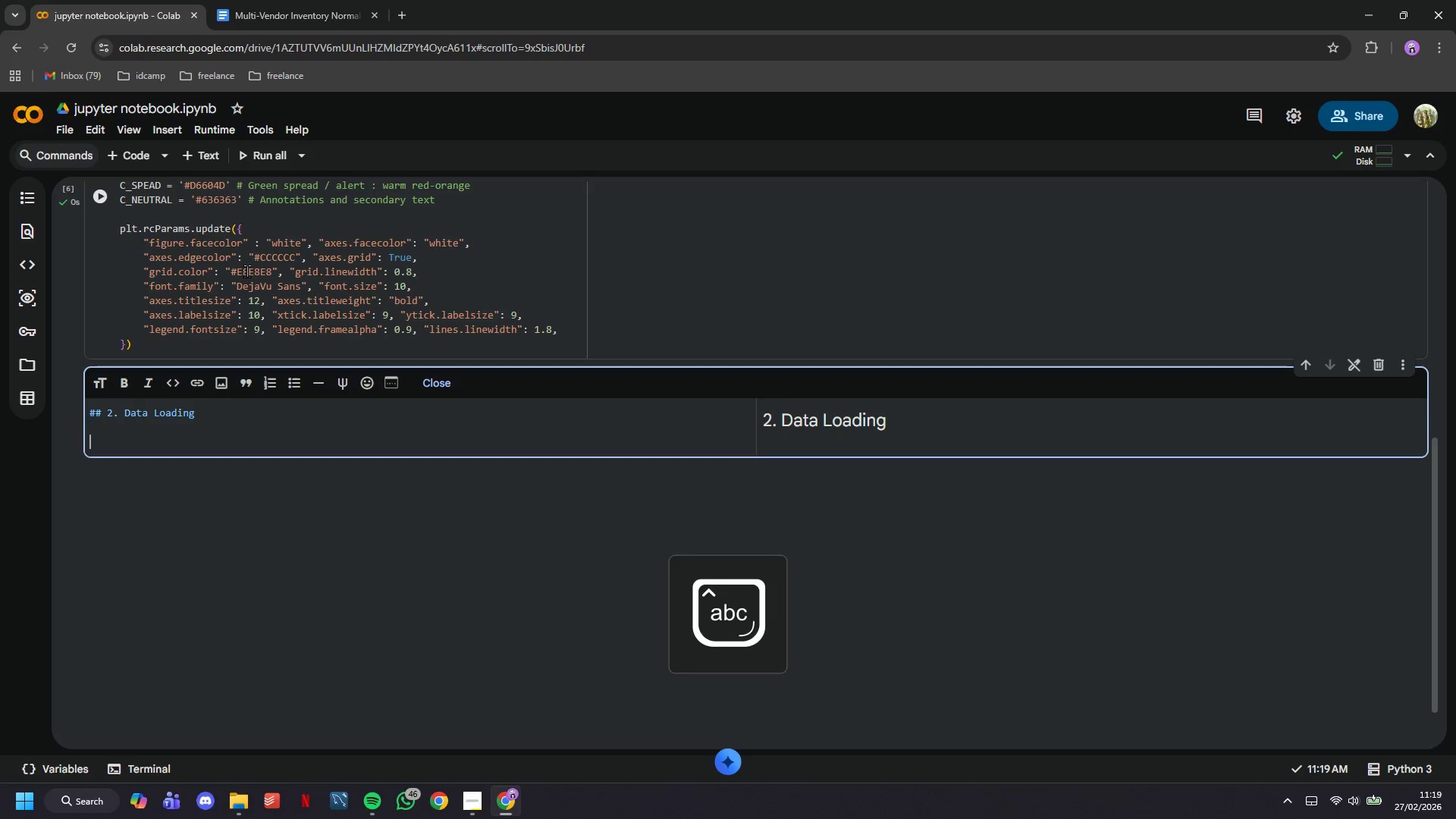 
key(Enter)
 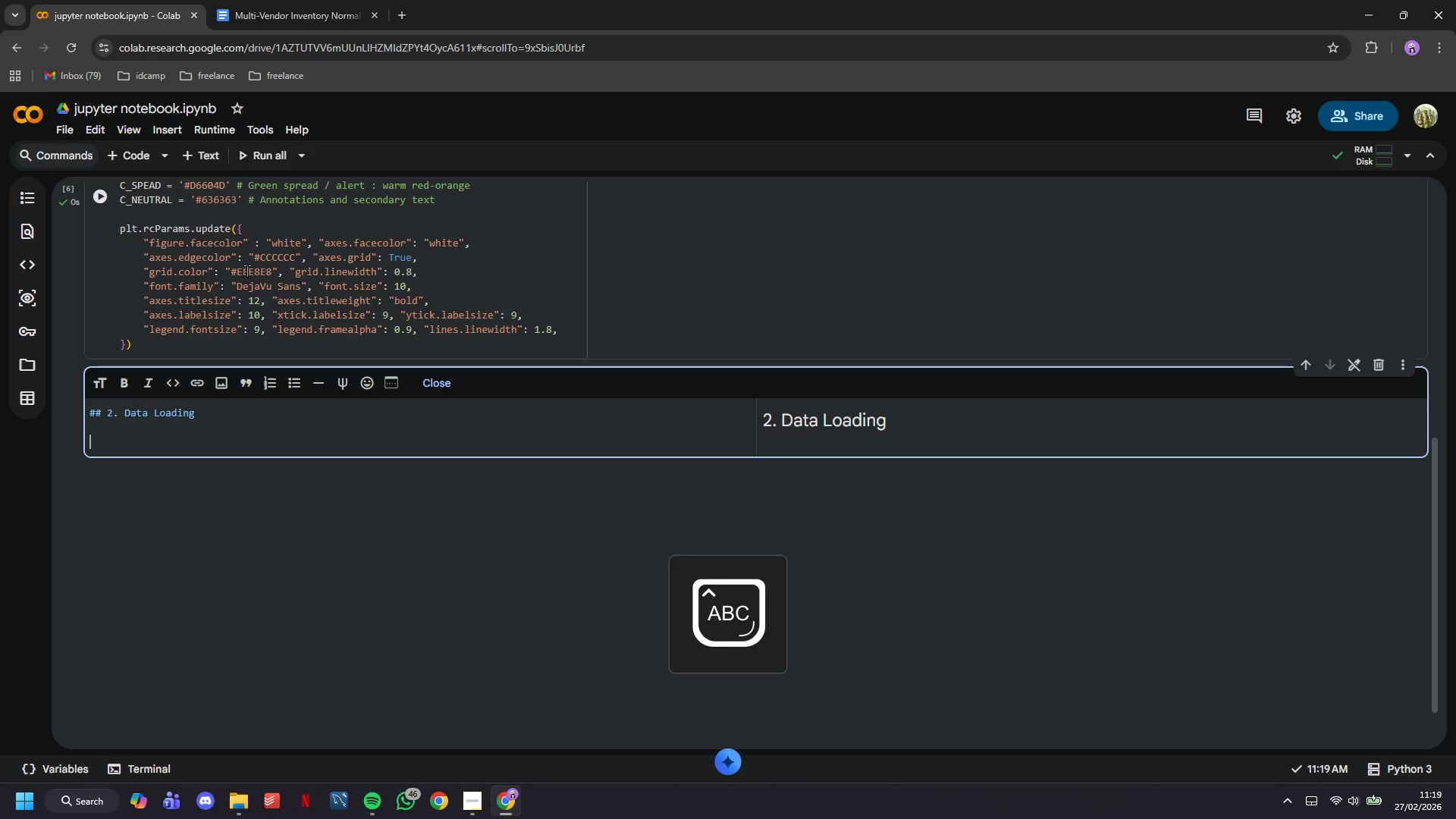 
type(Loads the source CSV )
 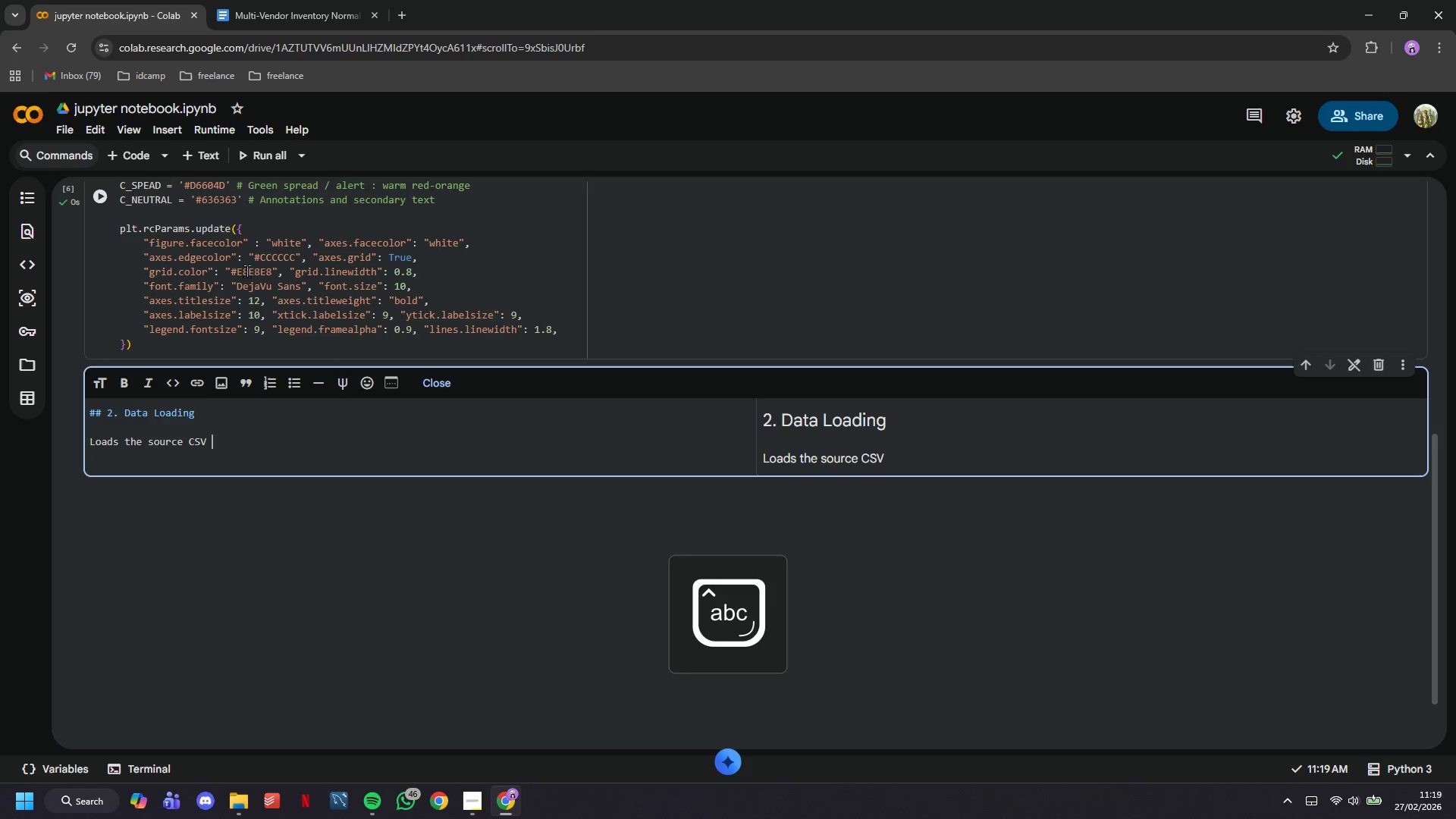 
key(Enter)
 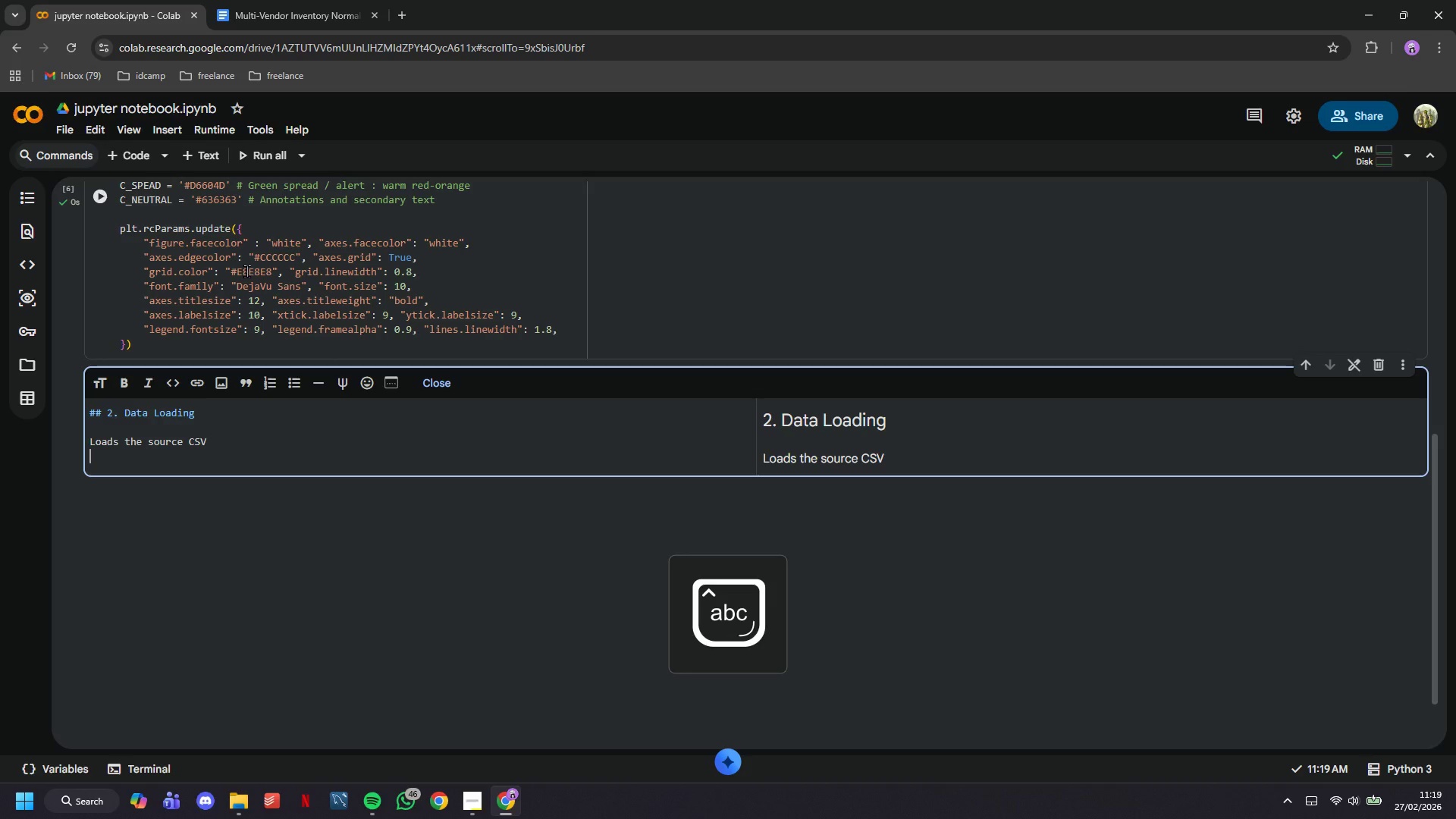 
key(Backspace)
 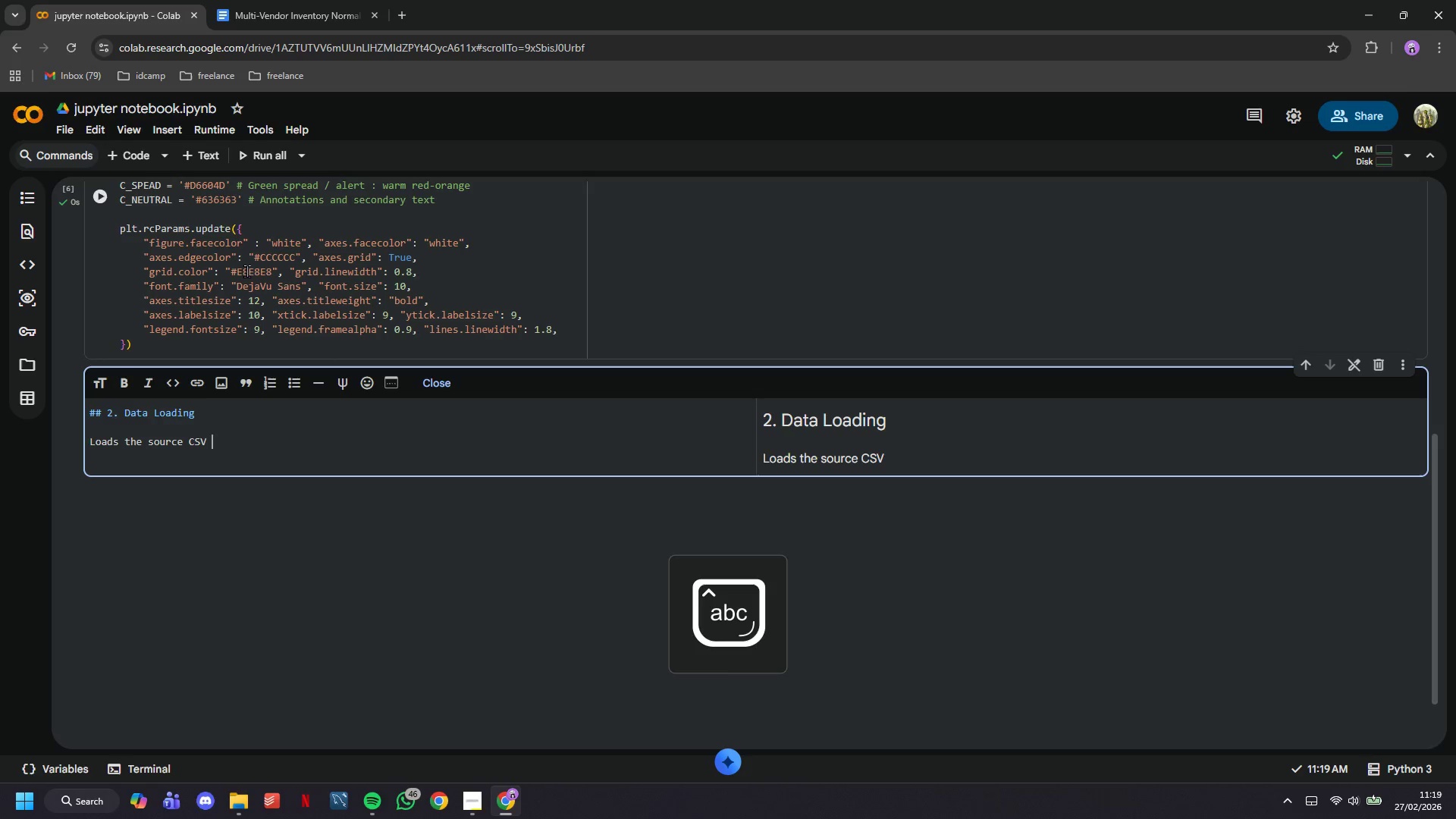 
key(Backspace)
 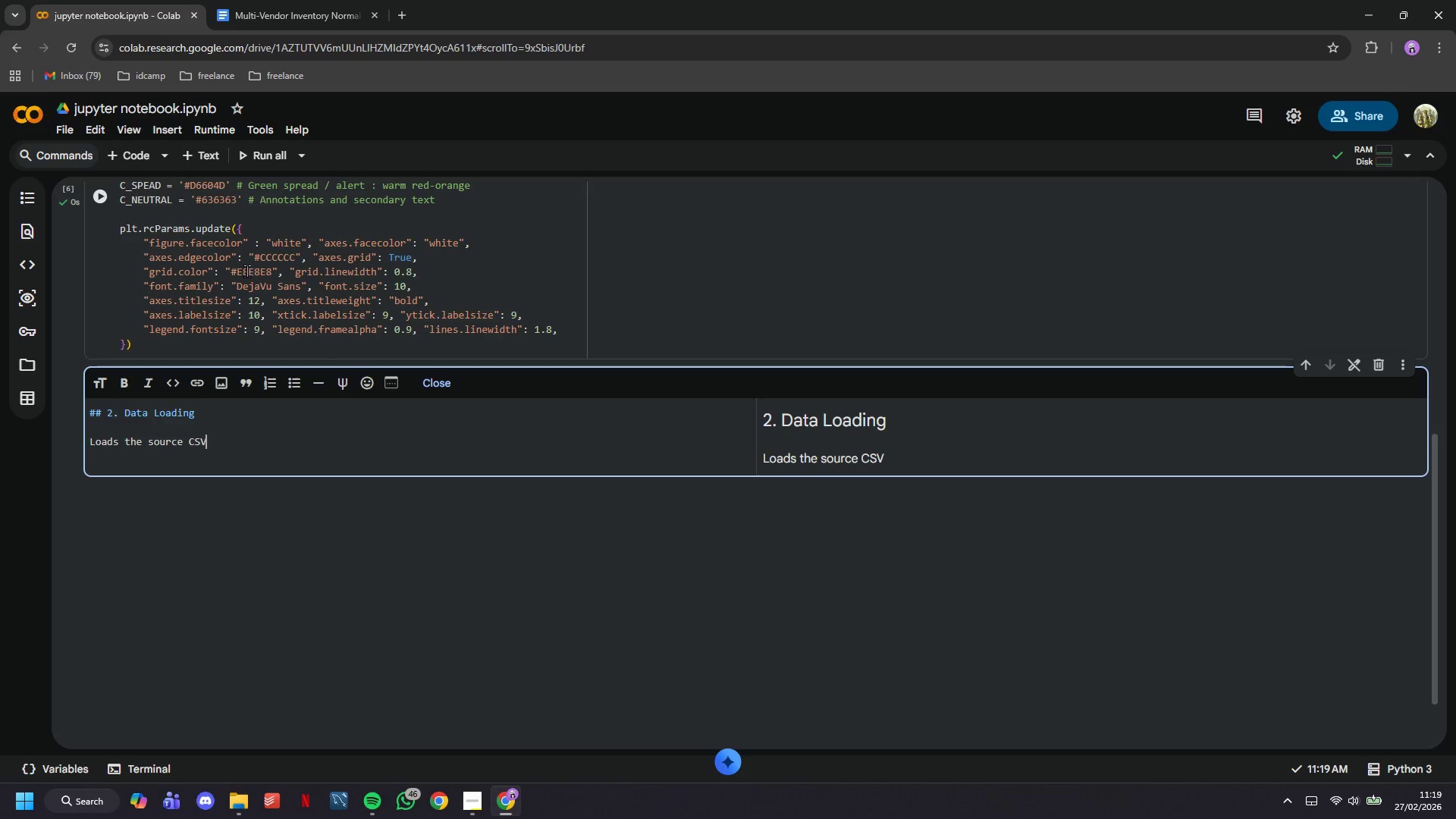 
wait(11.19)
 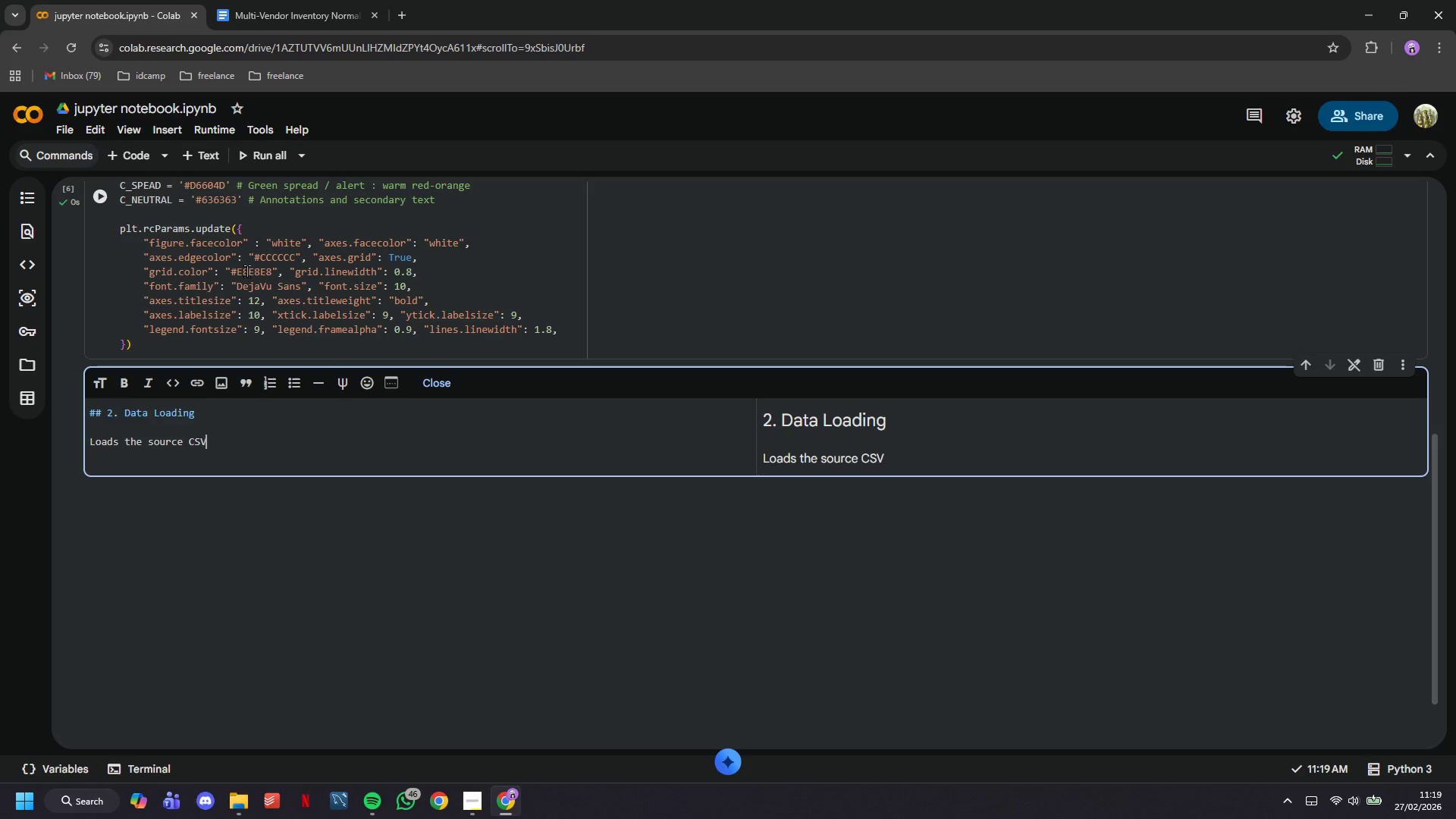 
scroll: coordinate [247, 328], scroll_direction: down, amount: 1.0
 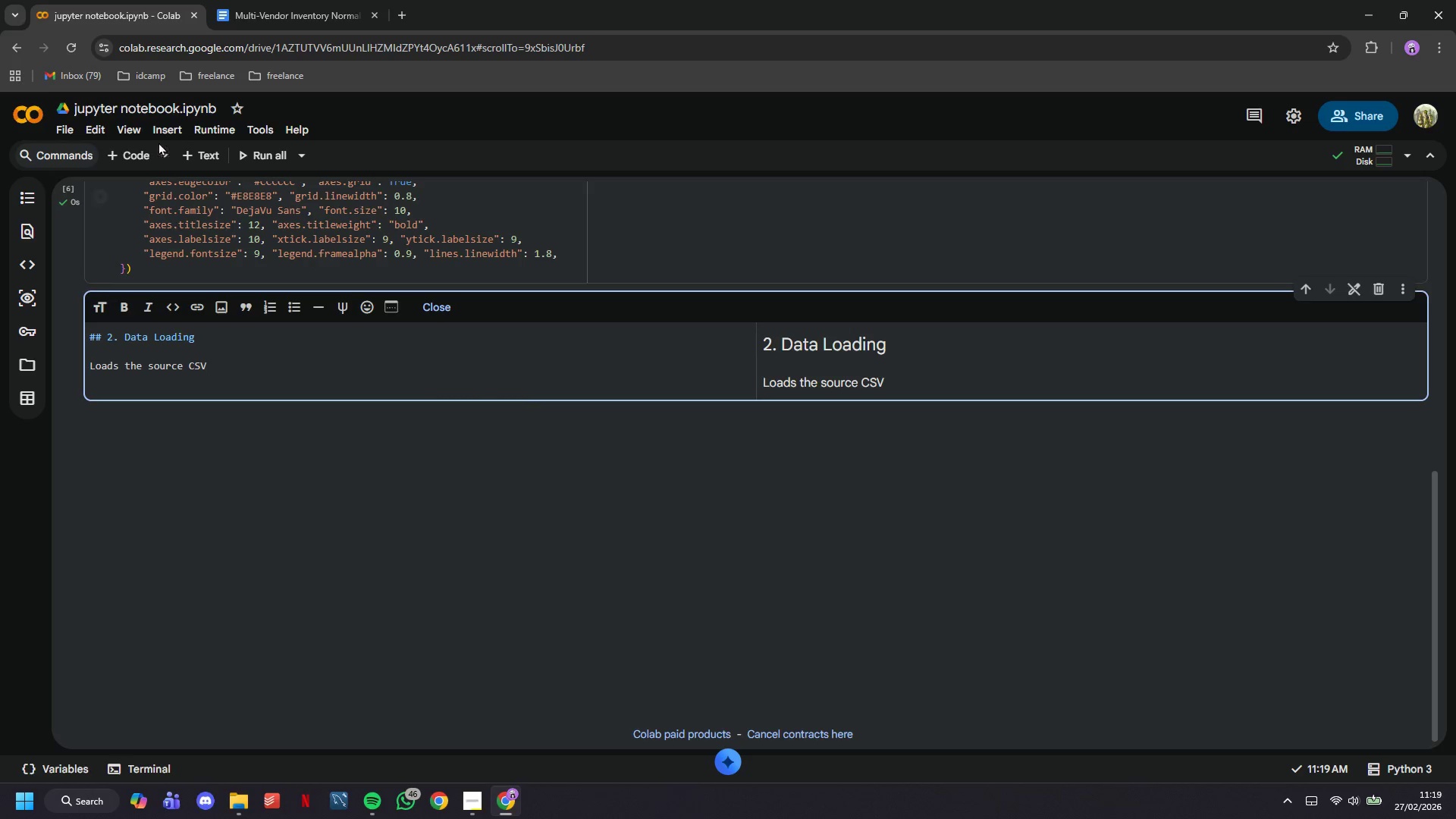 
left_click([143, 152])
 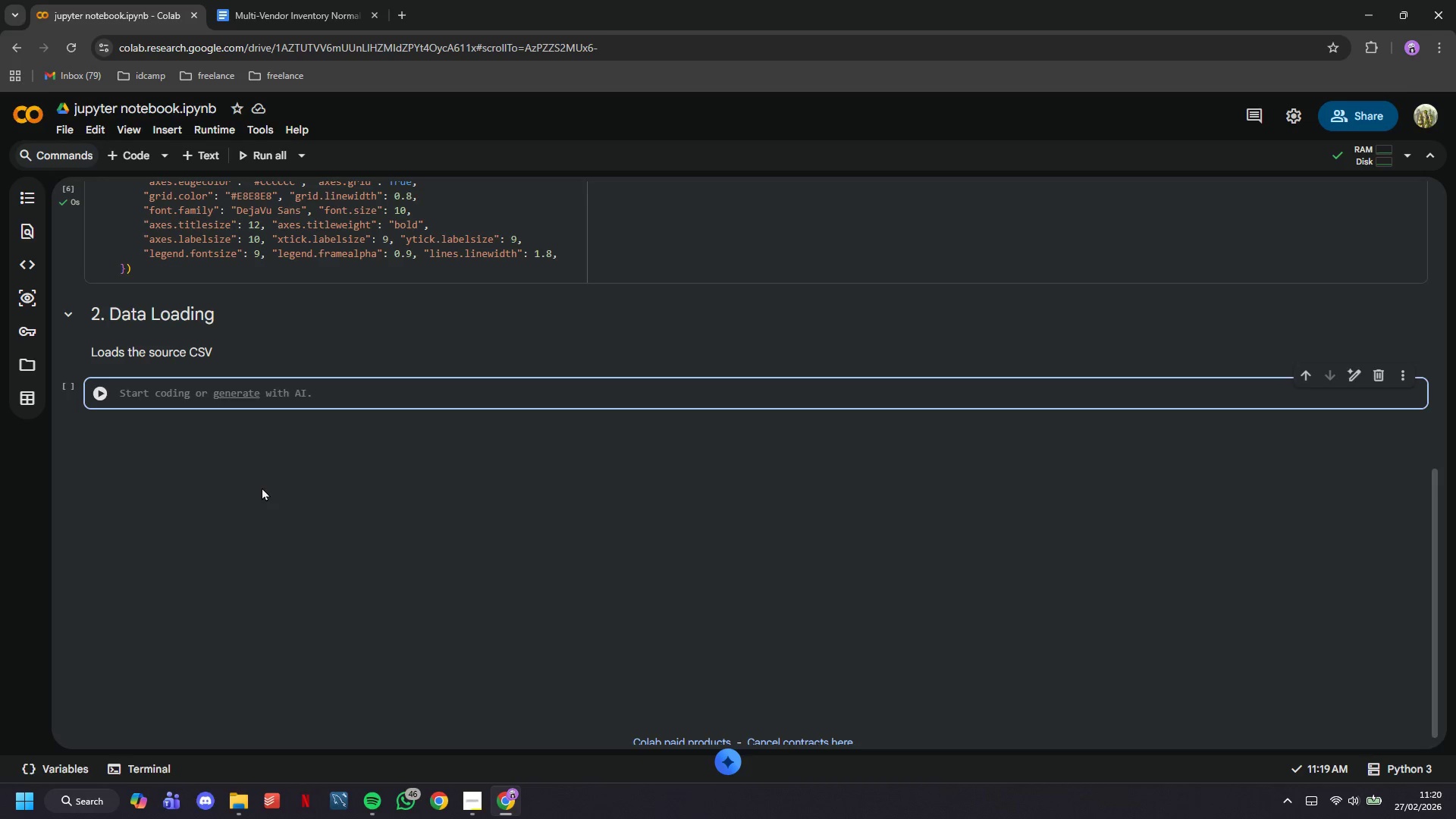 
wait(33.78)
 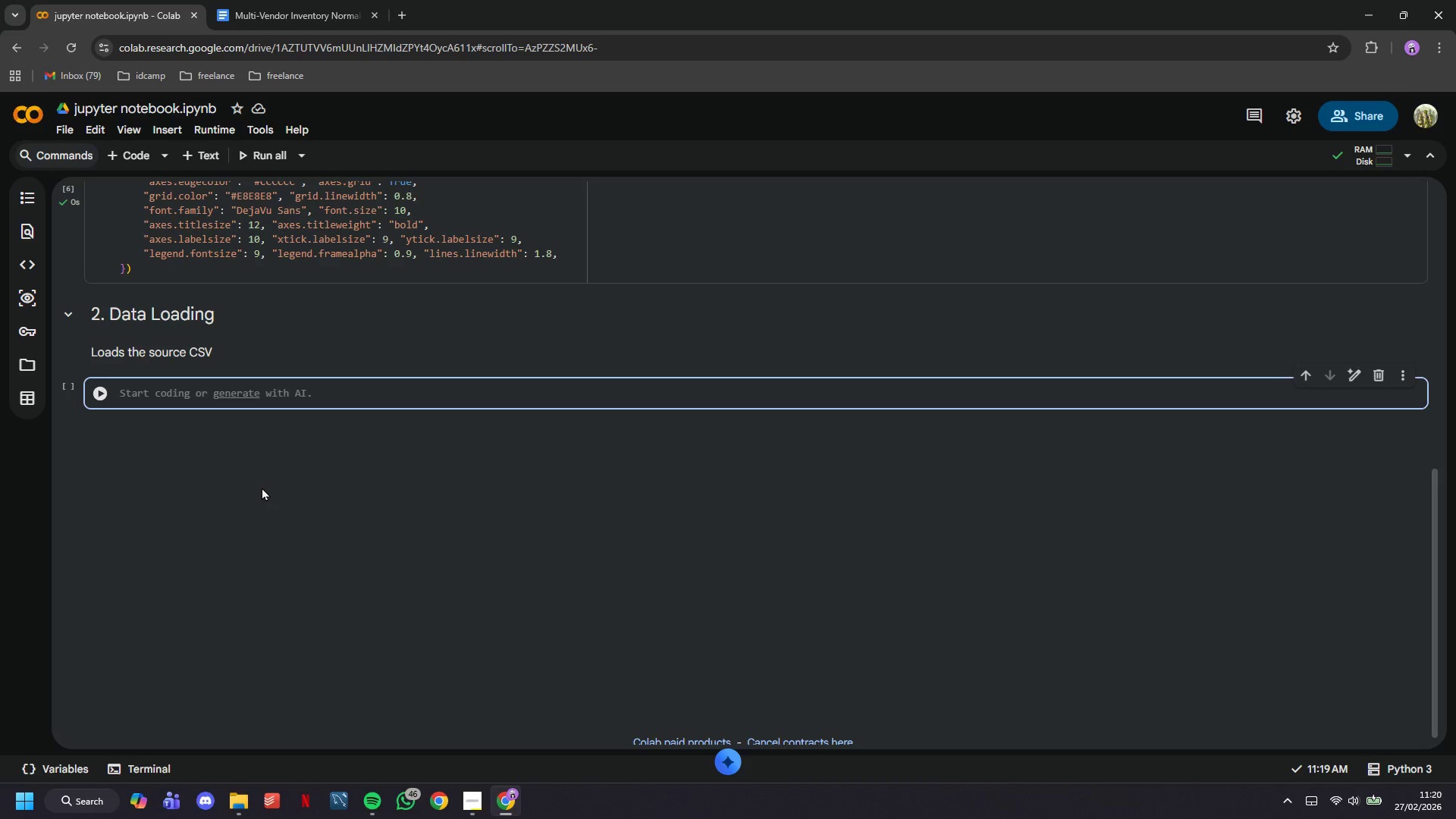 
type(import subpr)
key(Tab)
 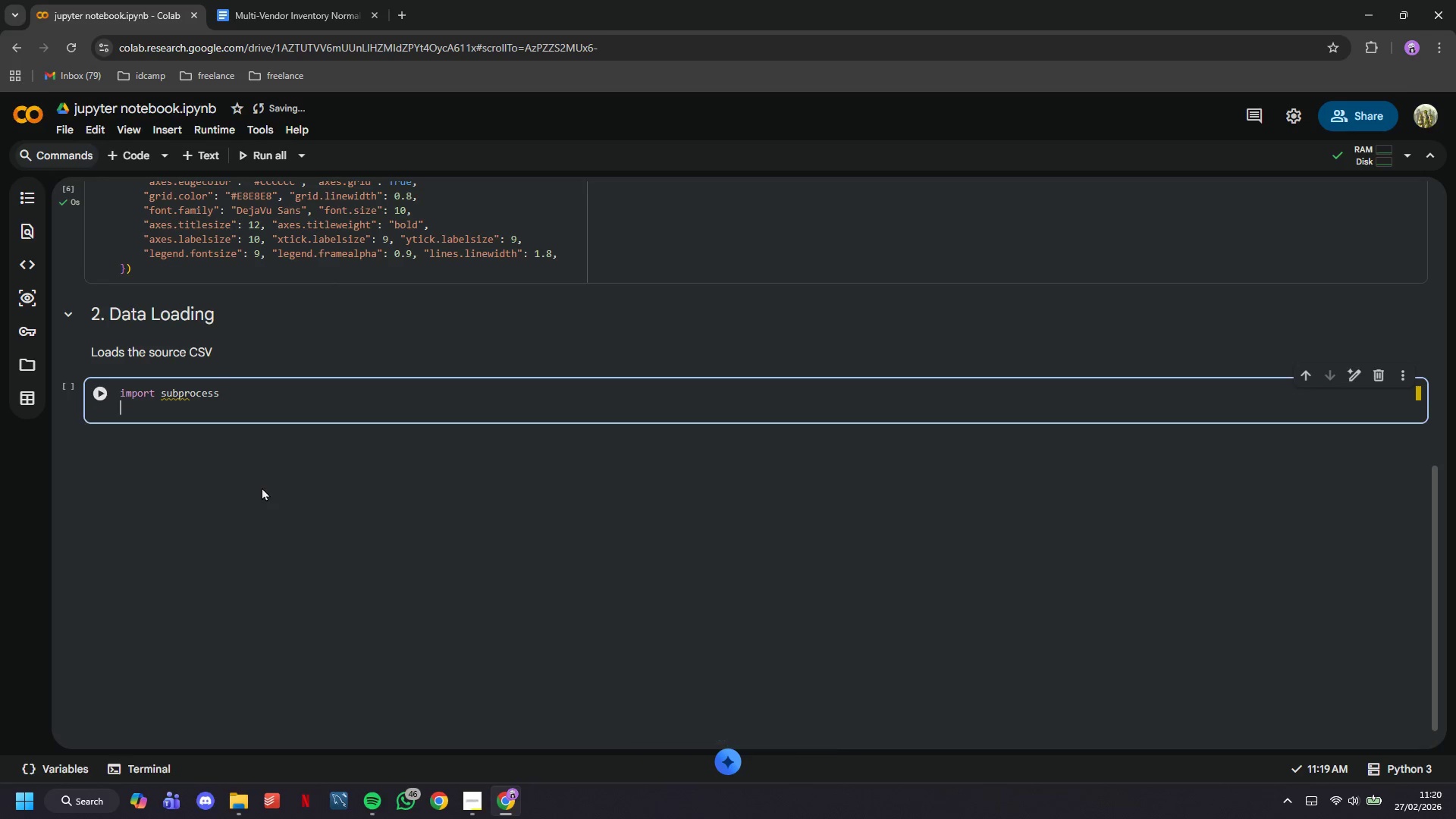 
key(Enter)
 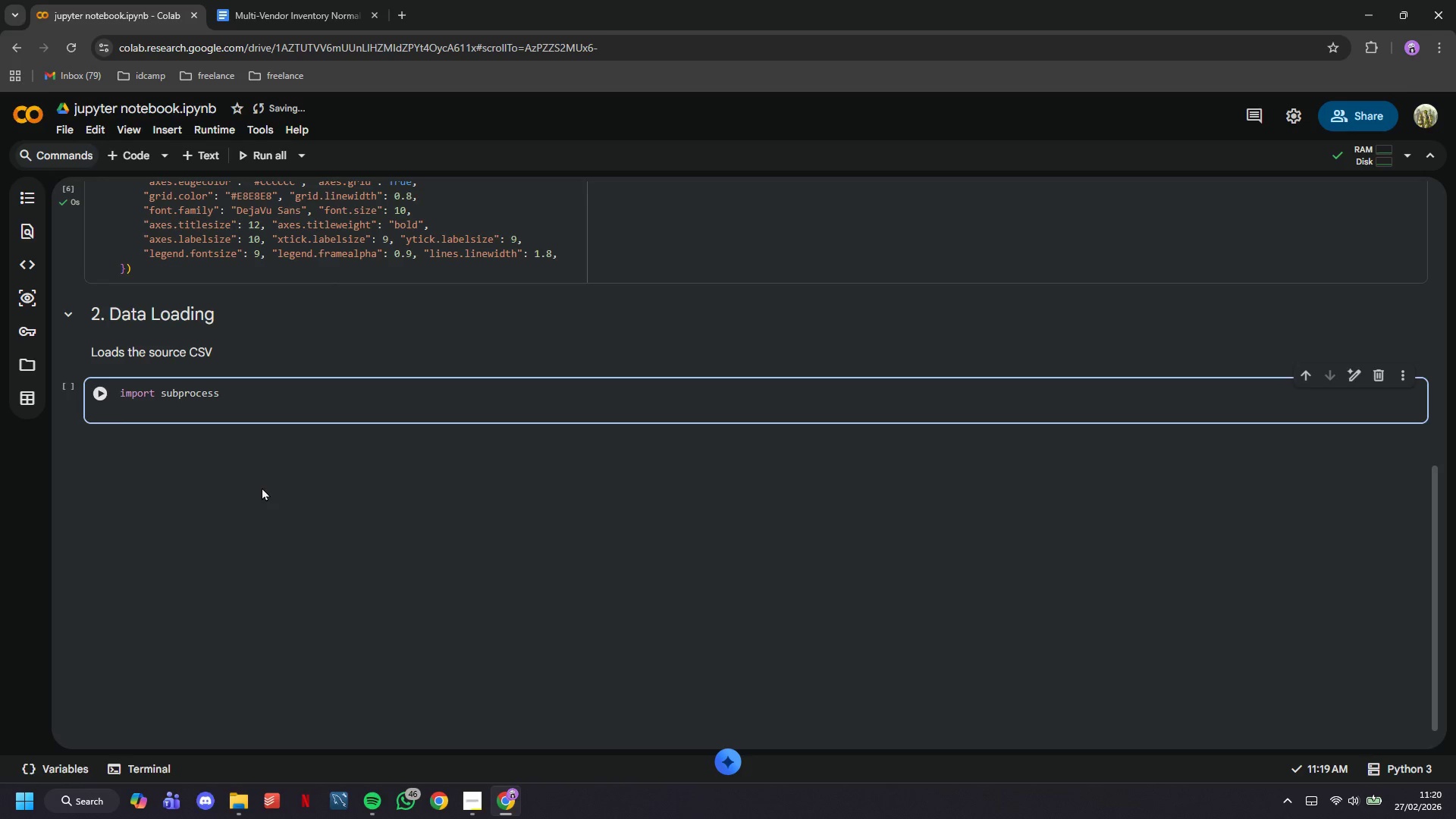 
type(import sys)
 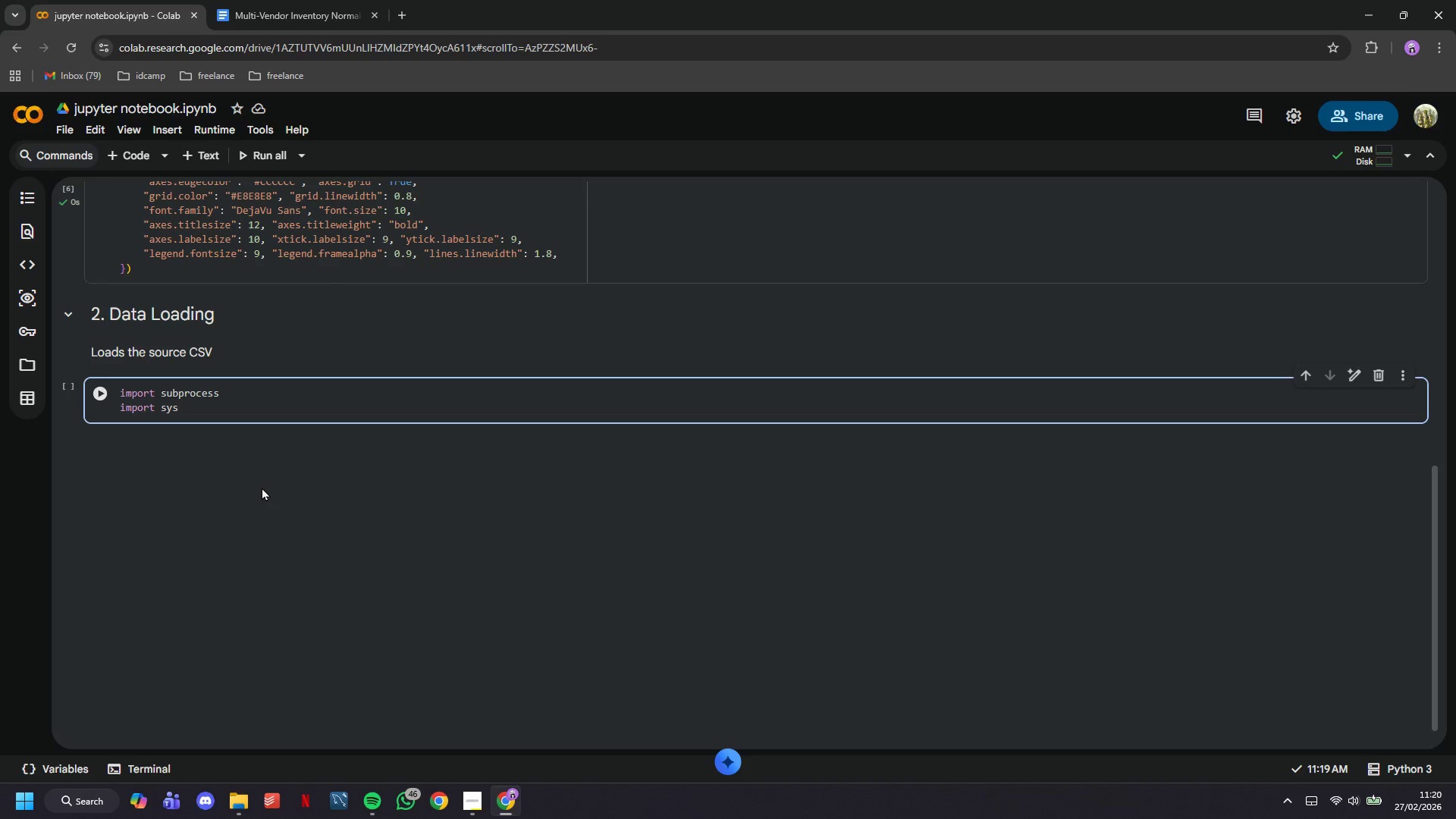 
key(Enter)
 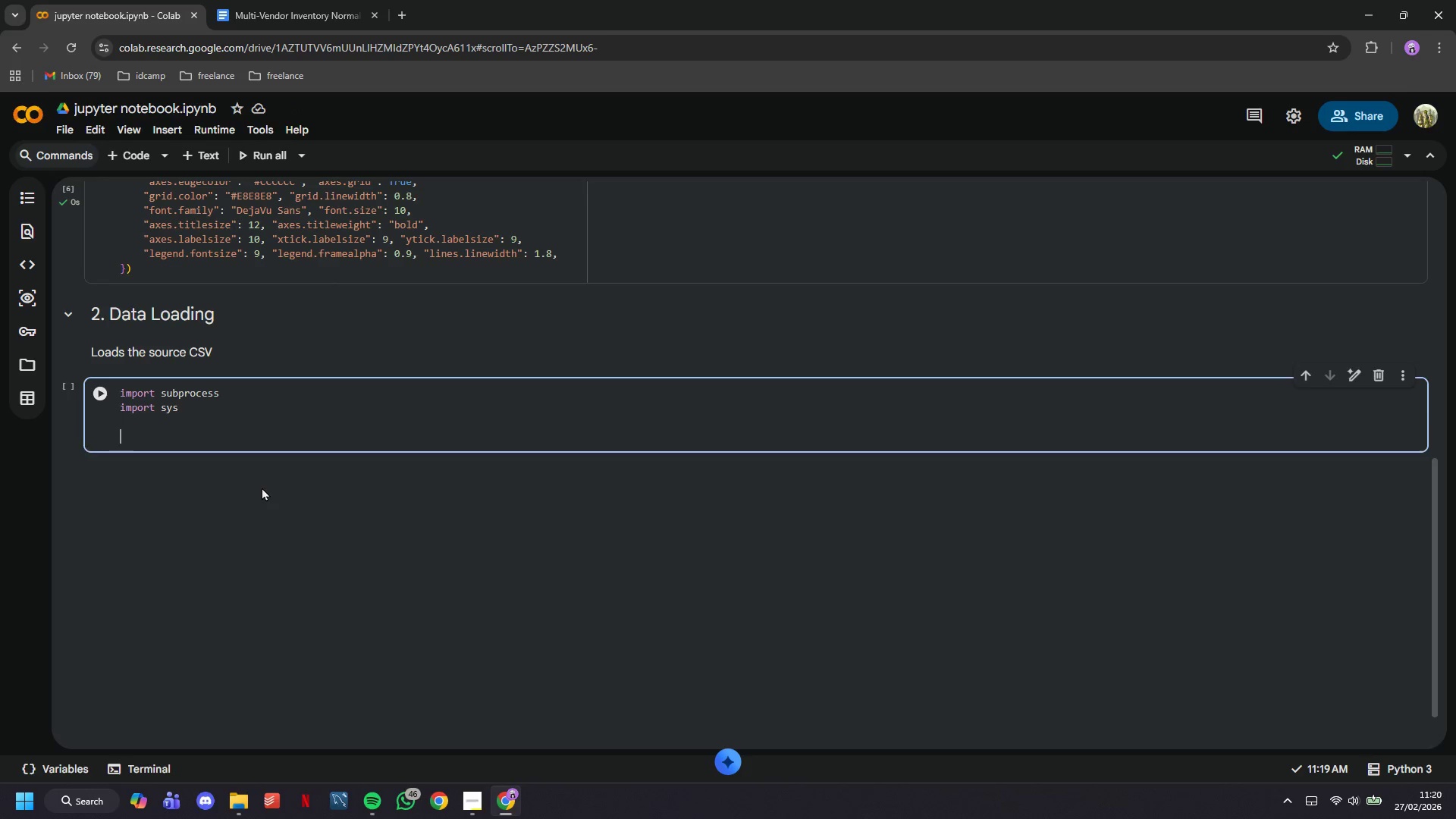 
key(Enter)
 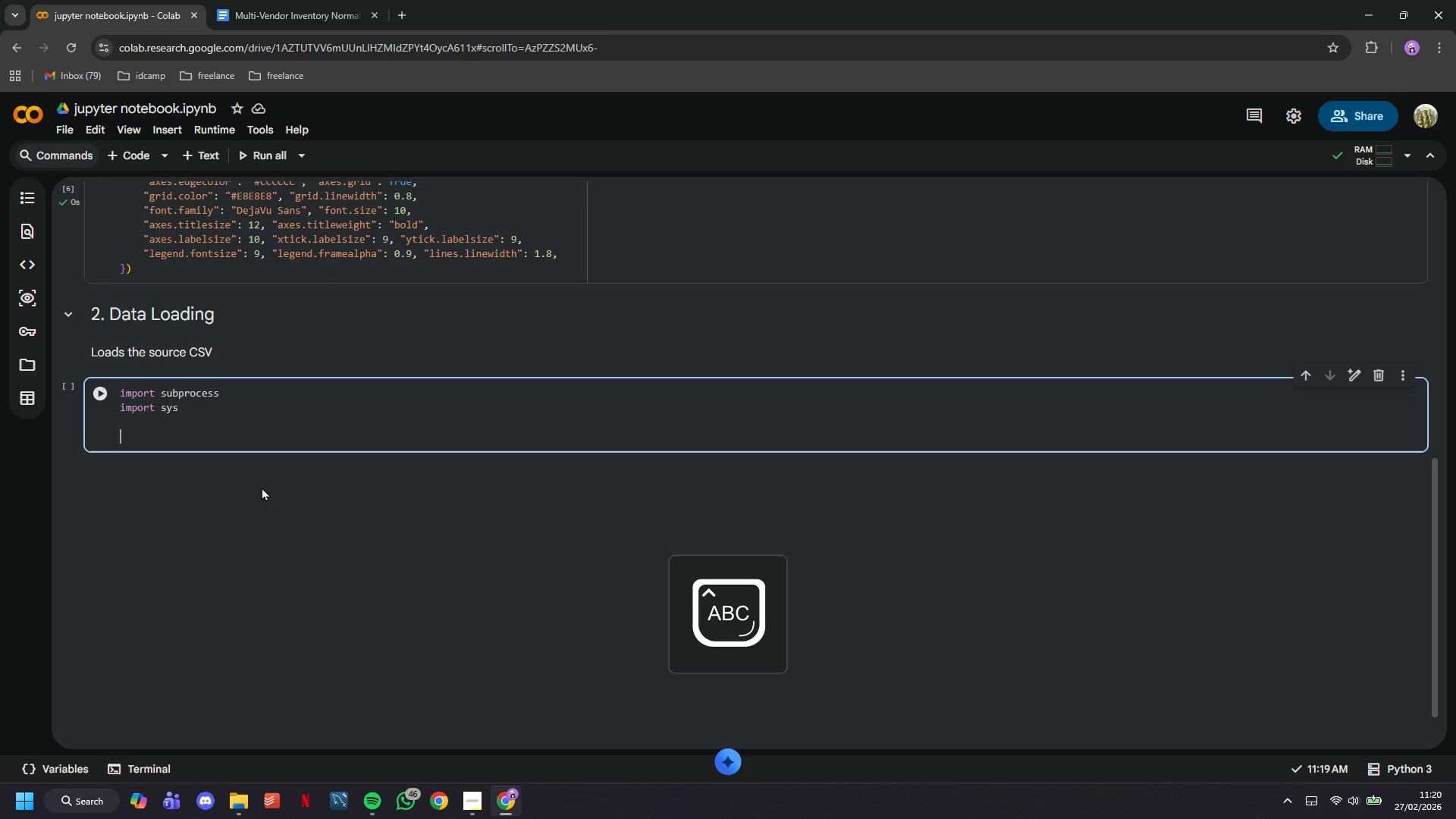 
type(DAT_)
key(Backspace)
type(A_DIR = "data)
 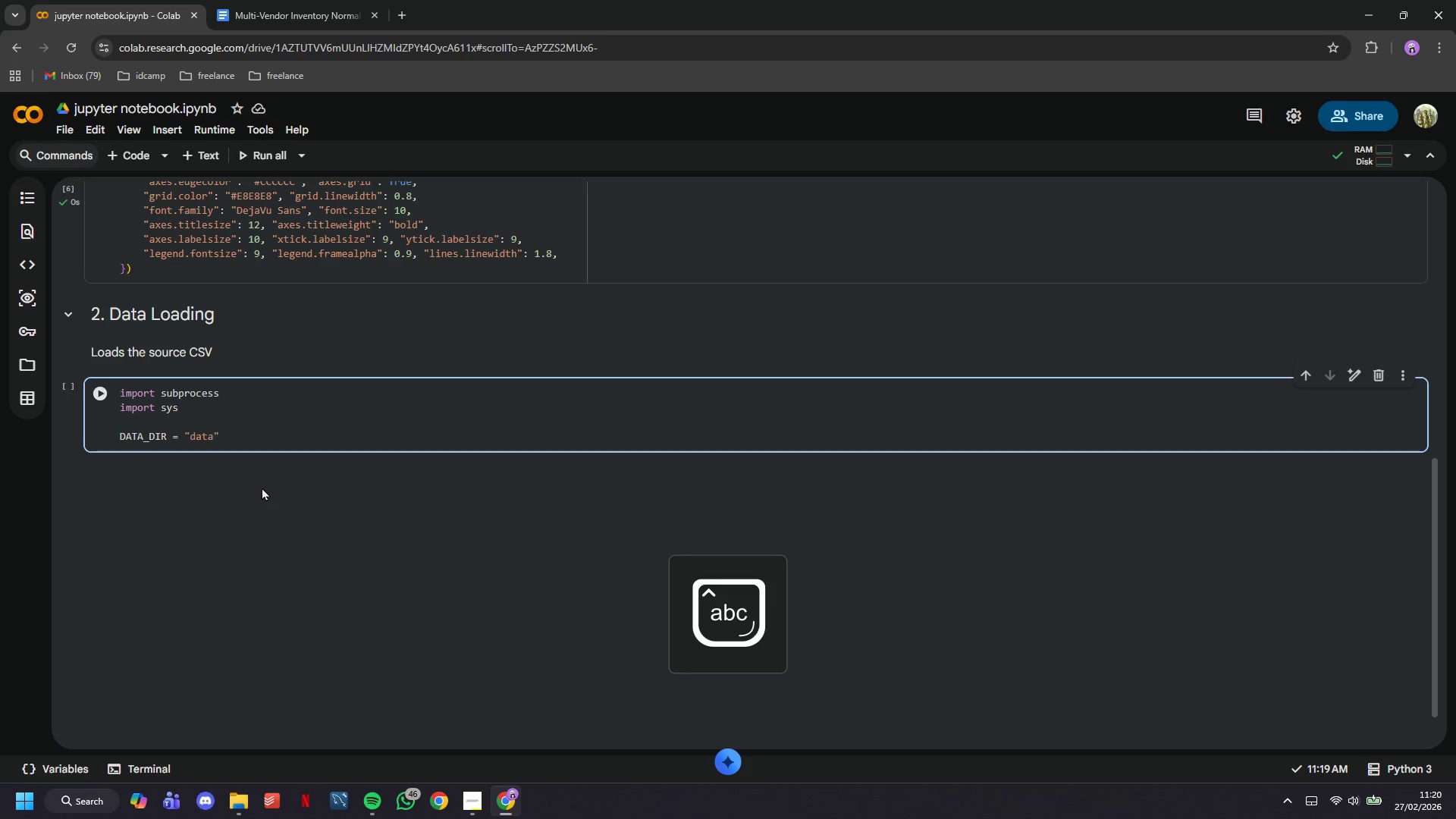 
 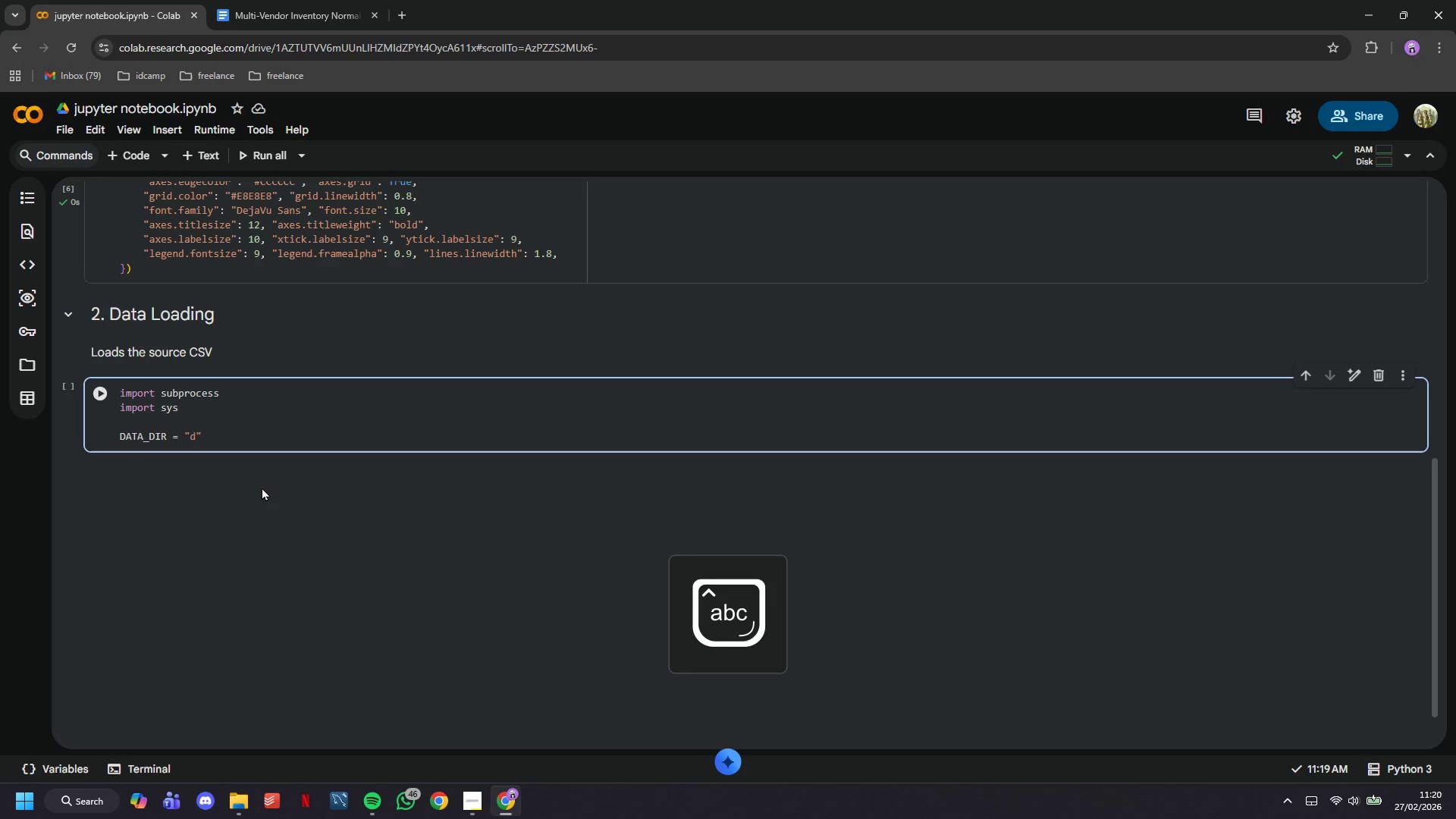 
key(ArrowRight)
 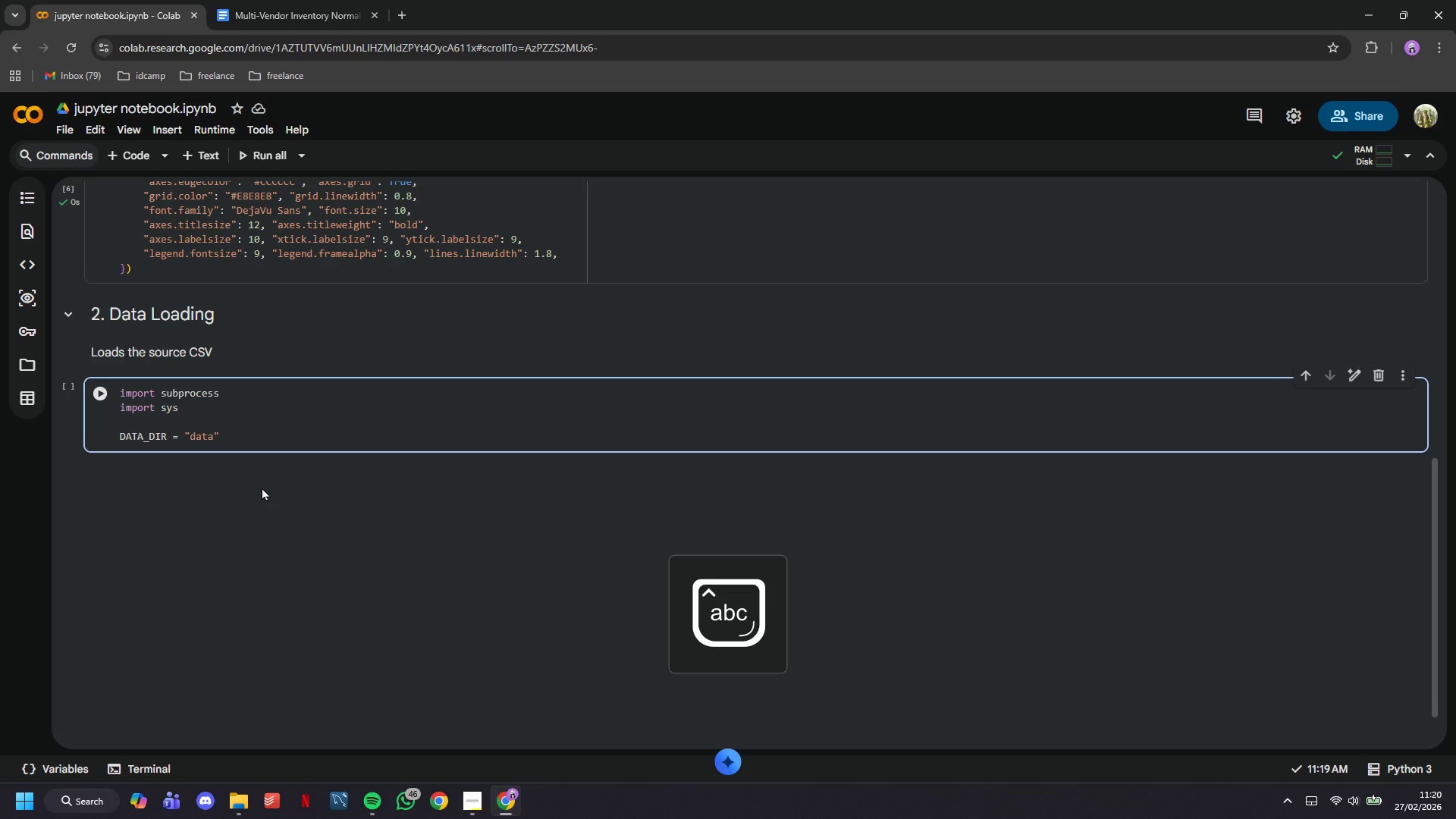 
key(Enter)
 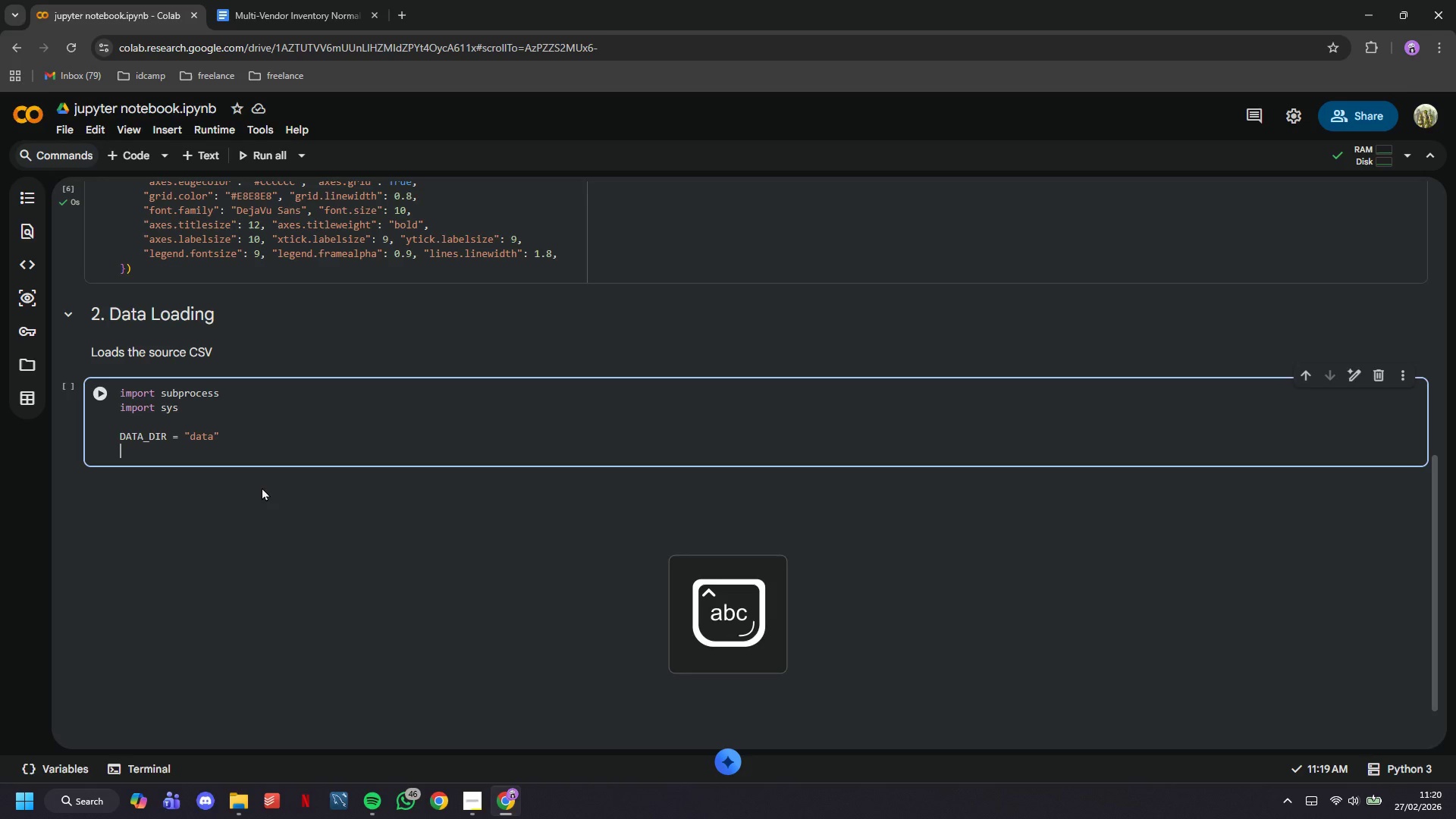 
type(CSV_PATH = os.path.join(DATA_DIR, "alumumn)
key(Backspace)
key(Backspace)
type(nik)
key(Backspace)
type(um_combined.csv)
 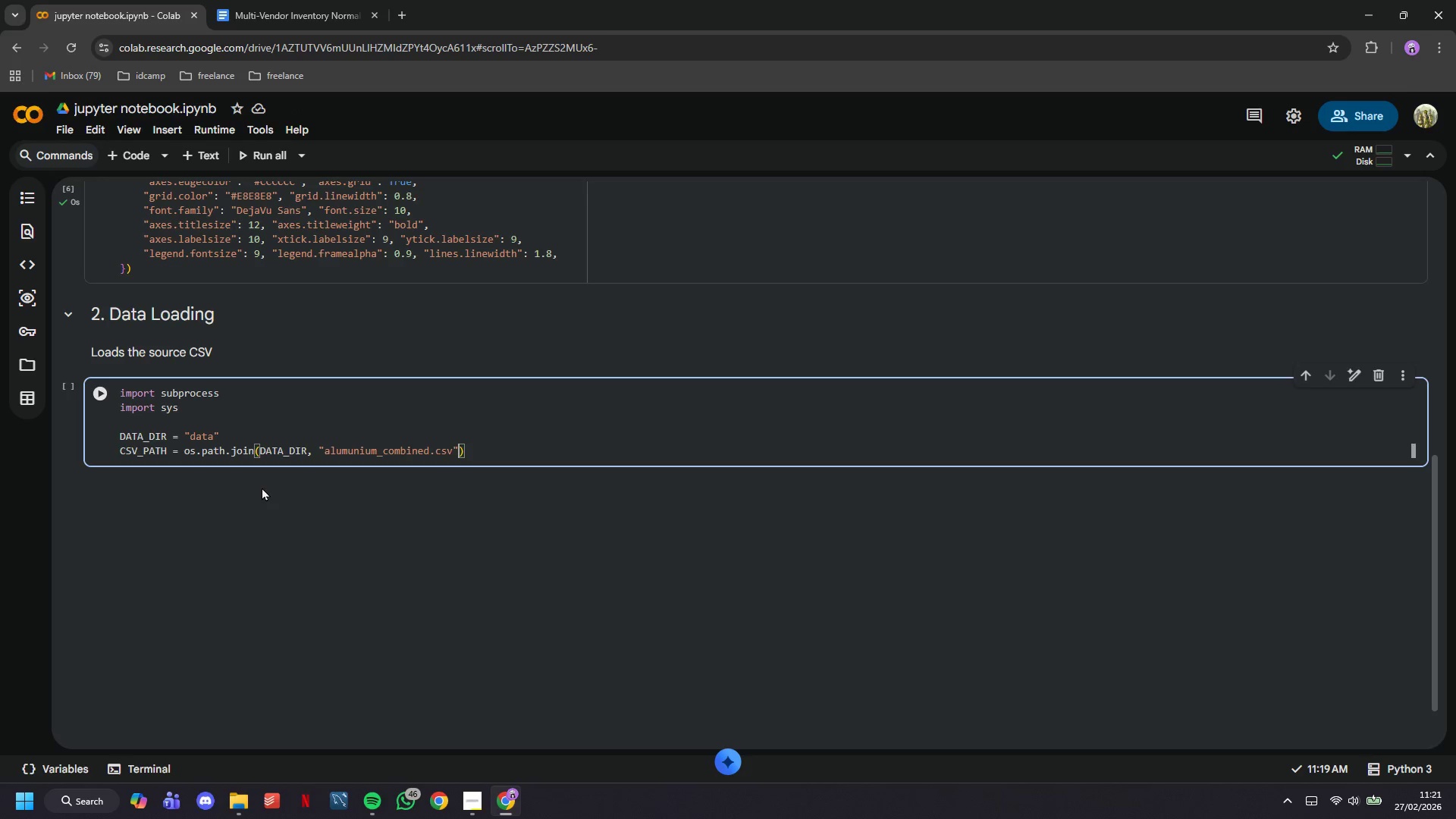 
 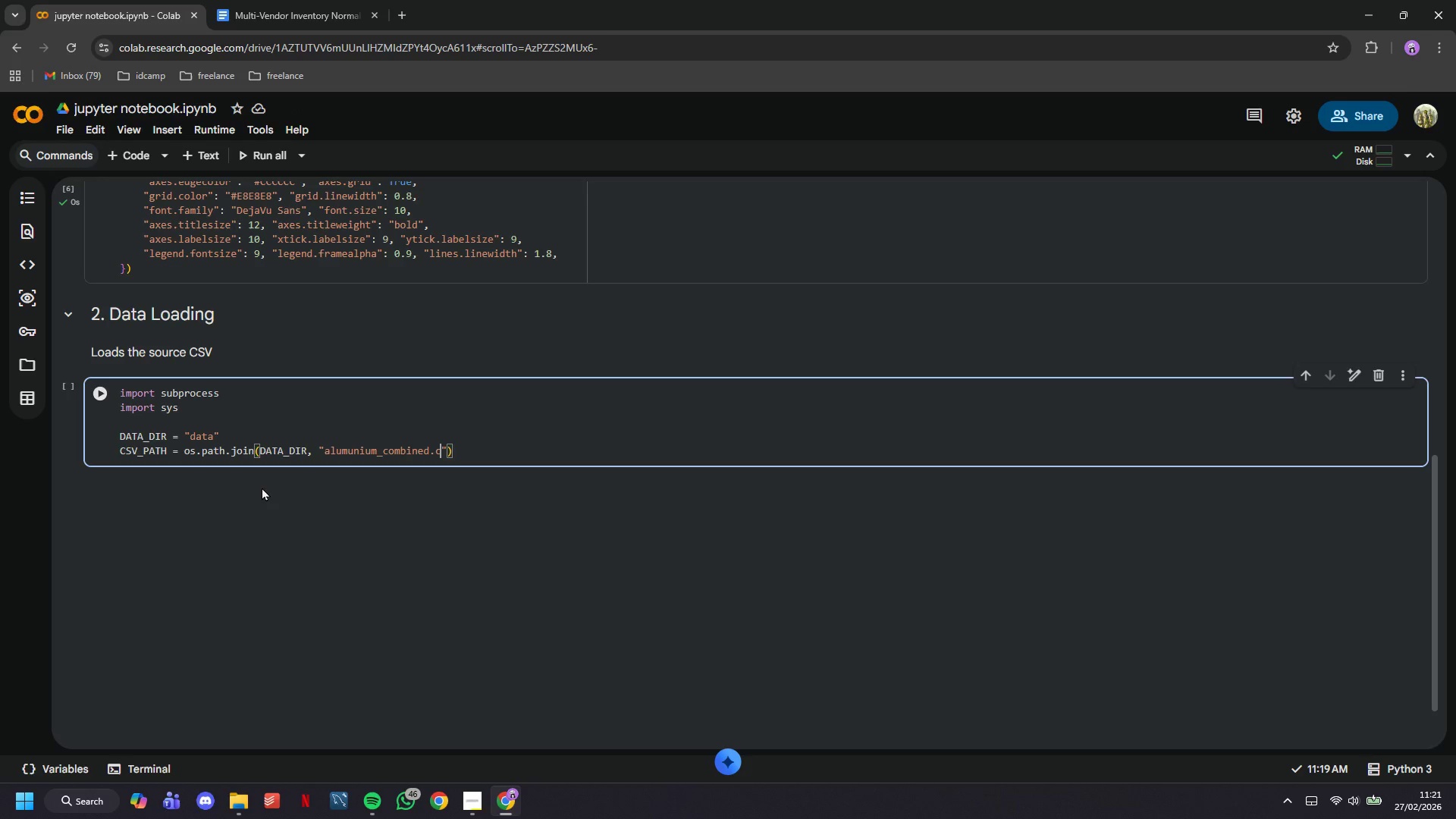 
key(ArrowRight)
 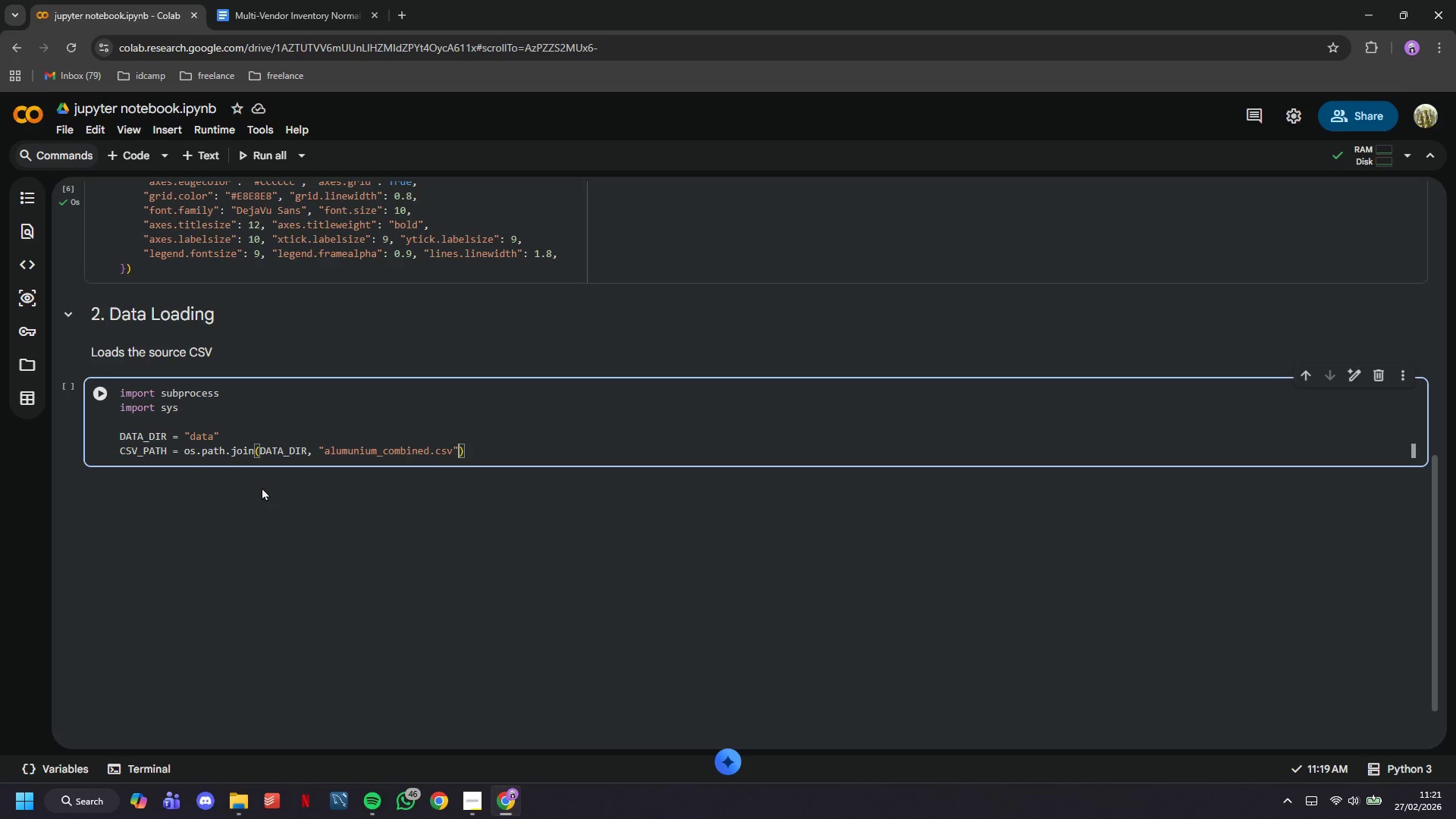 
key(ArrowRight)
 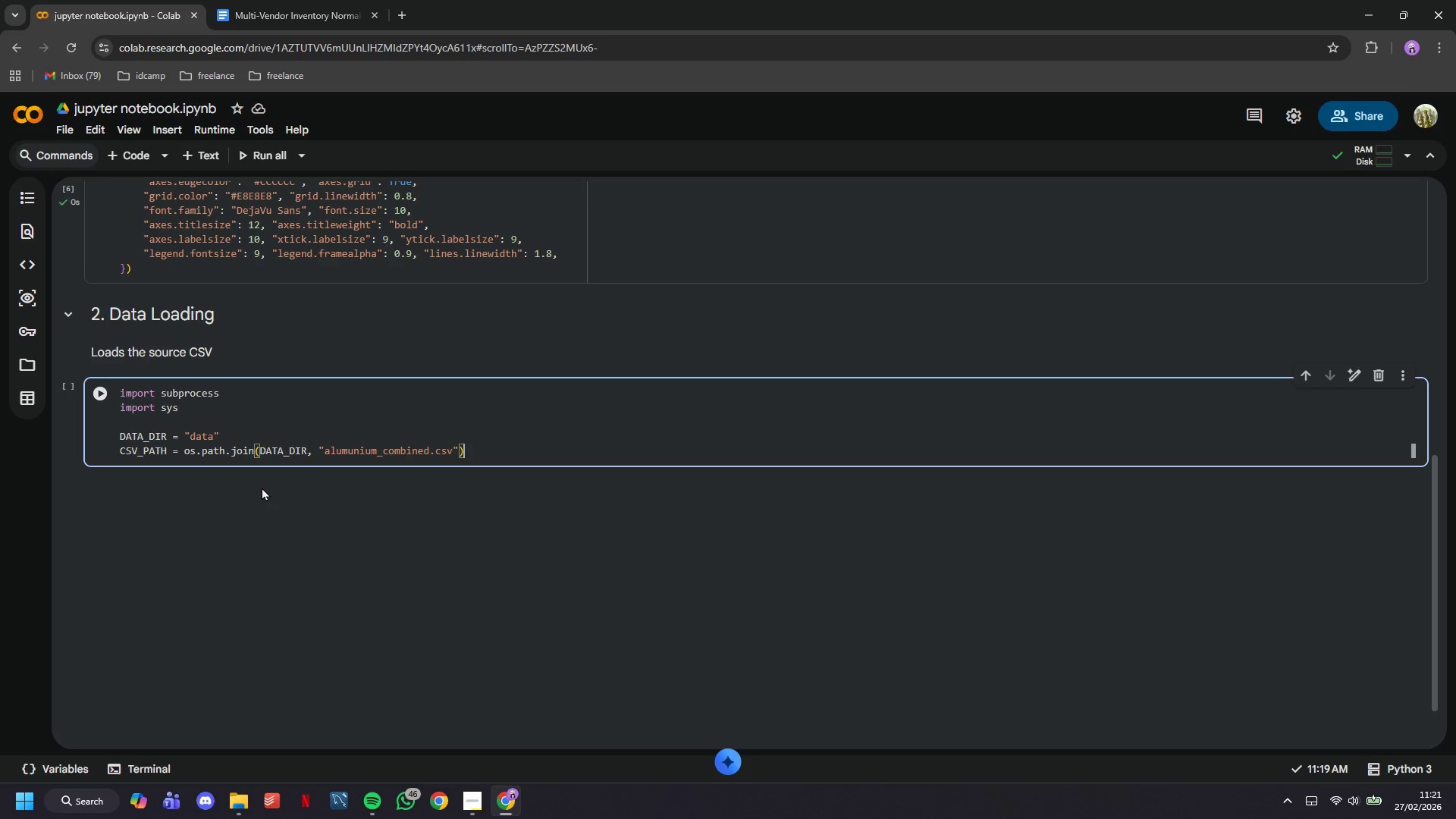 
key(Enter)
 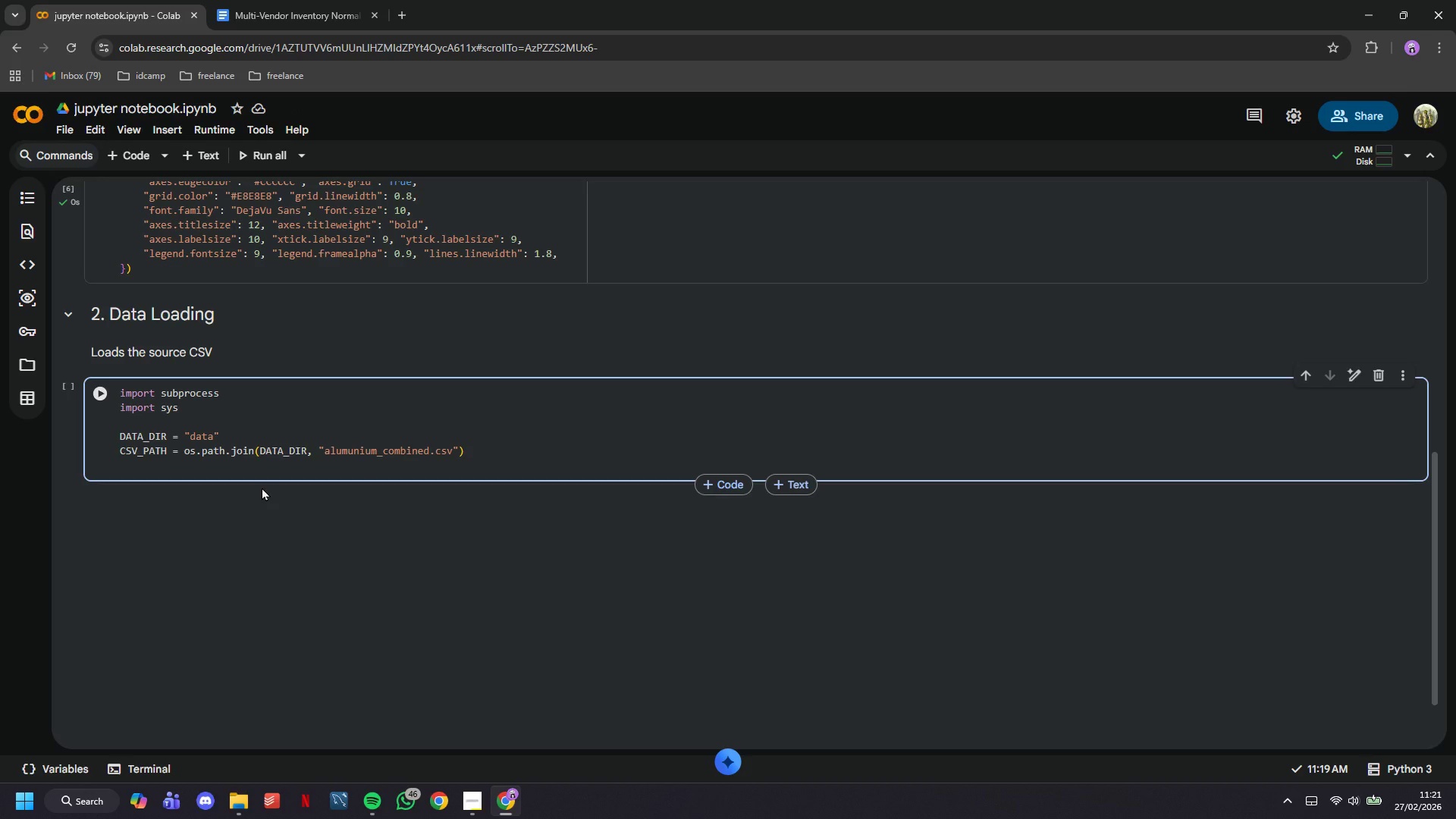 
type(VIRGIN_PATH = os.path.join(DATA_DIR, "virgin_alumunium.csv)
 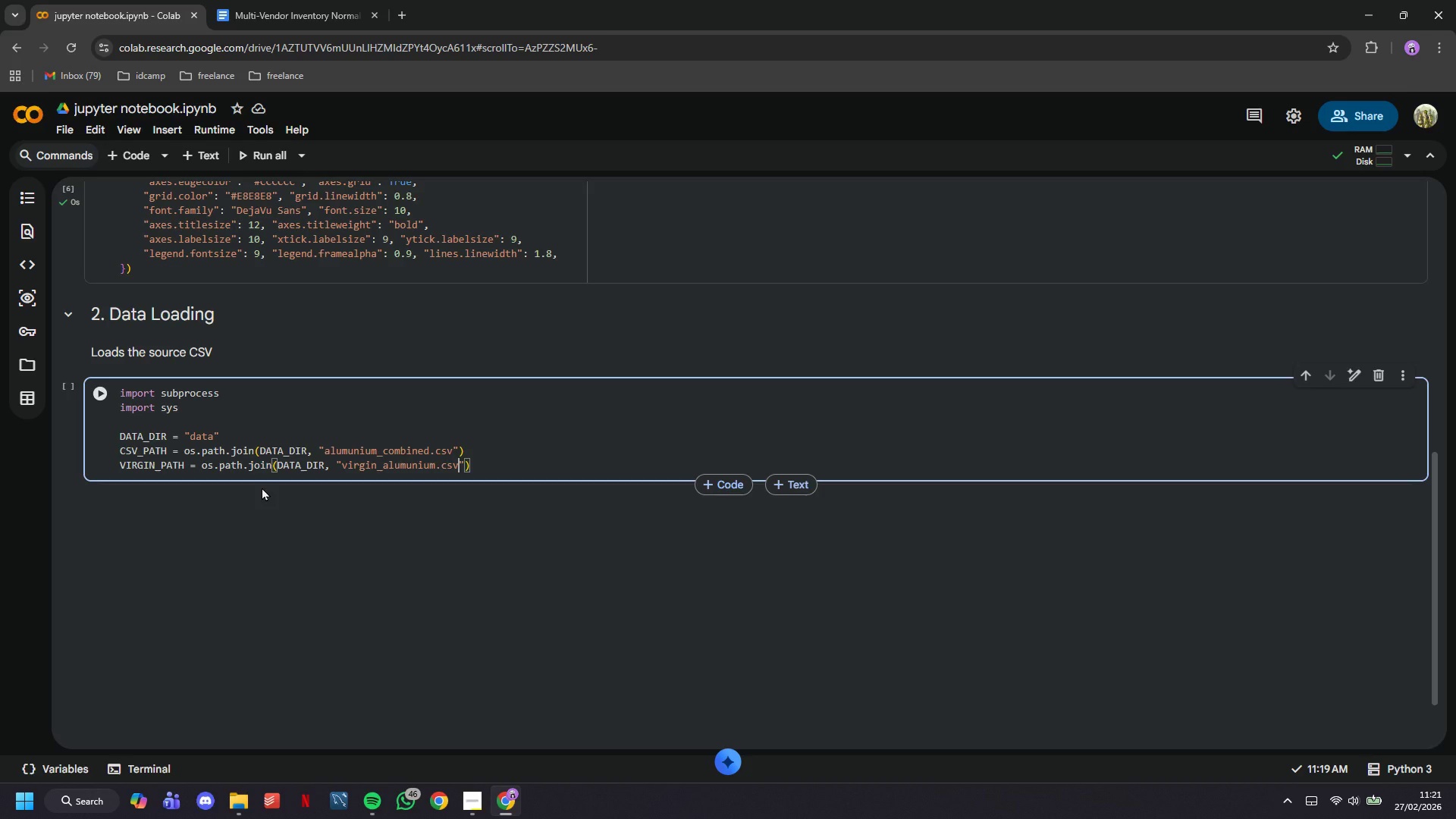 
key(ArrowRight)
 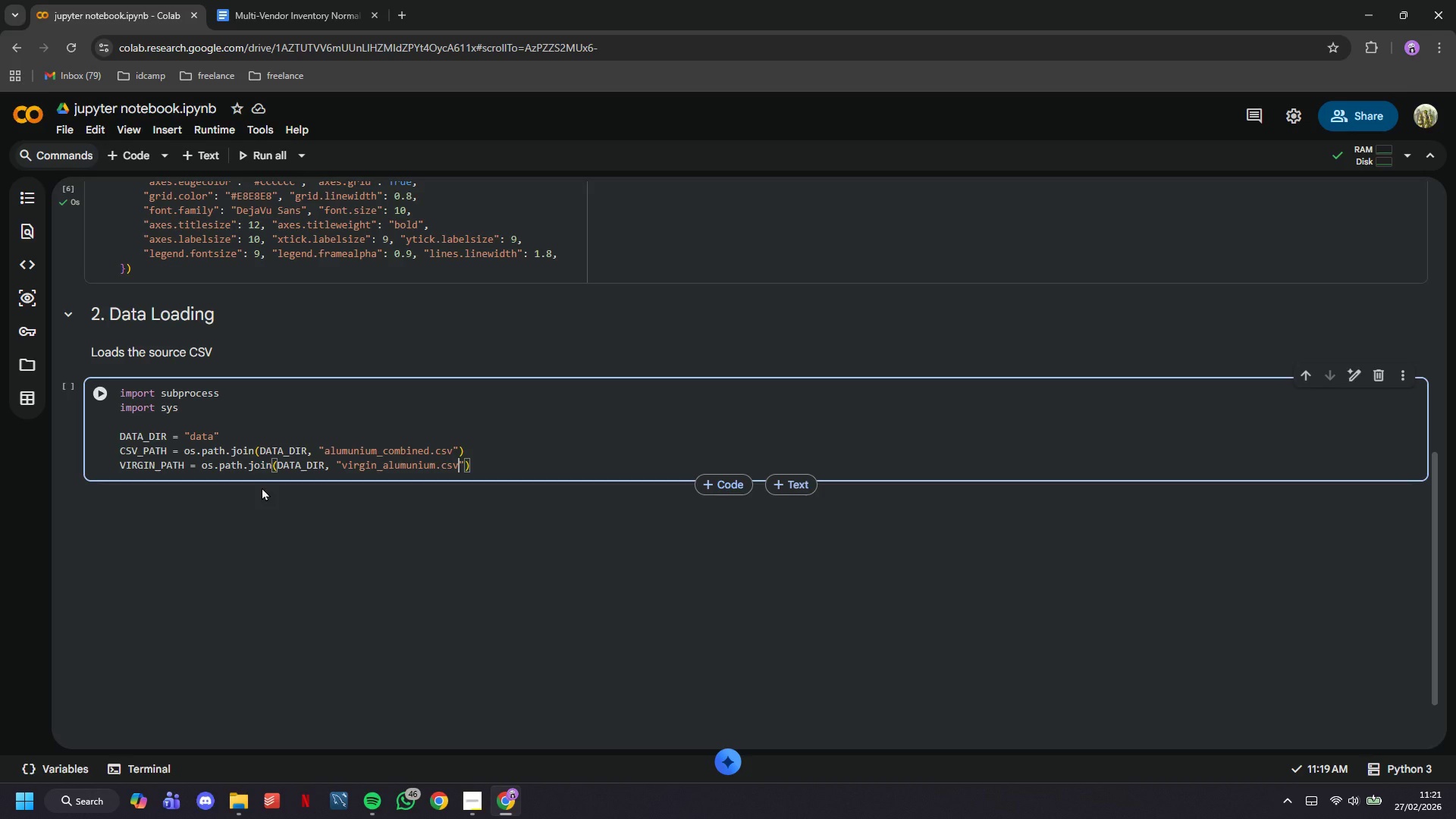 
key(ArrowRight)
 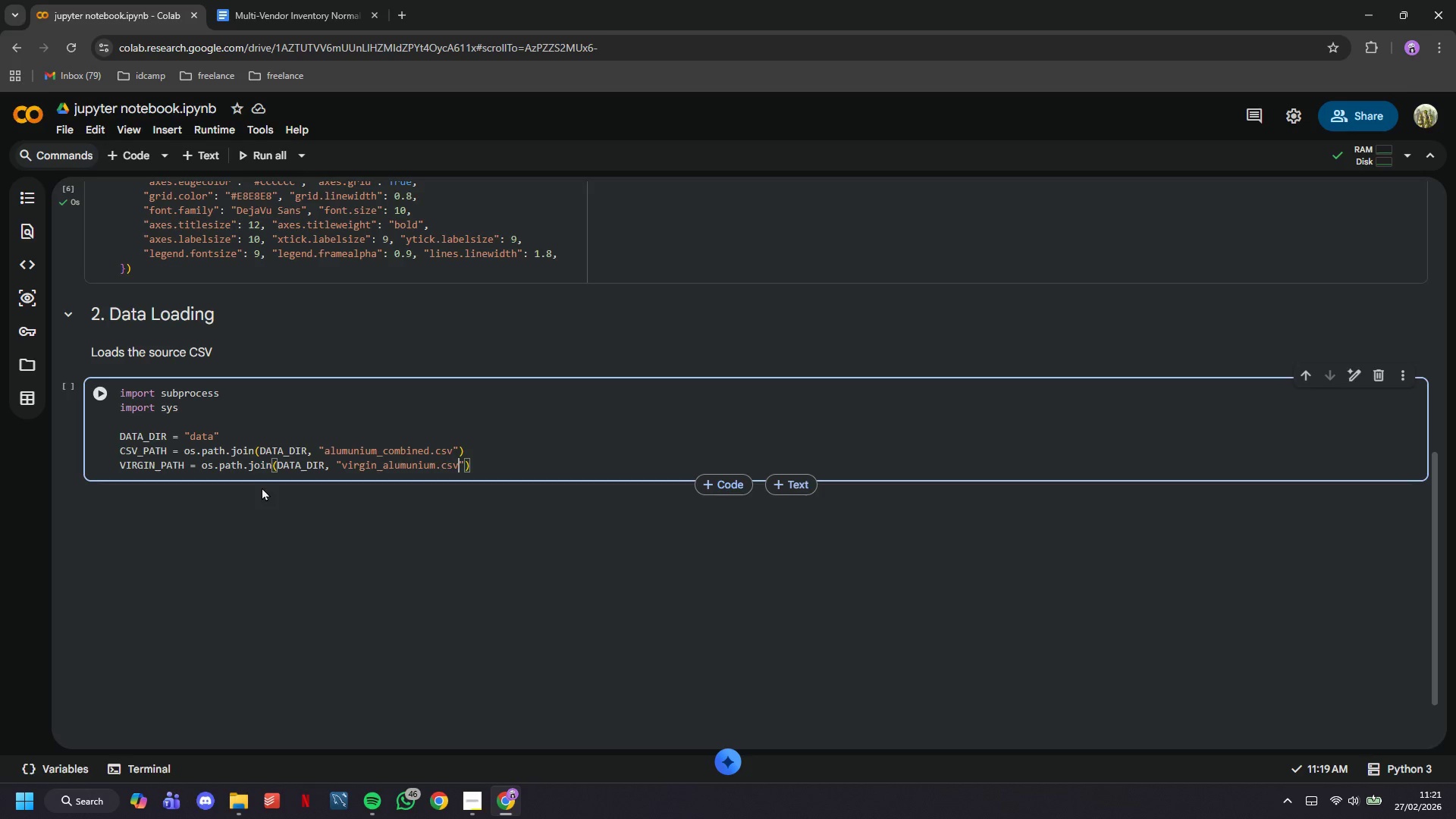 
key(ArrowRight)
 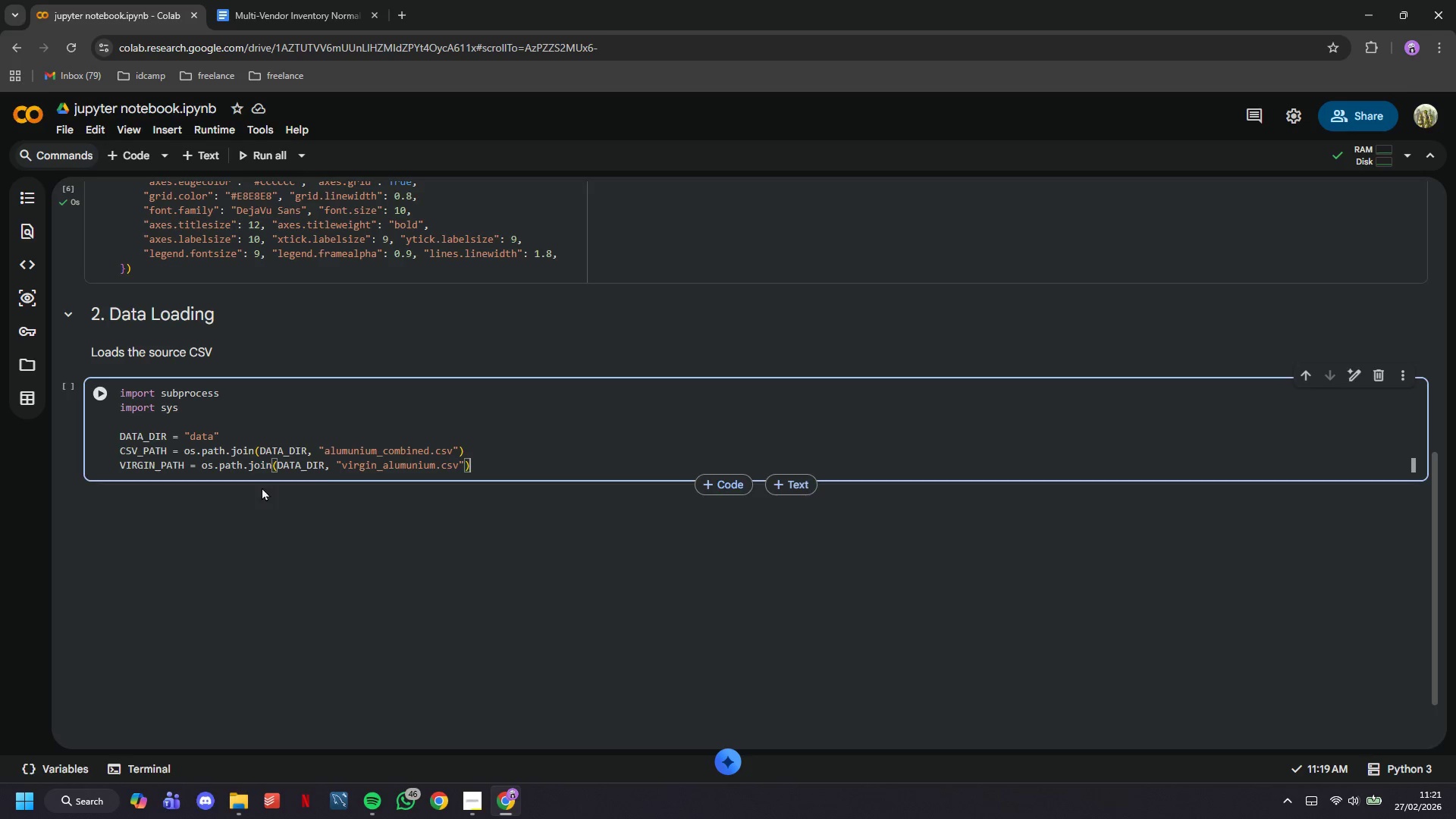 
key(Enter)
 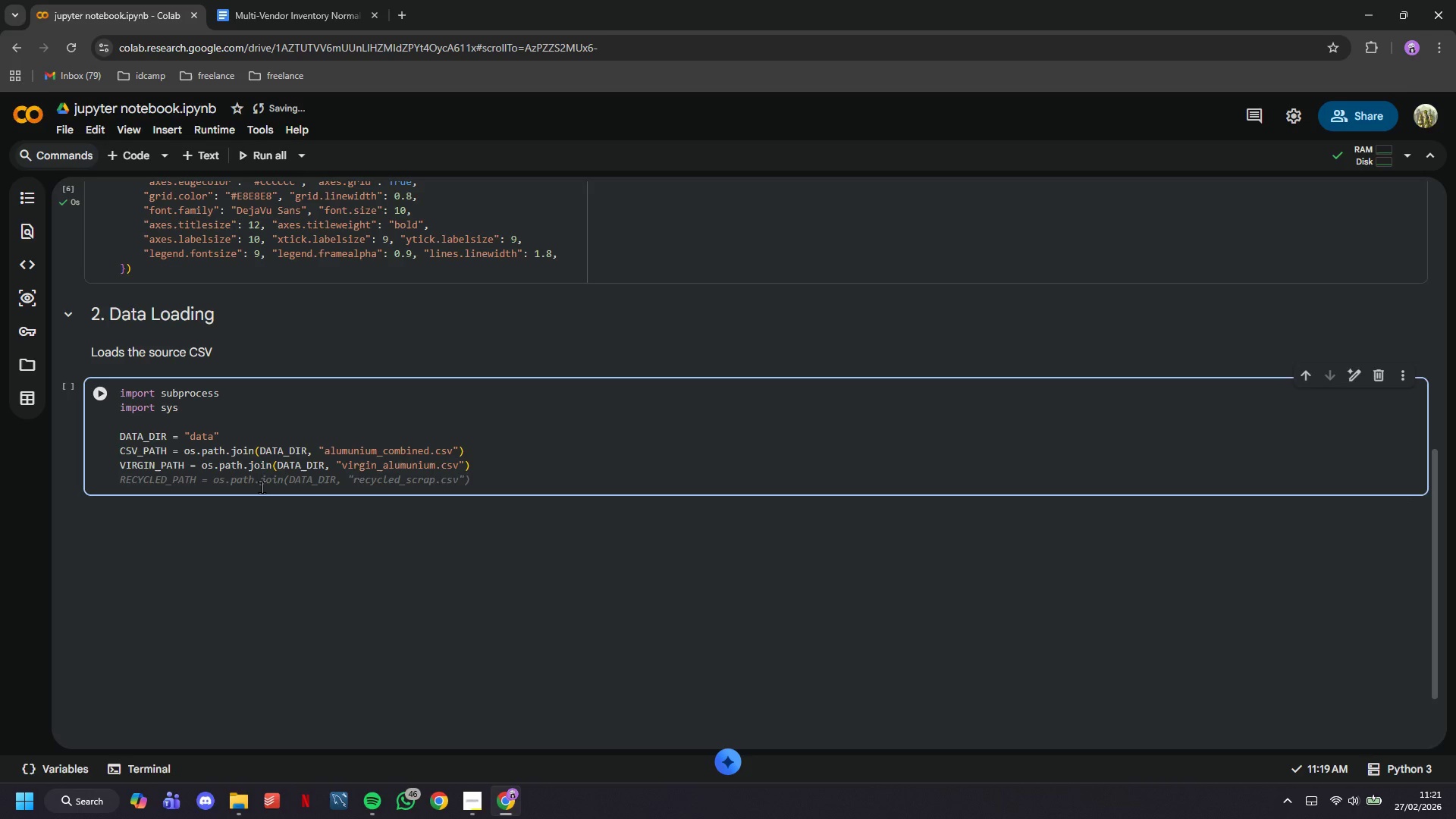 
type(RECYCLE)
 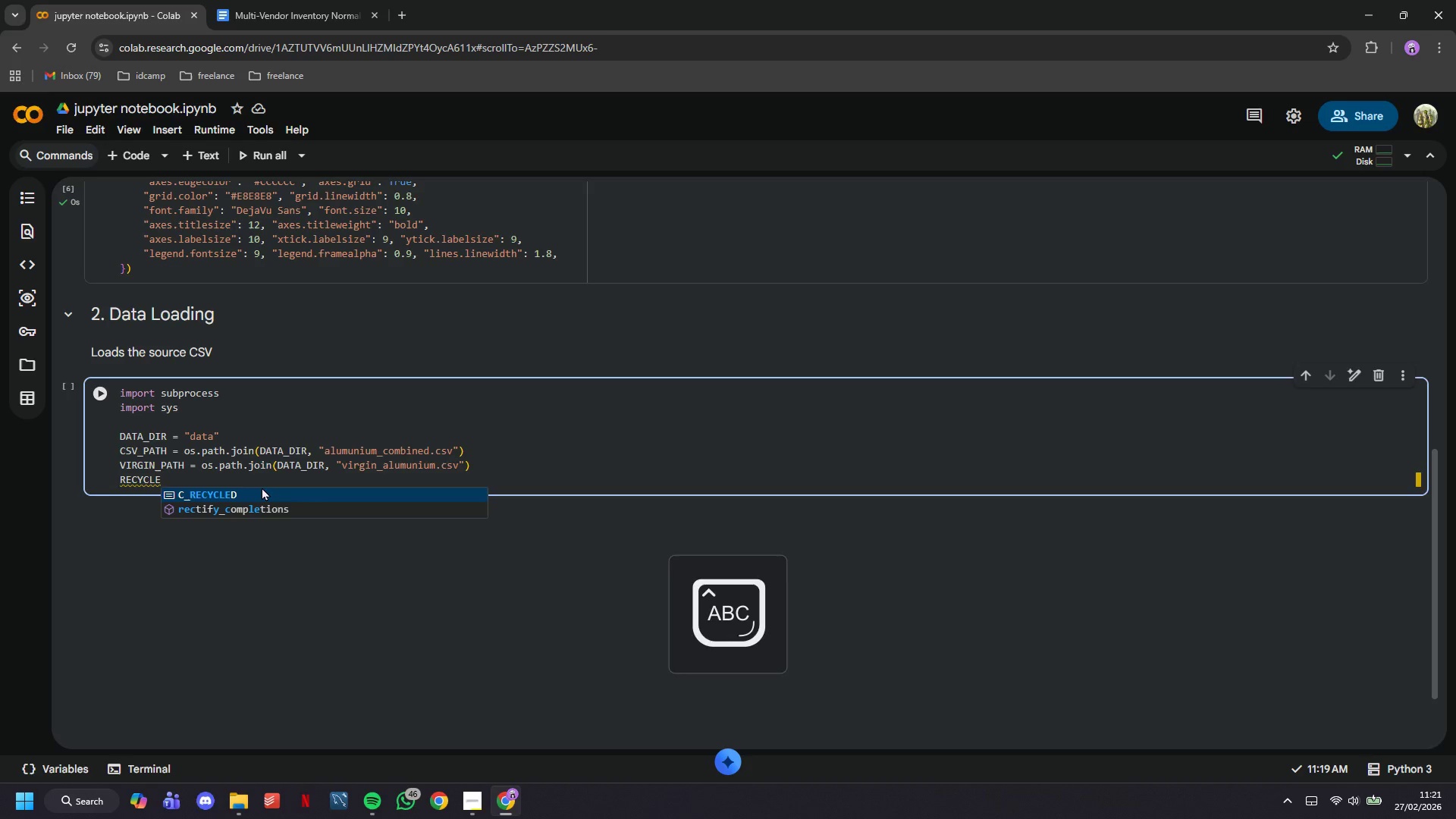 
hold_key(key=ShiftLeft, duration=1.52)
 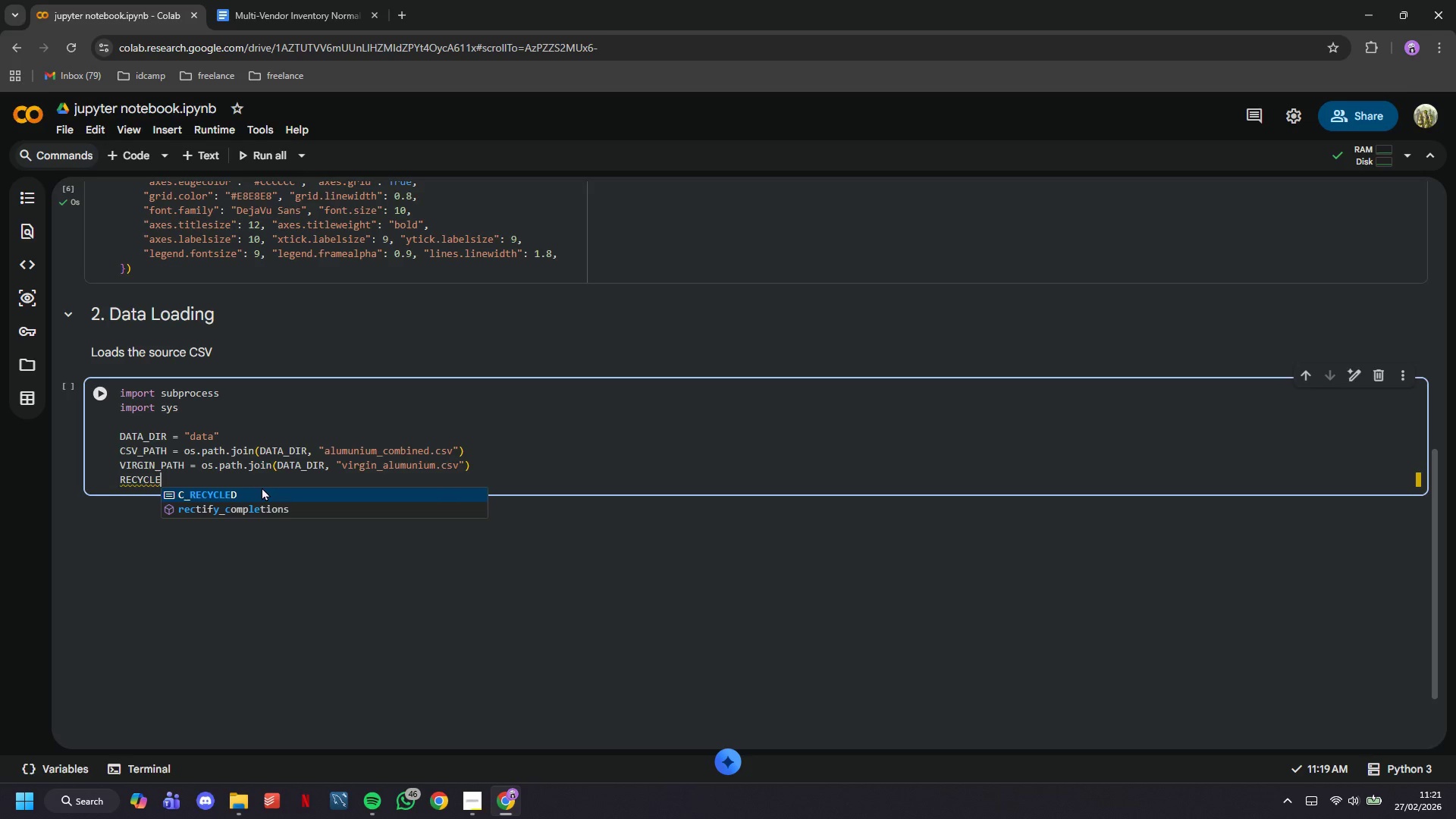 
type(_PATH = os.path.join(DATA_DIR, "recycled_alumunium.csv)
 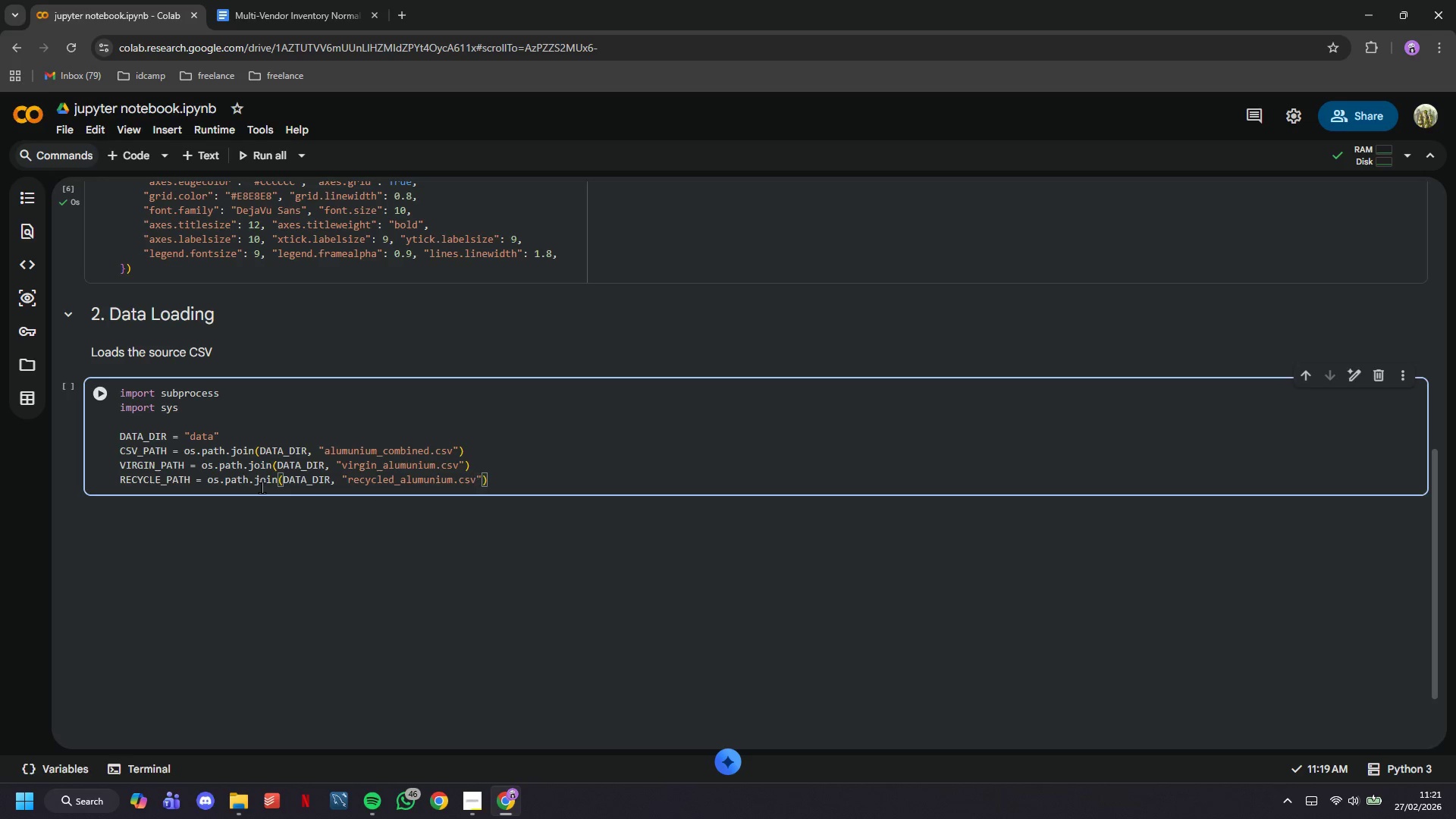 
left_click([110, 400])
 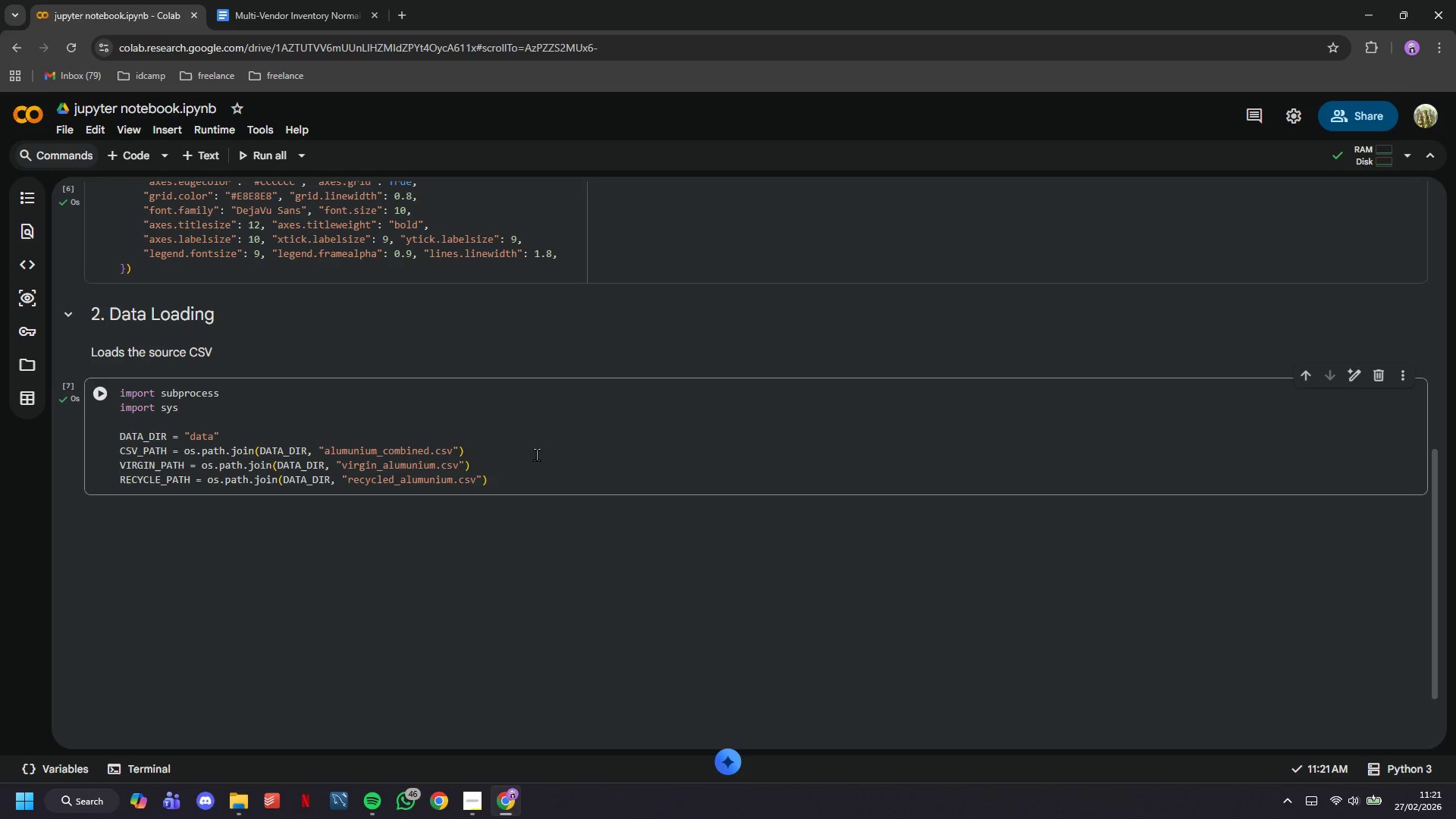 
left_click([587, 482])
 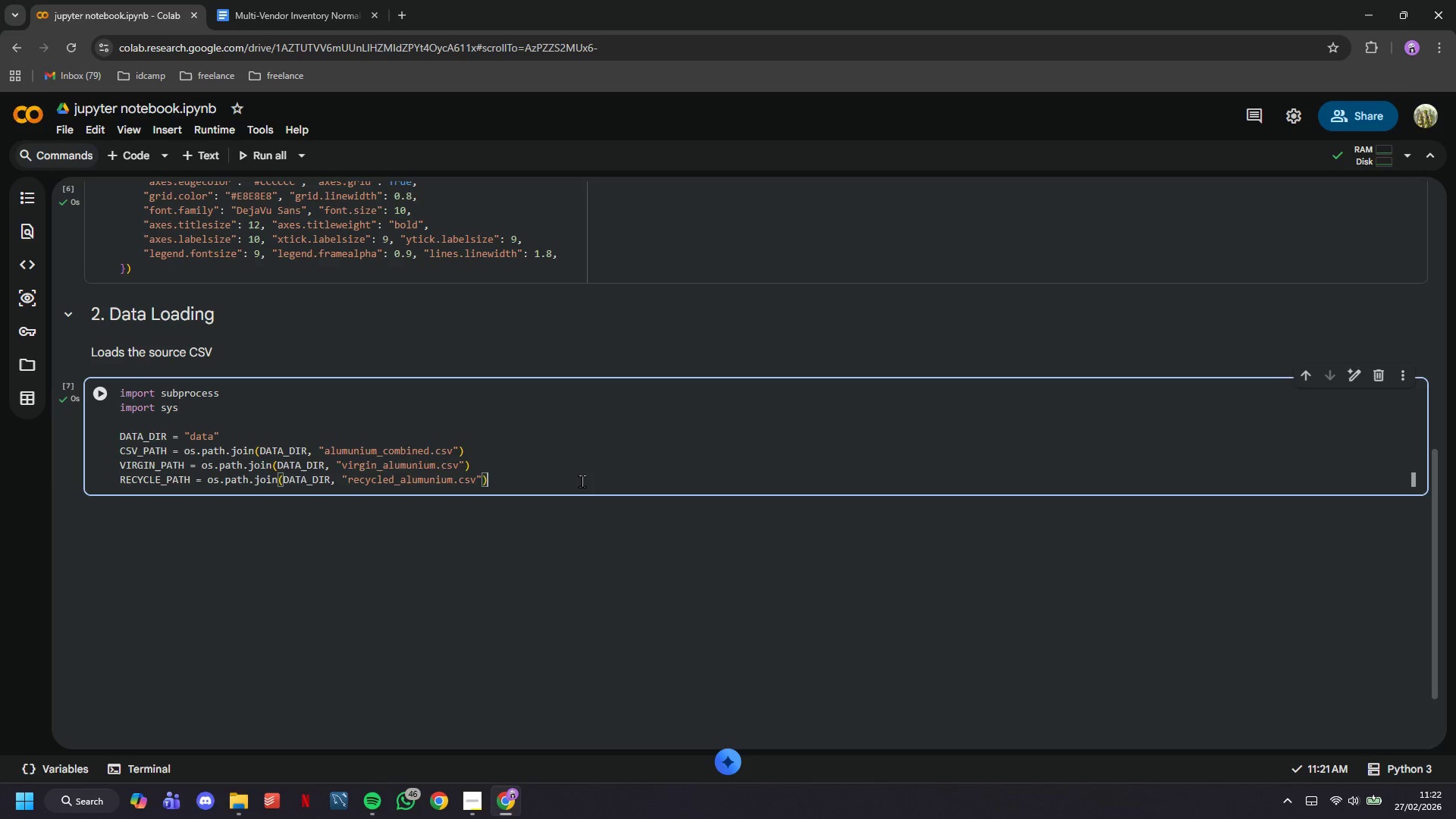 
wait(5.42)
 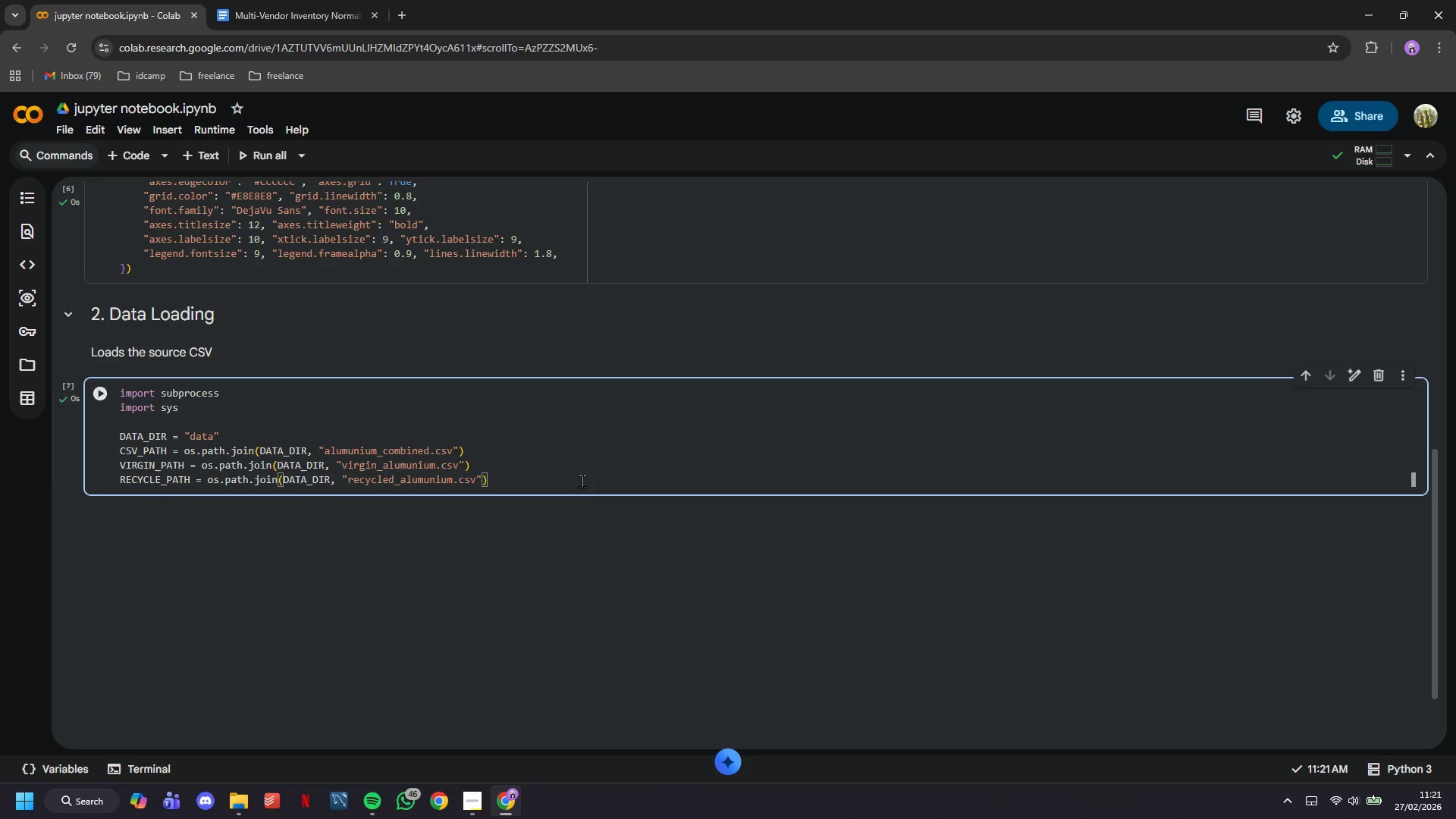 
key(Enter)
 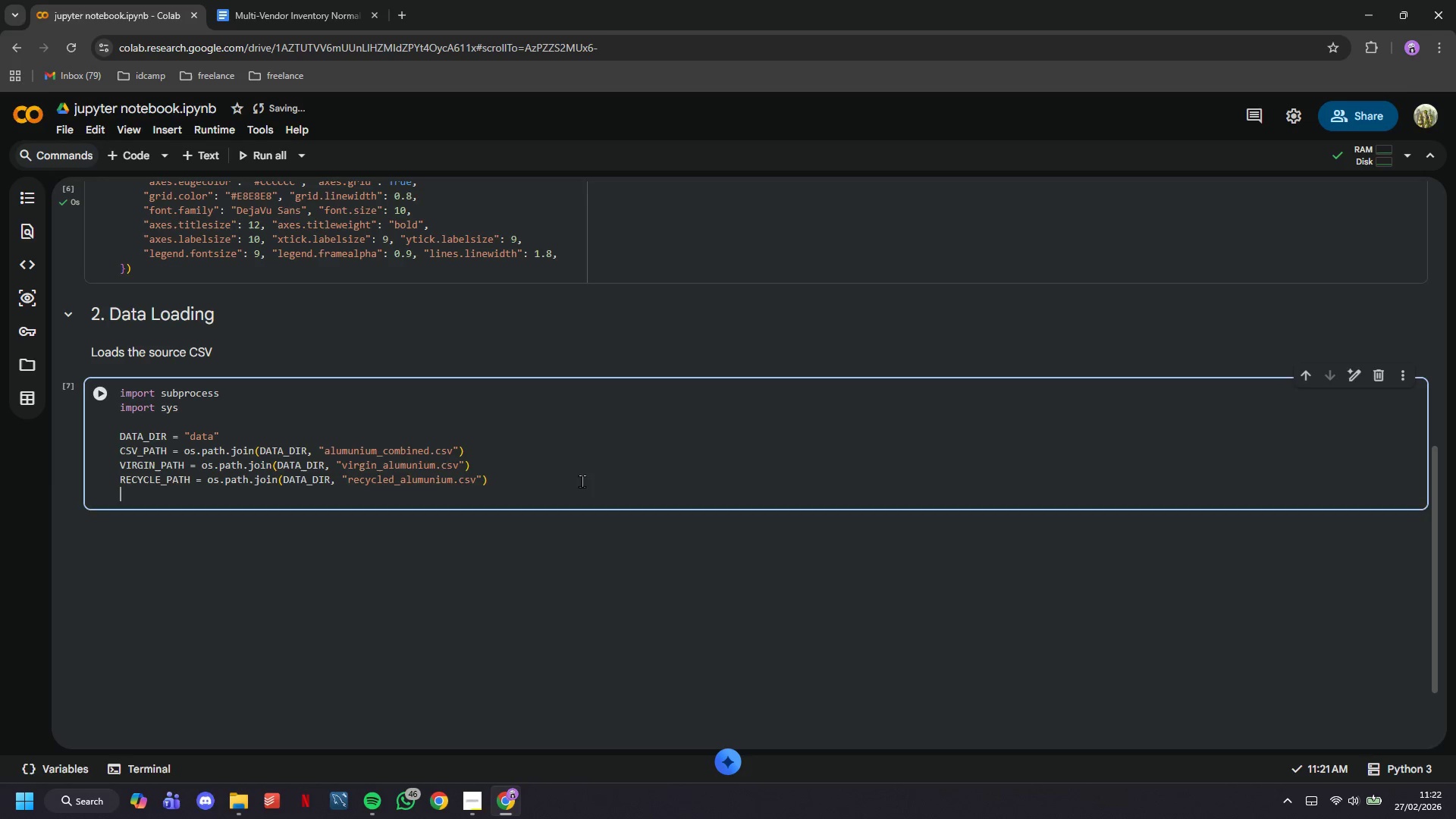 
key(Enter)
 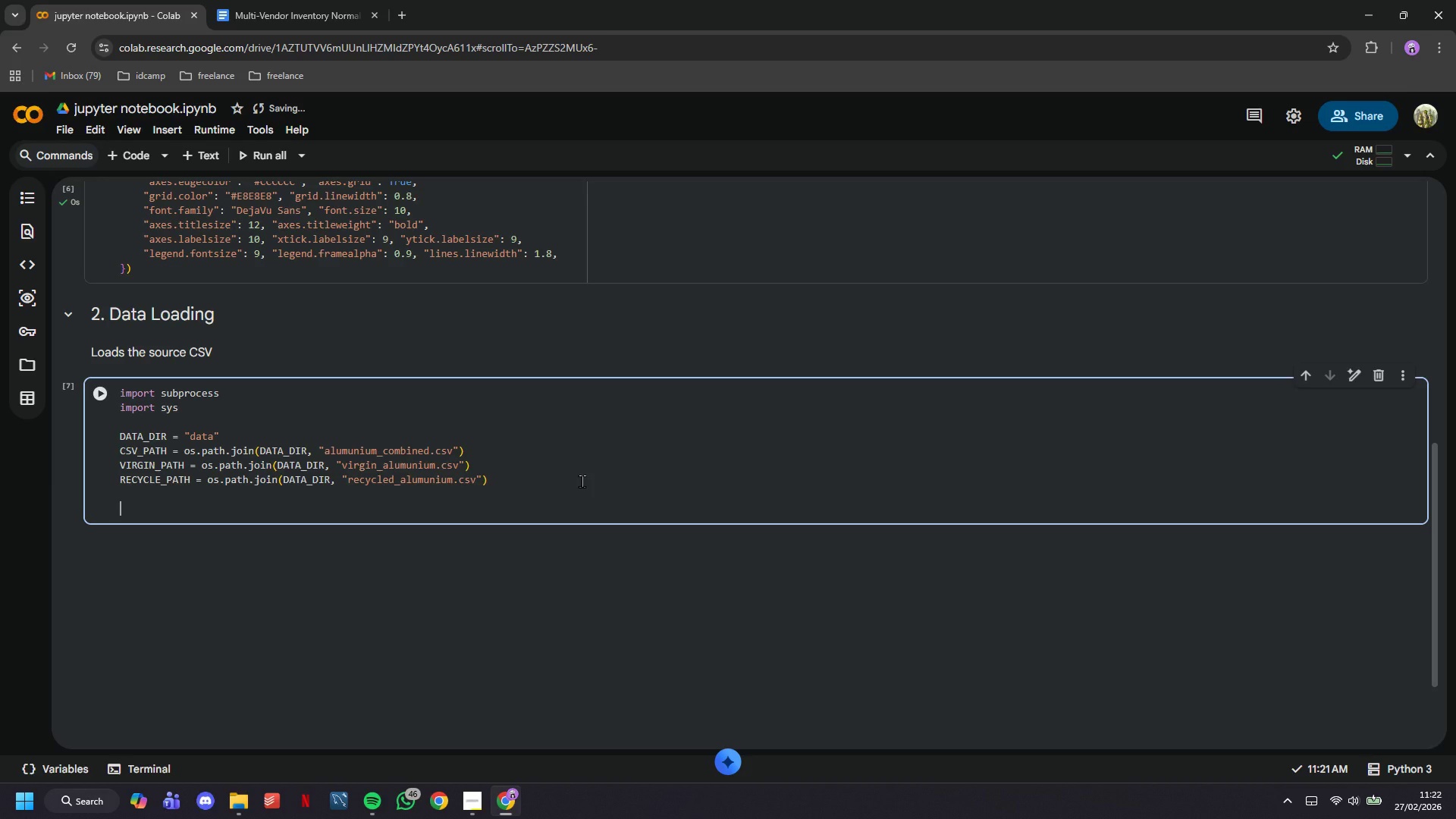 
type(# Load combined file (primary input for )
 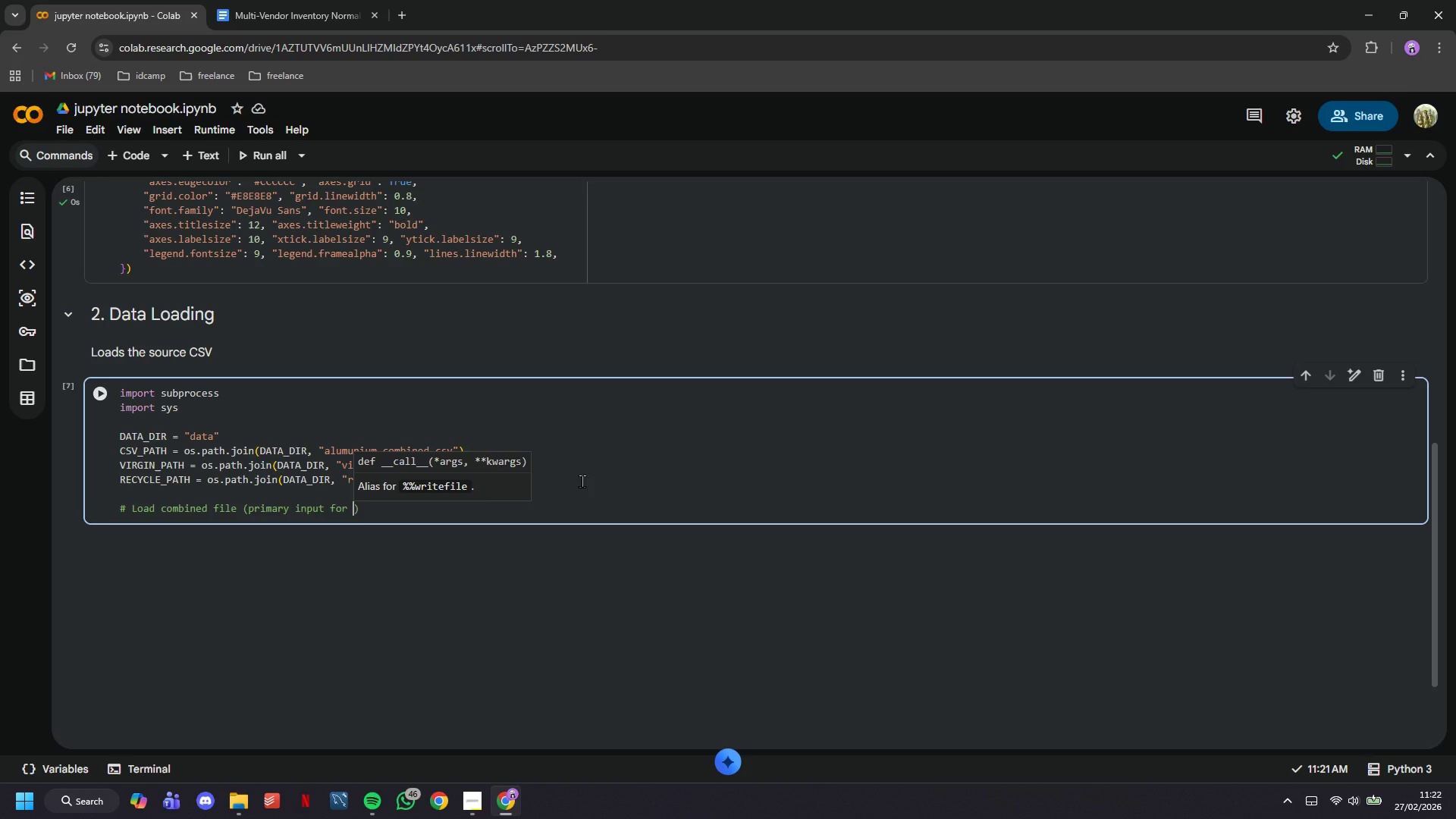 
wait(5.42)
 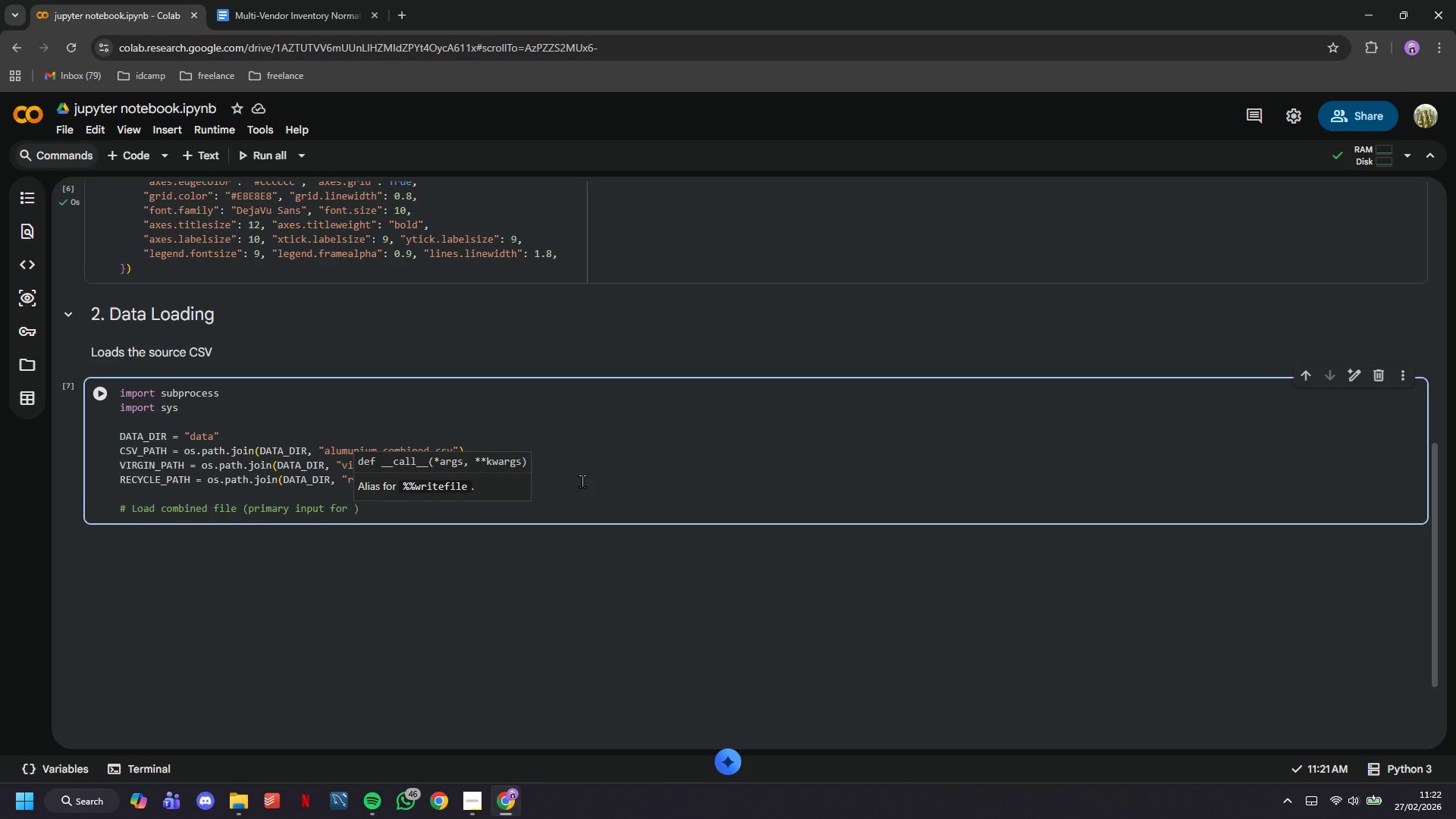 
type(for all analysis )
 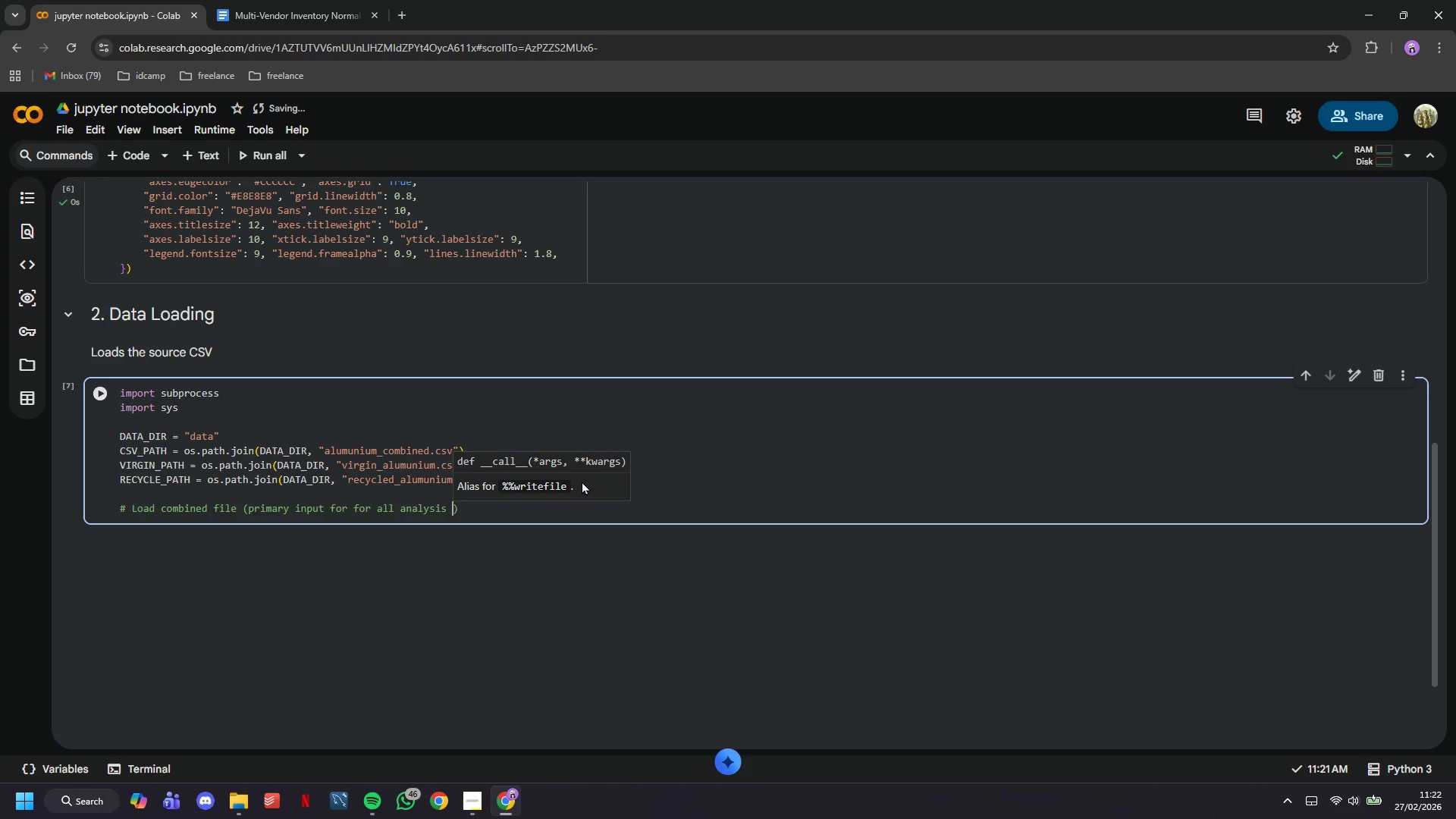 
wait(17.25)
 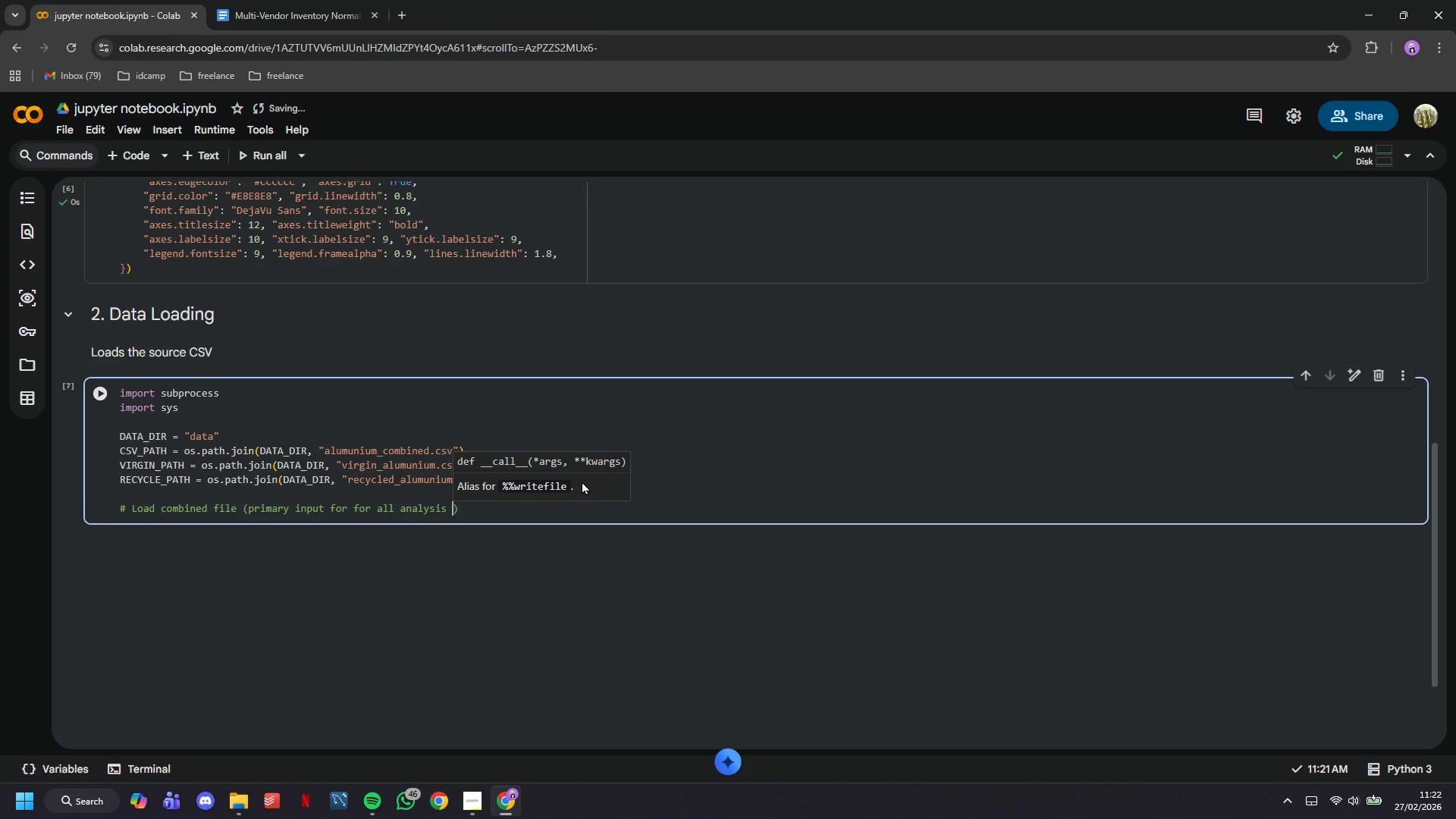 
type(cells)
 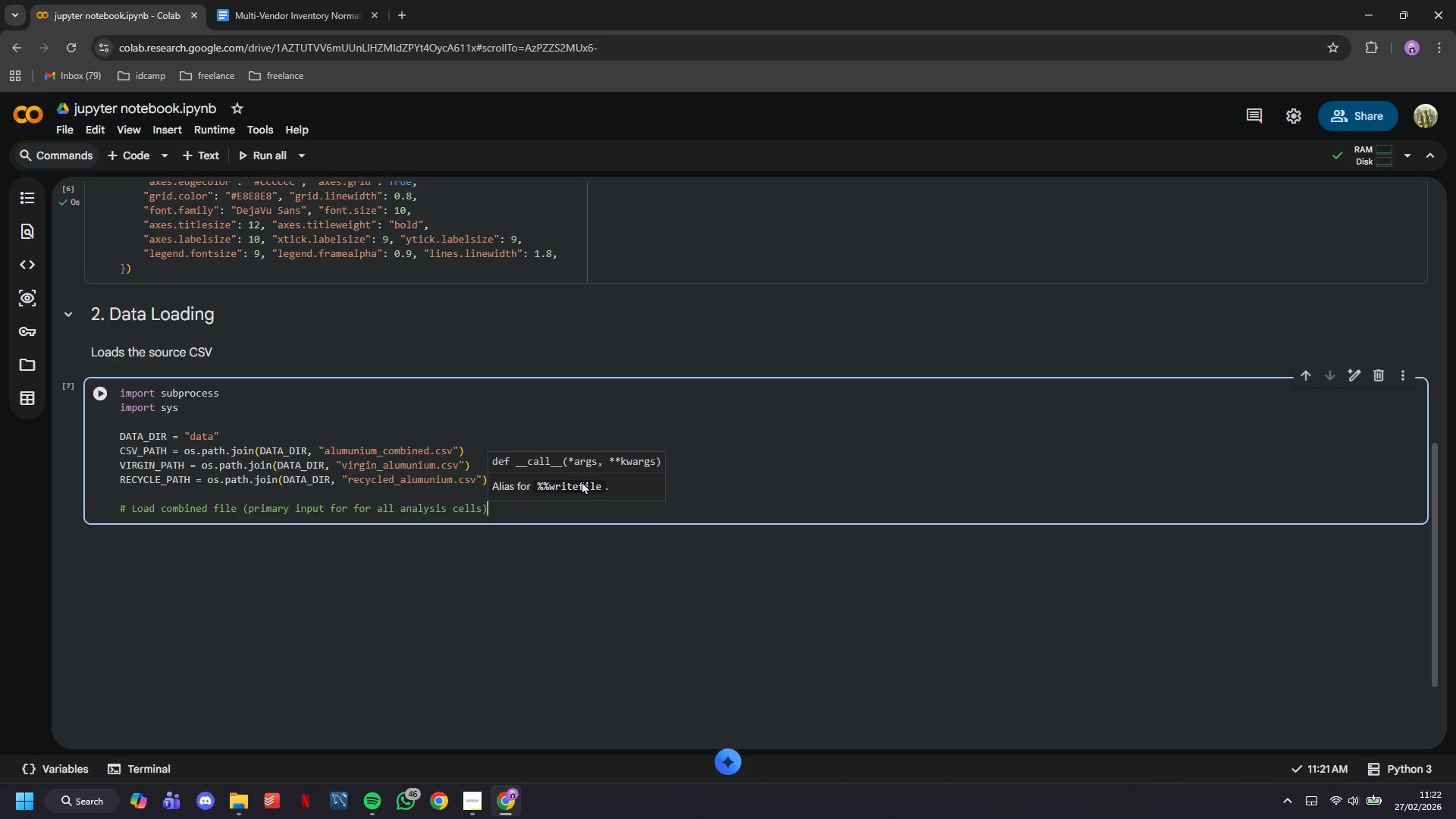 
key(ArrowRight)
 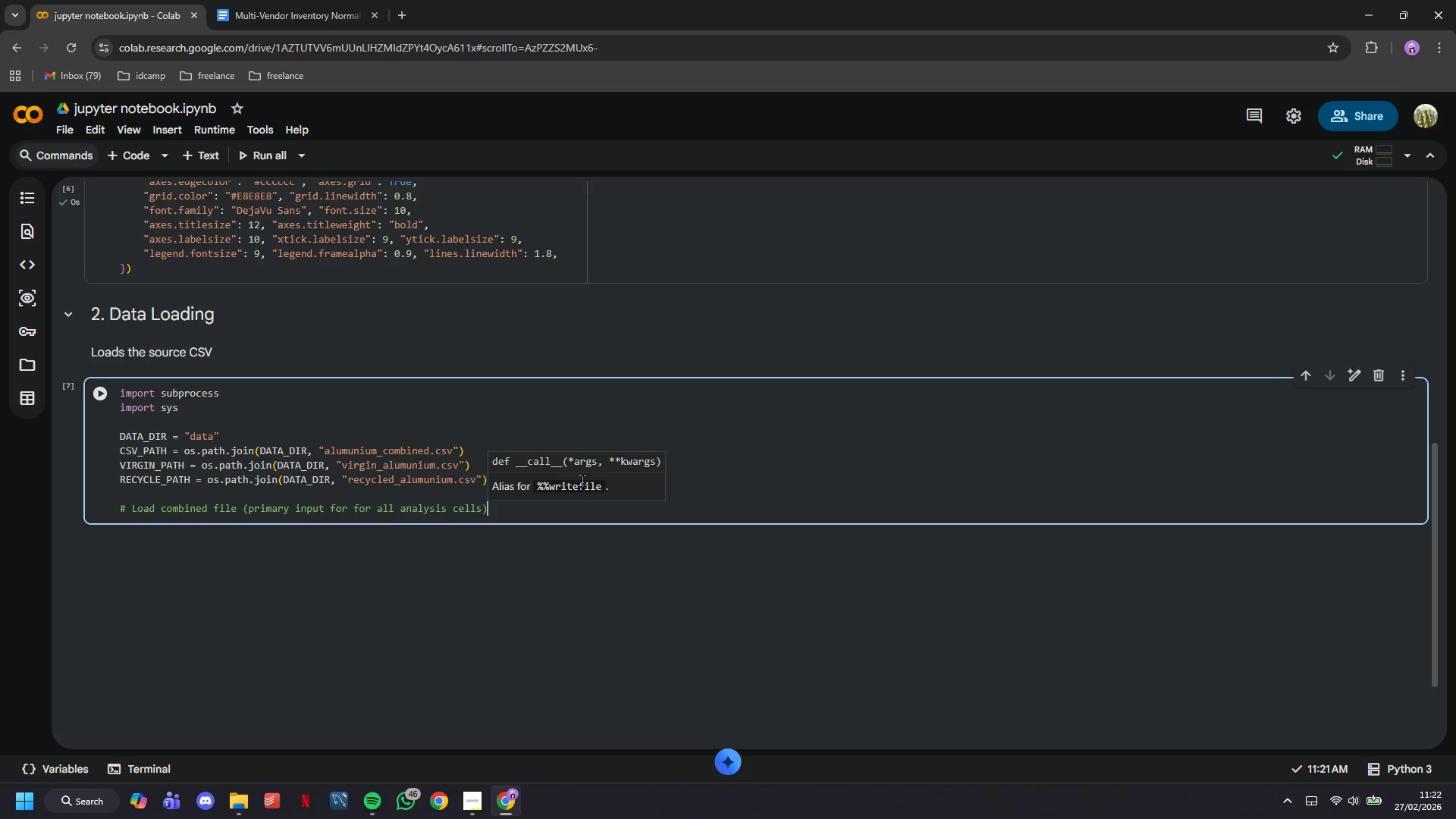 
key(Enter)
 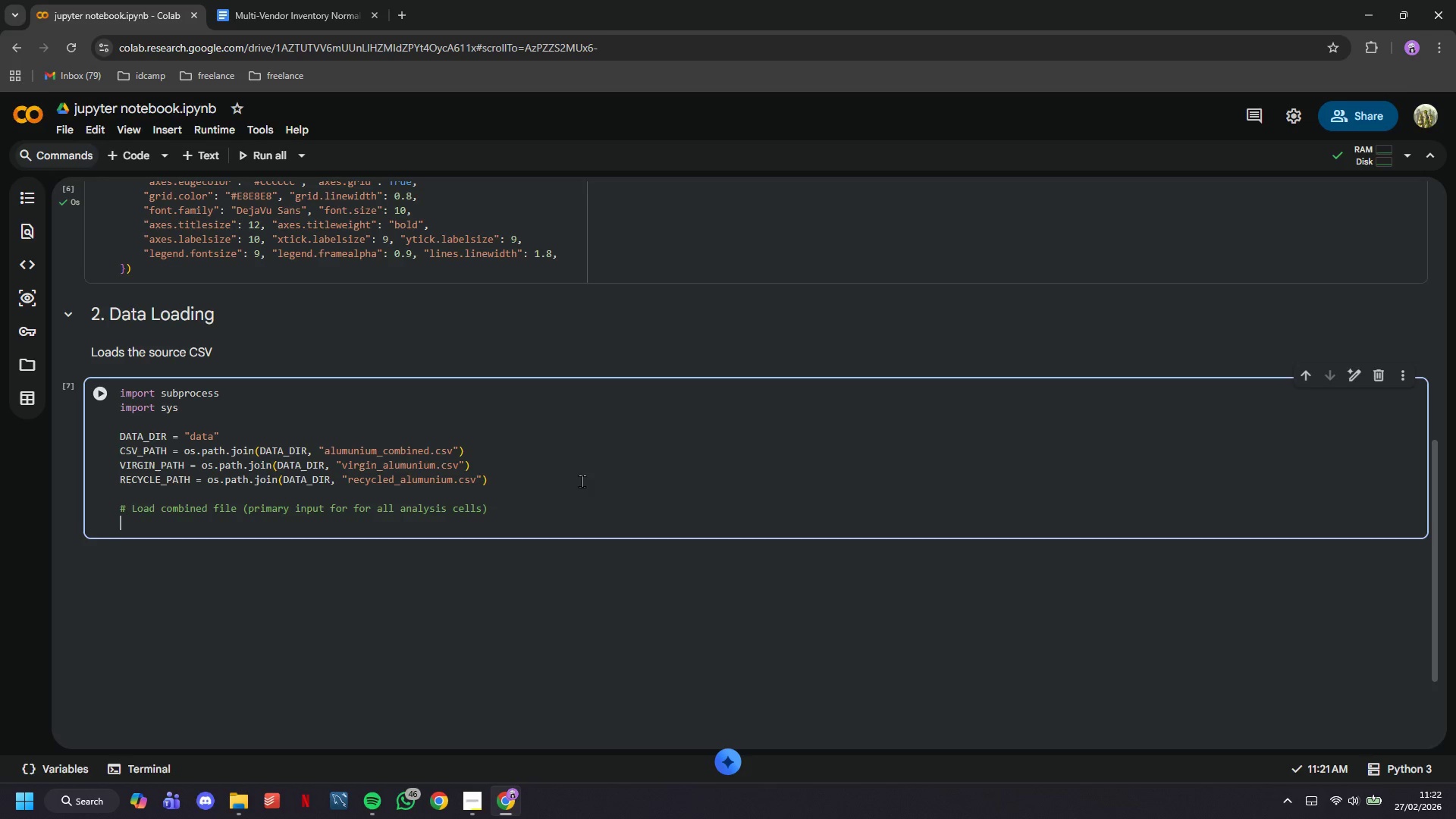 
wait(6.56)
 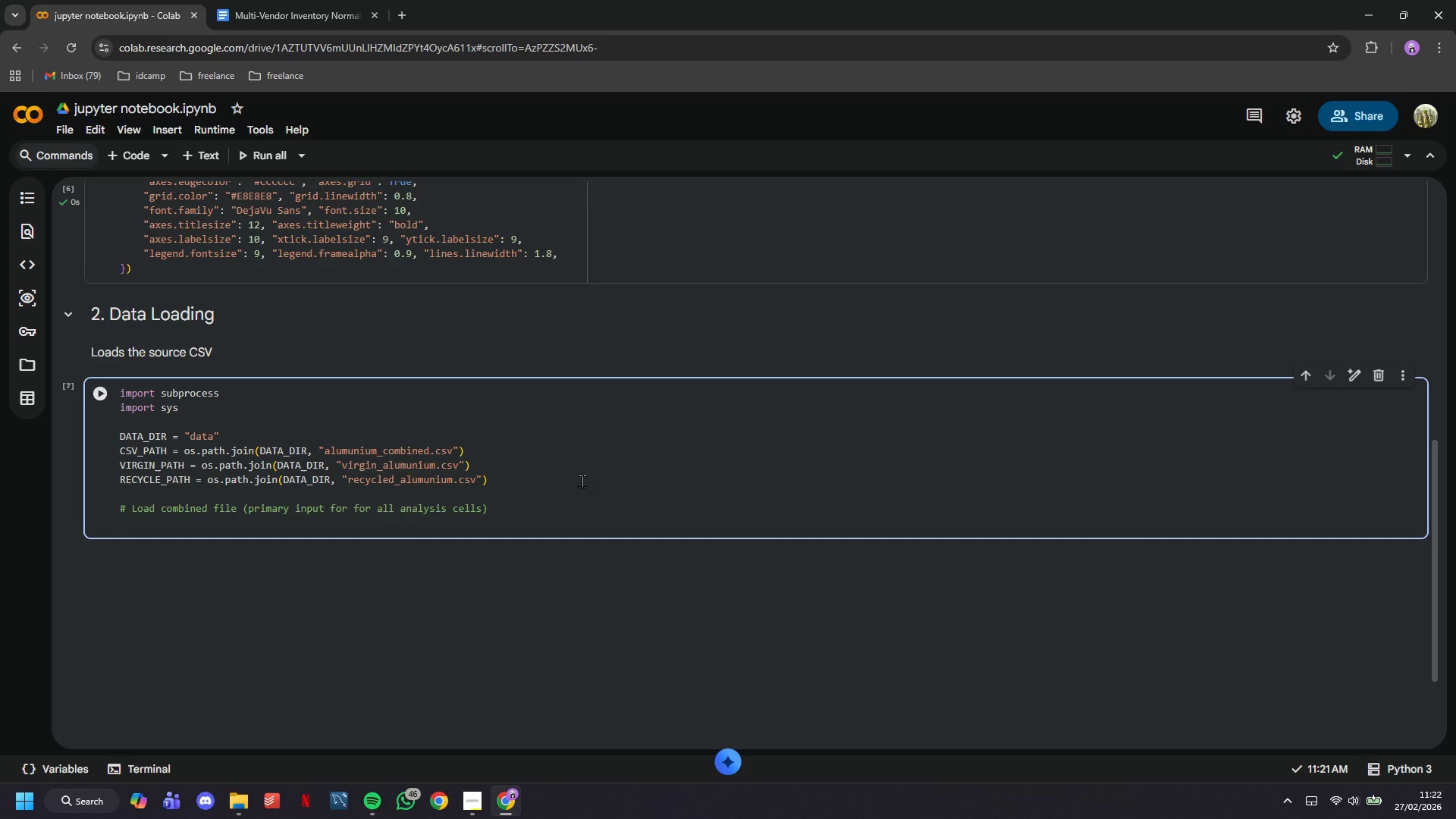 
type(df = pd.read_csv(CSV_PATH, parse_)
 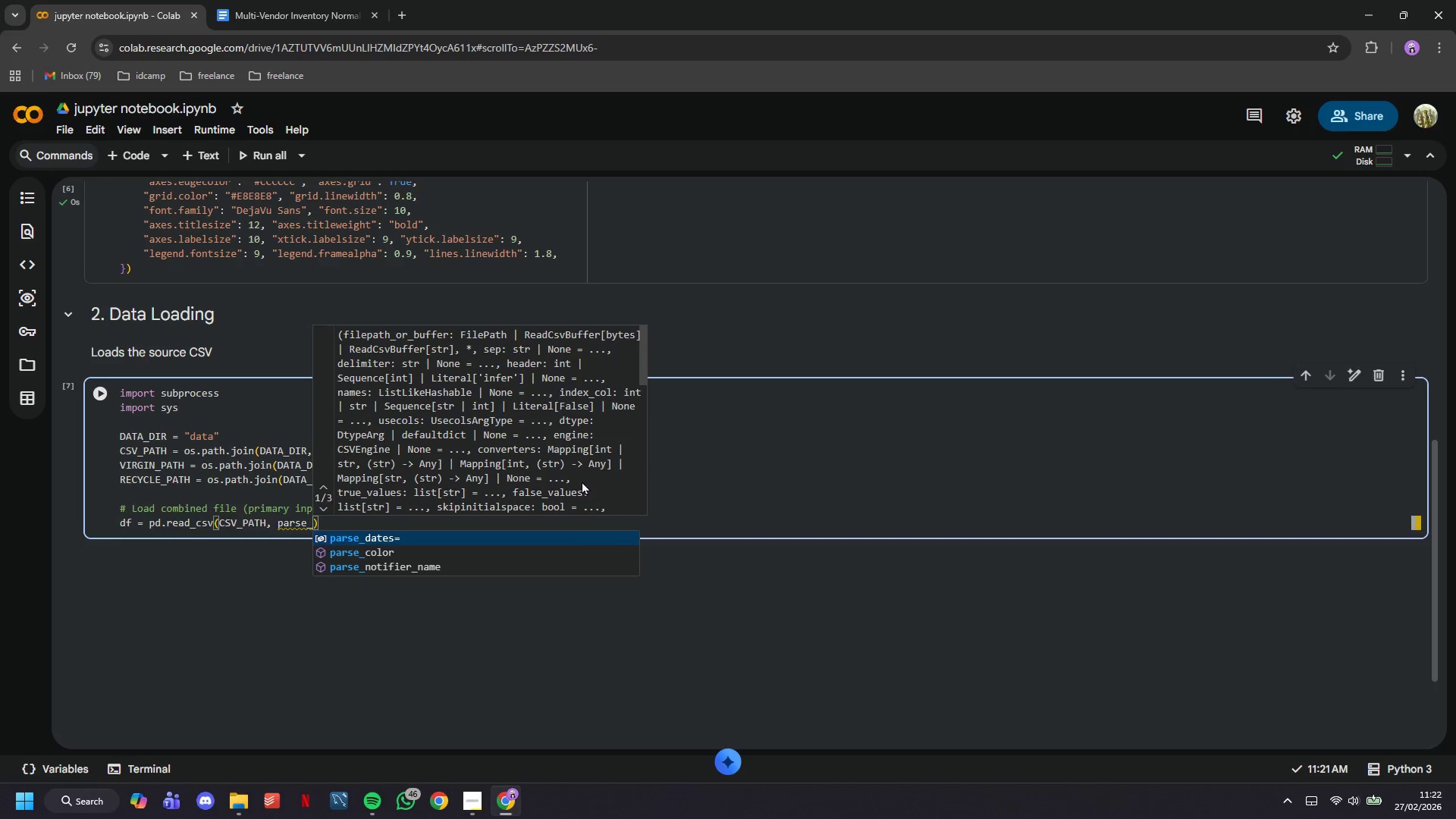 
type(dates=['Date)
 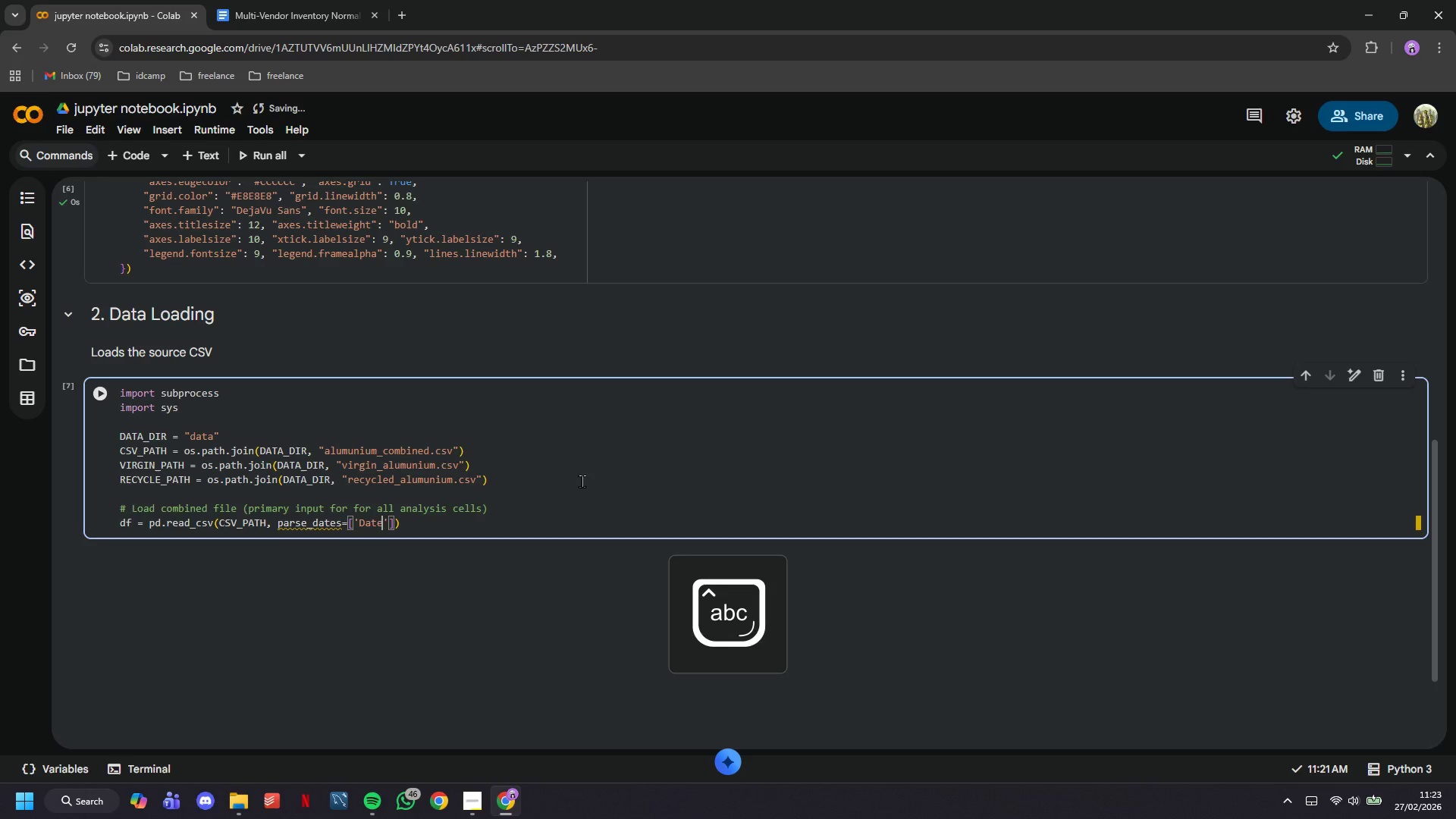 
key(ArrowRight)
 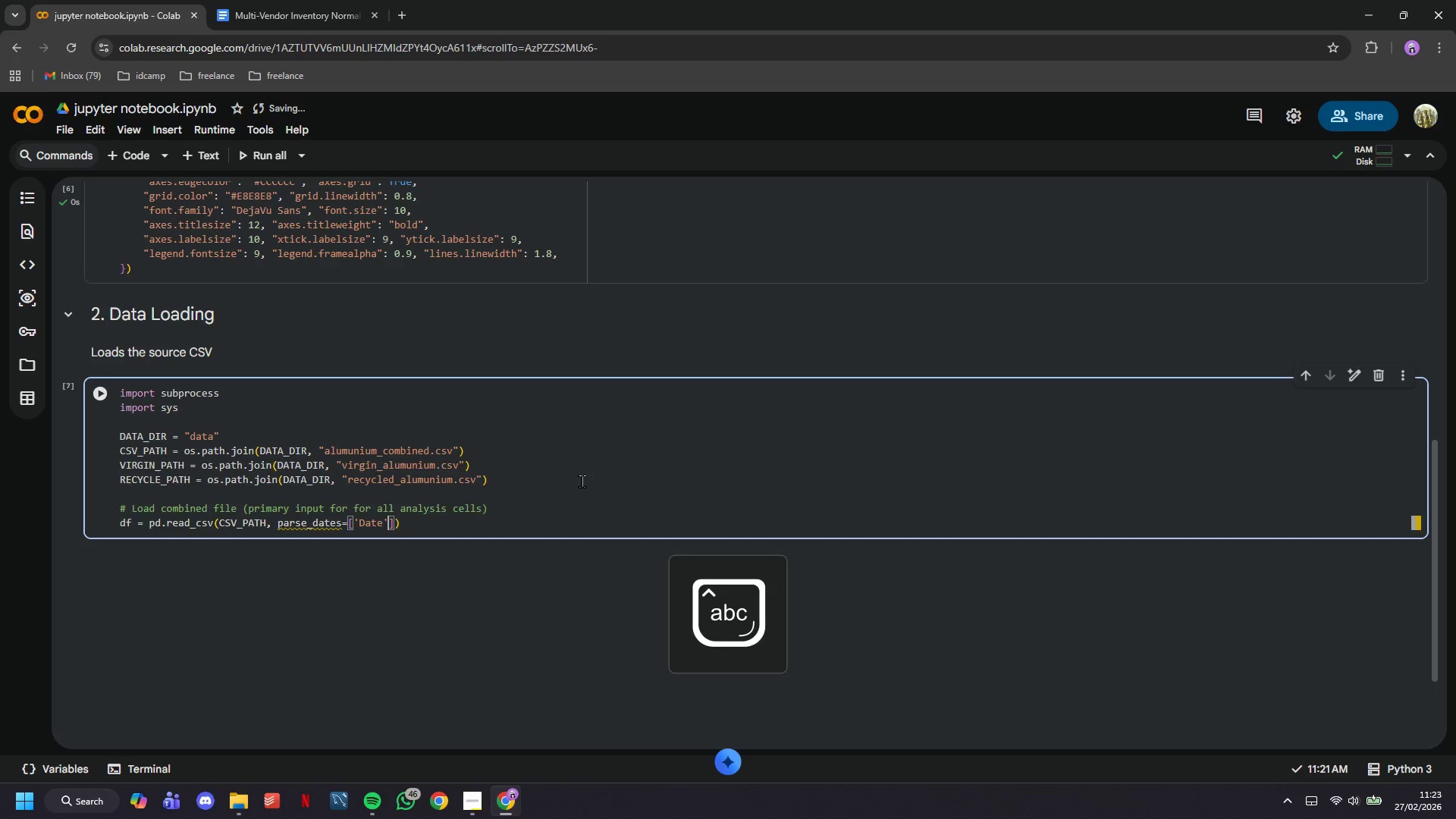 
key(ArrowRight)
 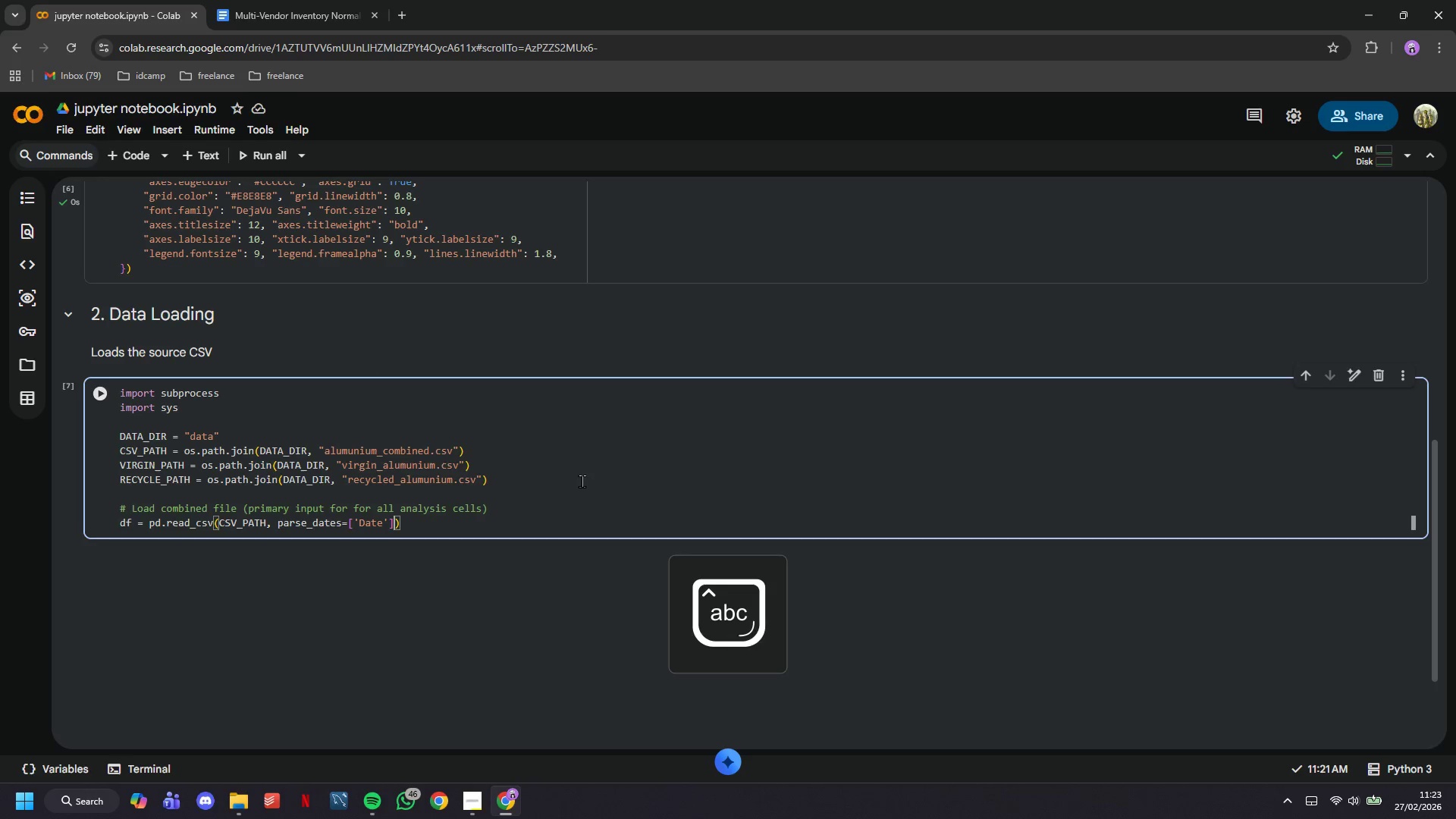 
type(m)
key(Backspace)
type(, index_col="Date)
 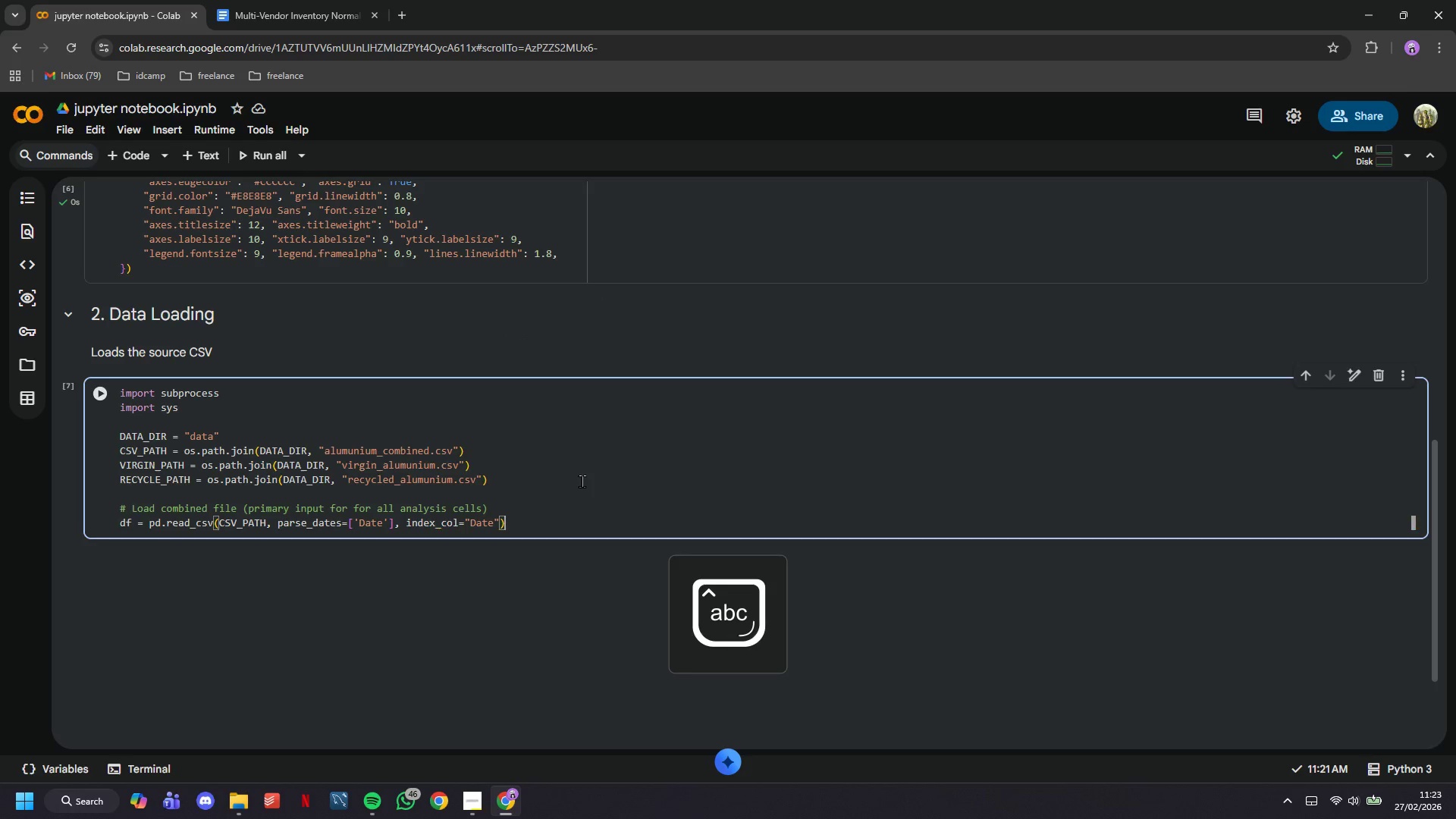 
 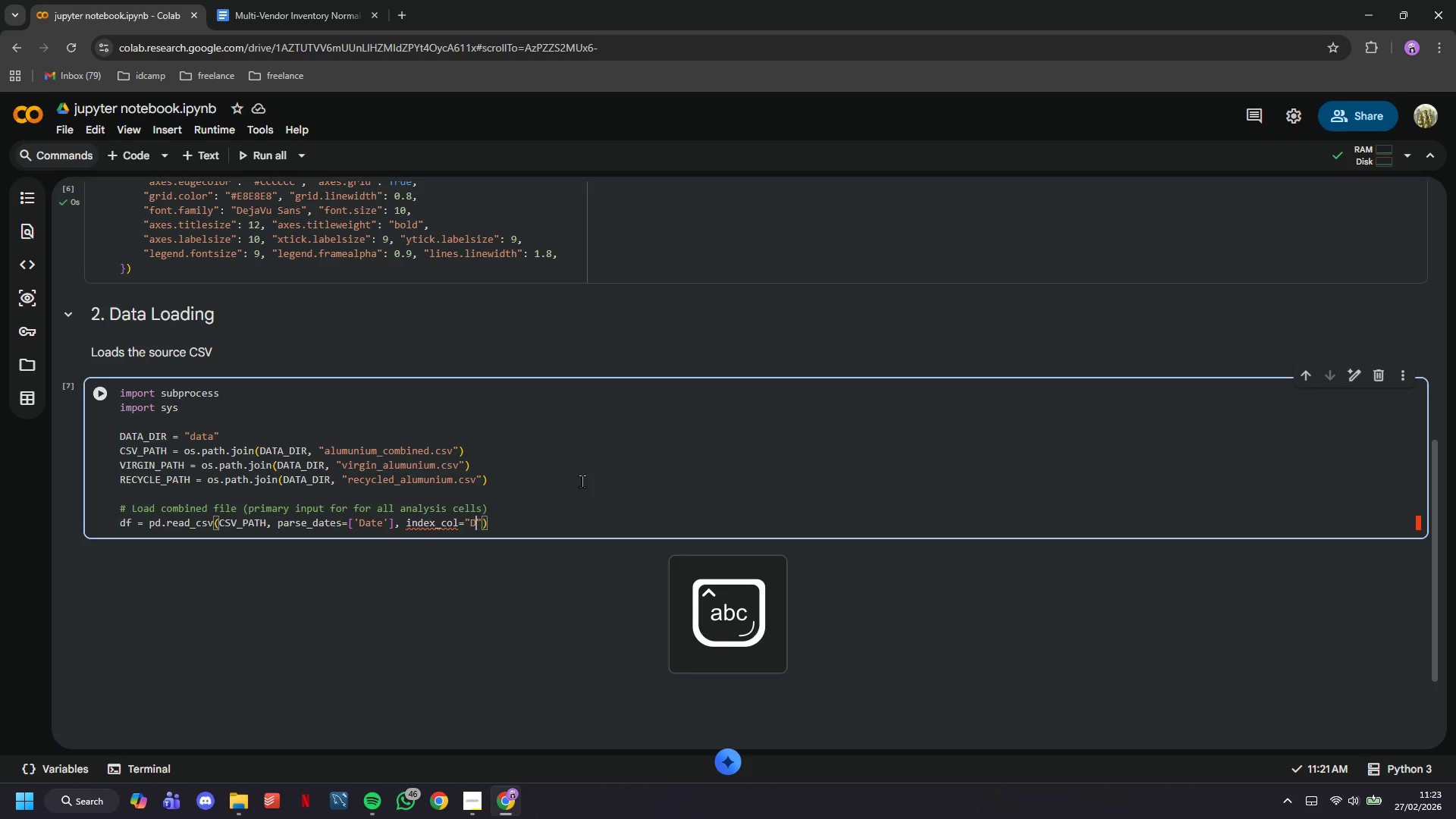 
key(ArrowRight)
 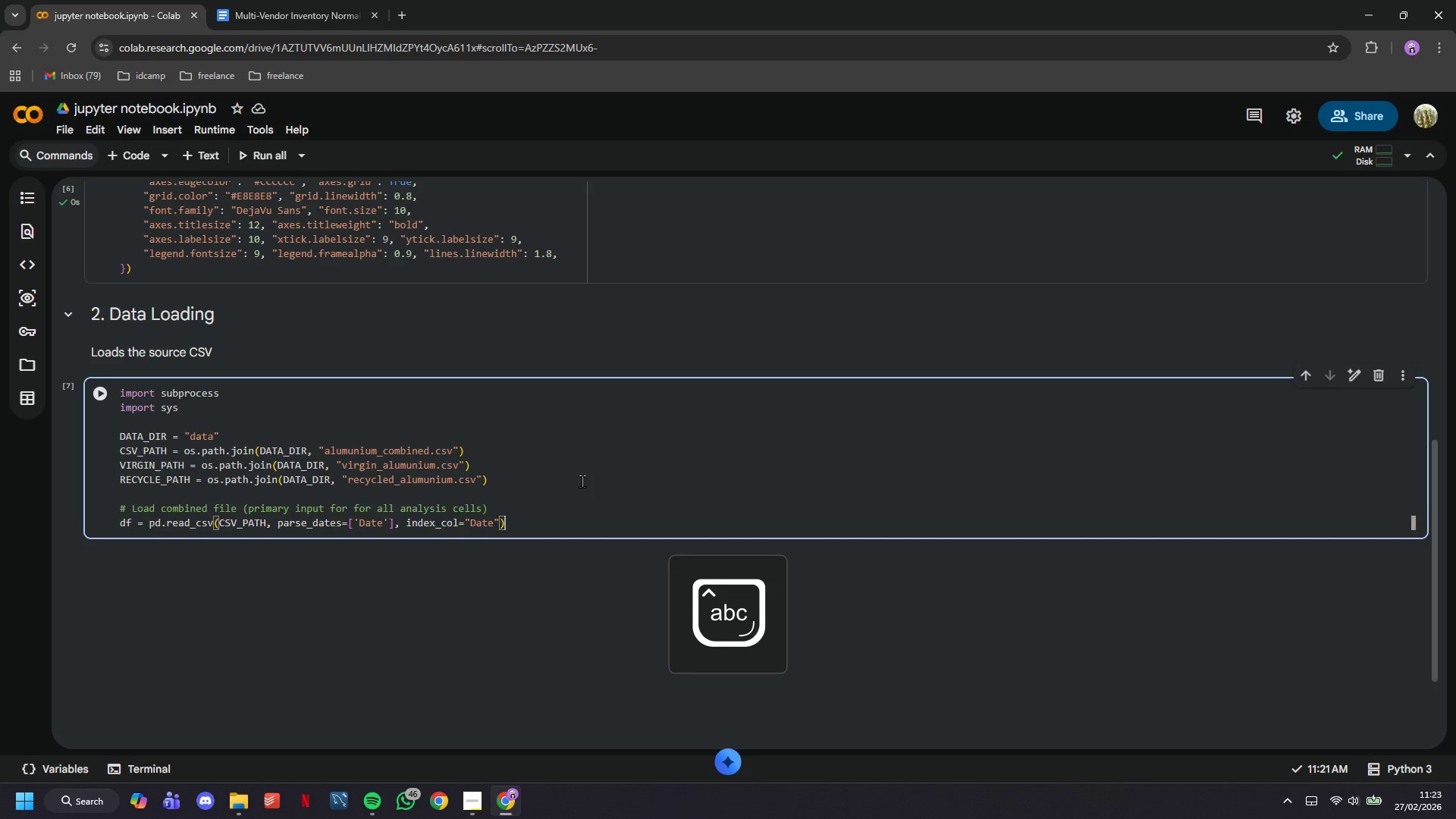 
key(ArrowRight)
 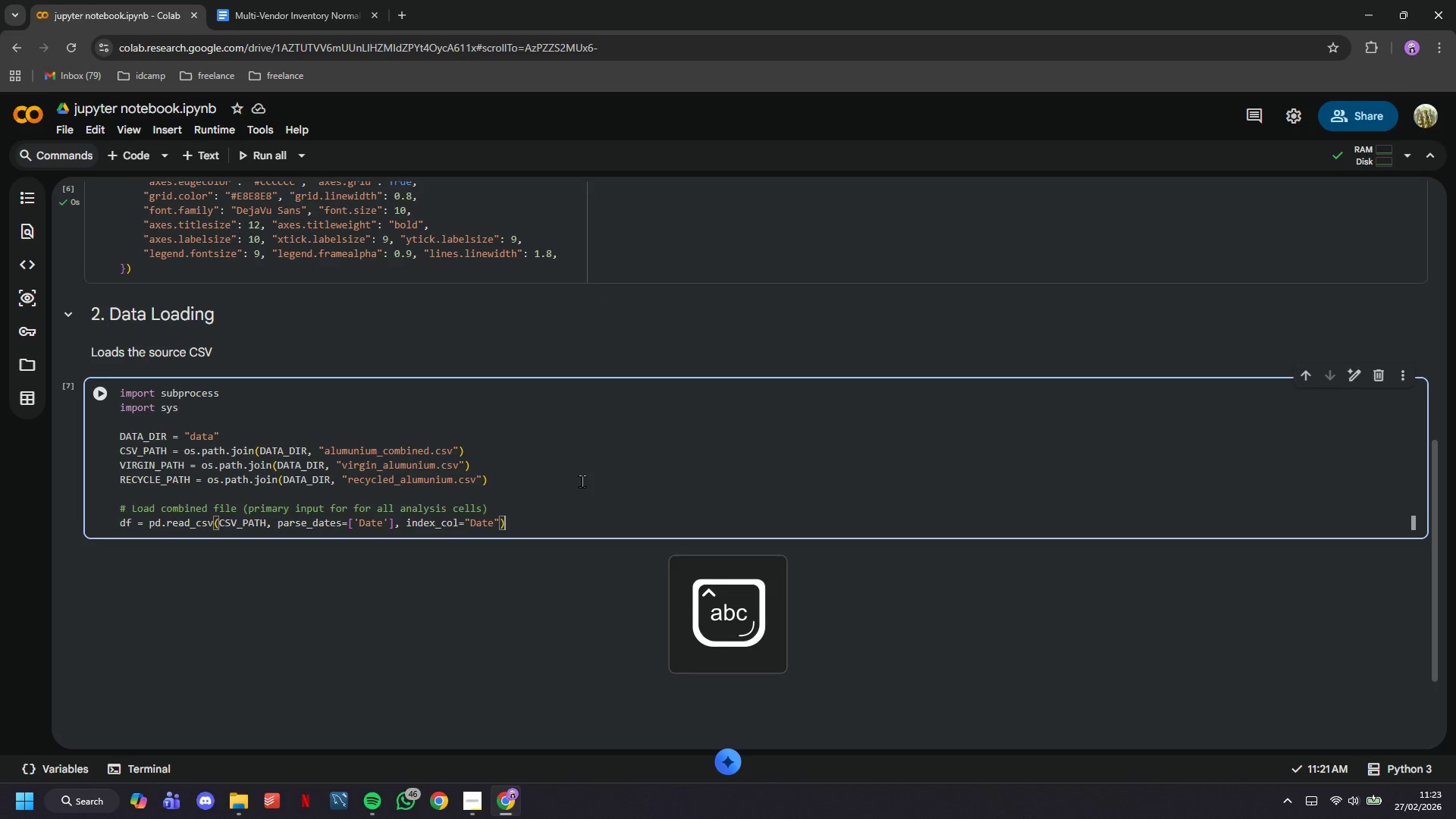 
key(Enter)
 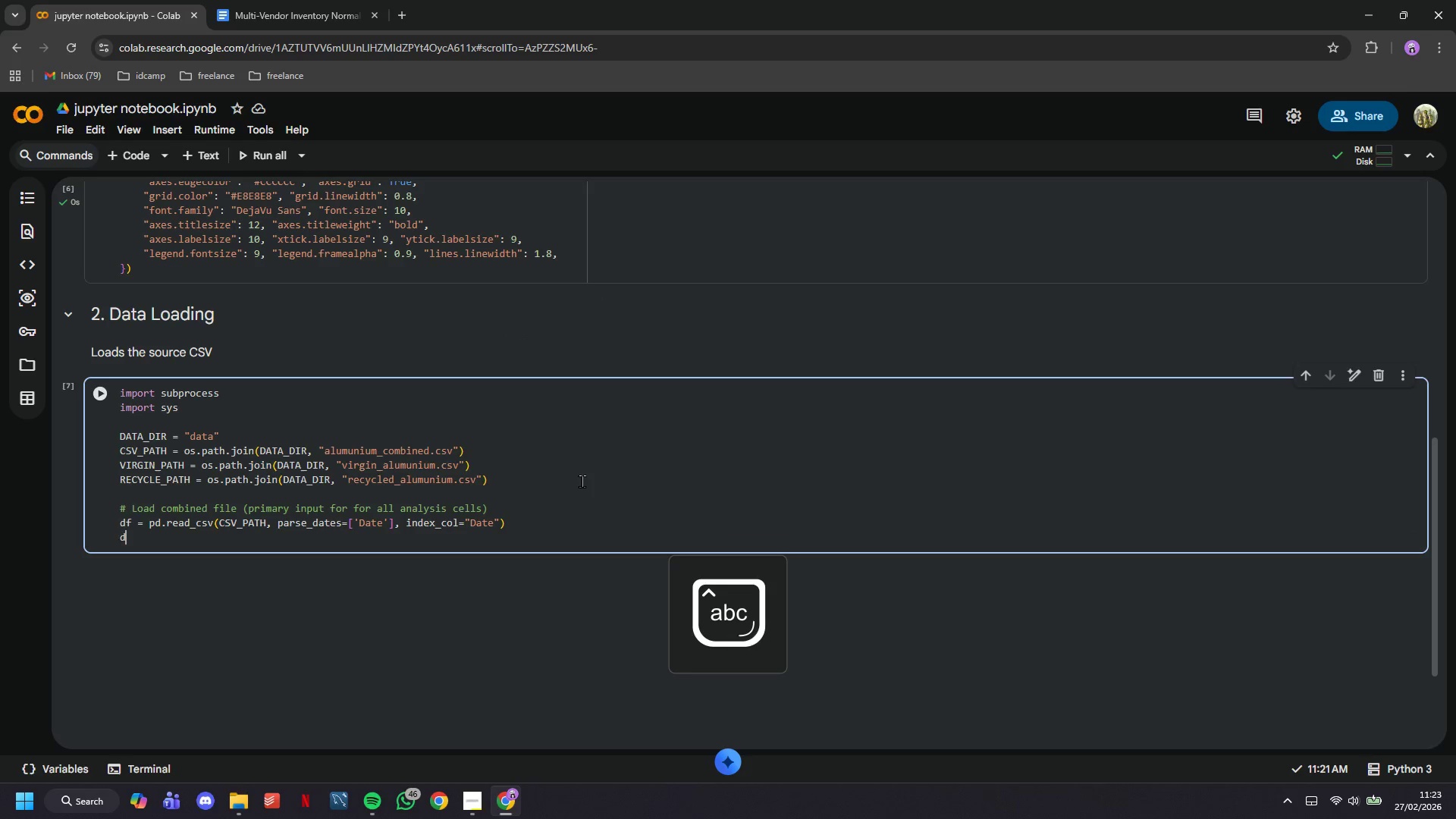 
type(df = df[[')
 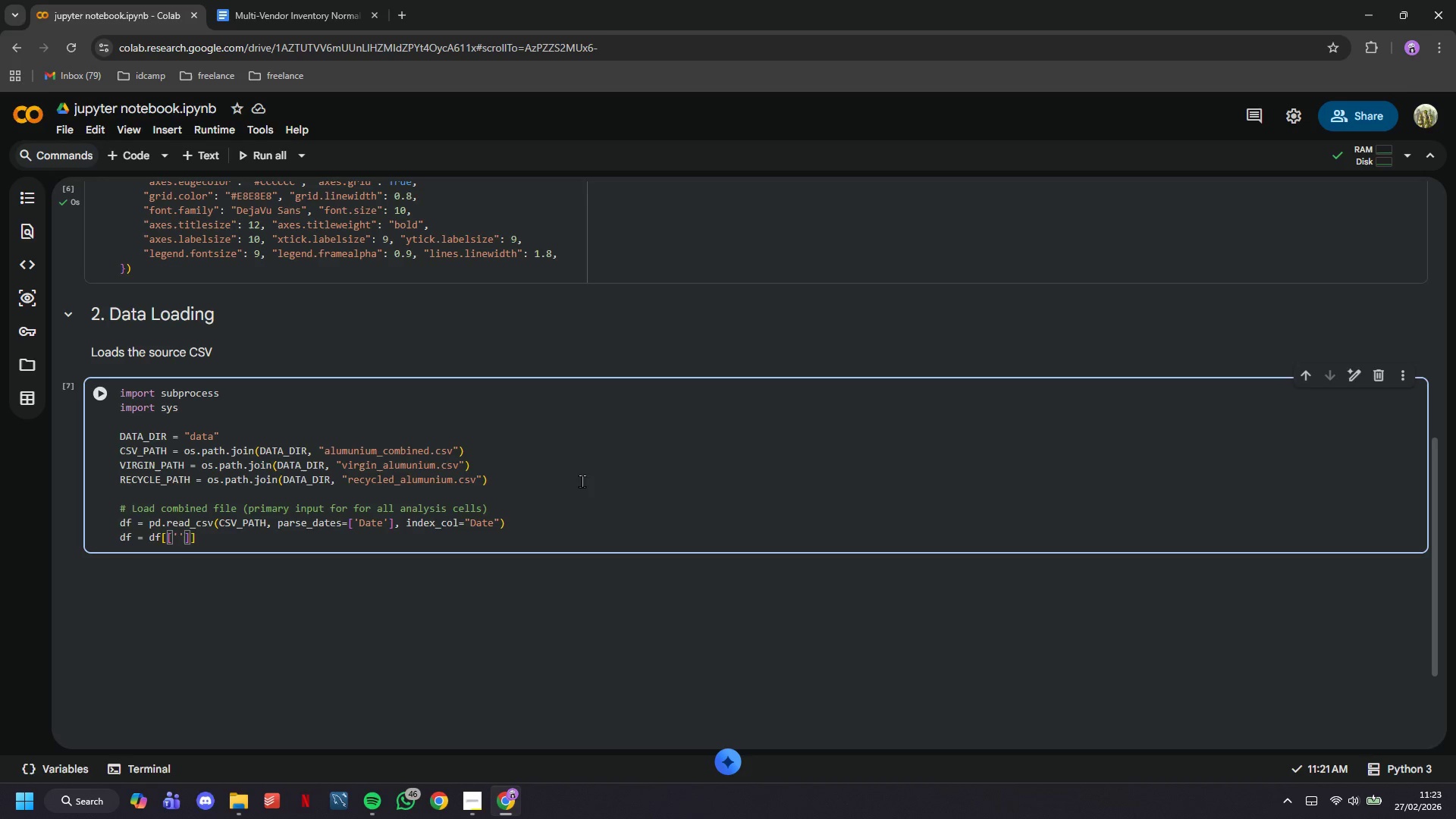 
type(Virgin_USD_MT)
 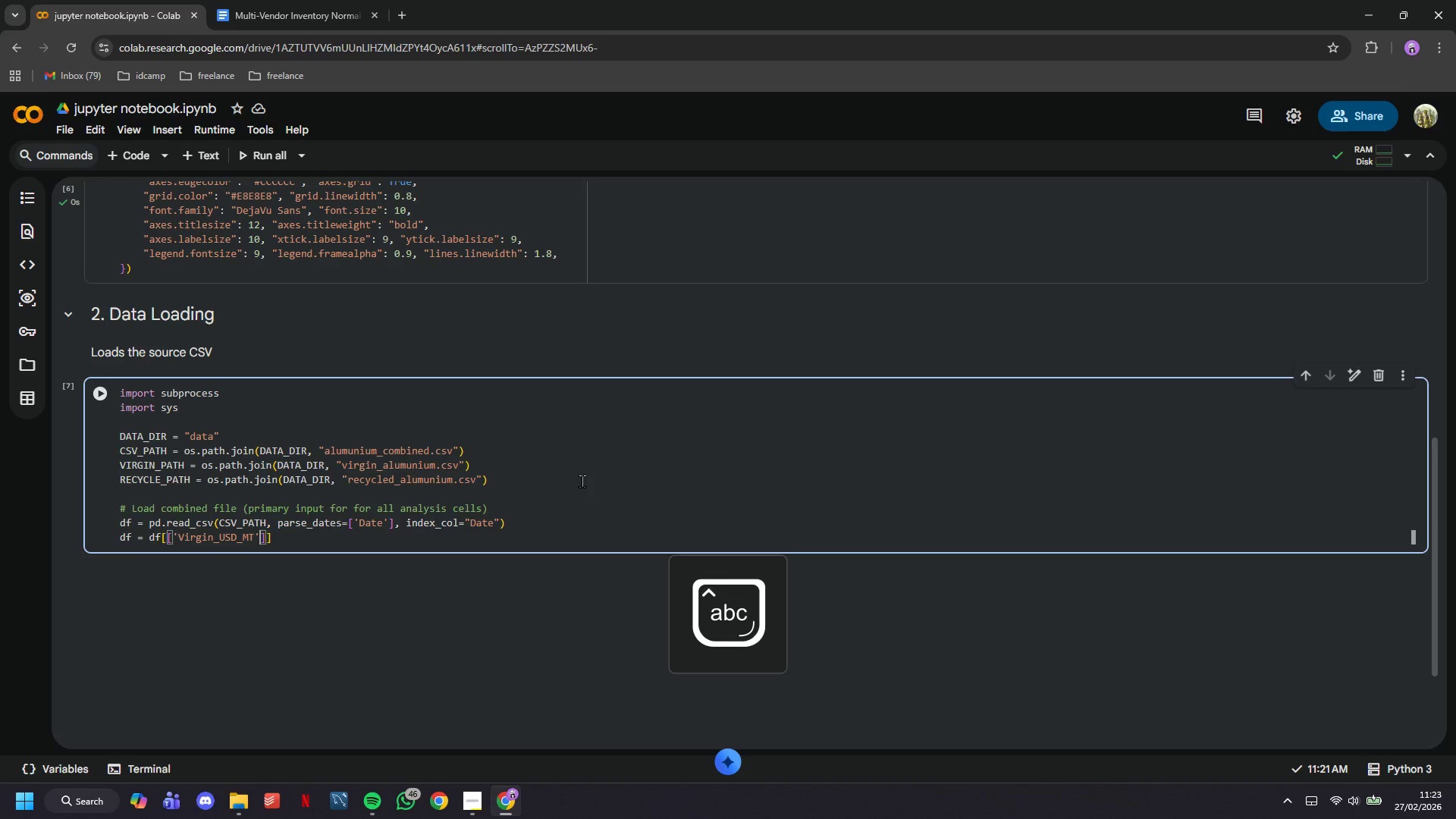 
 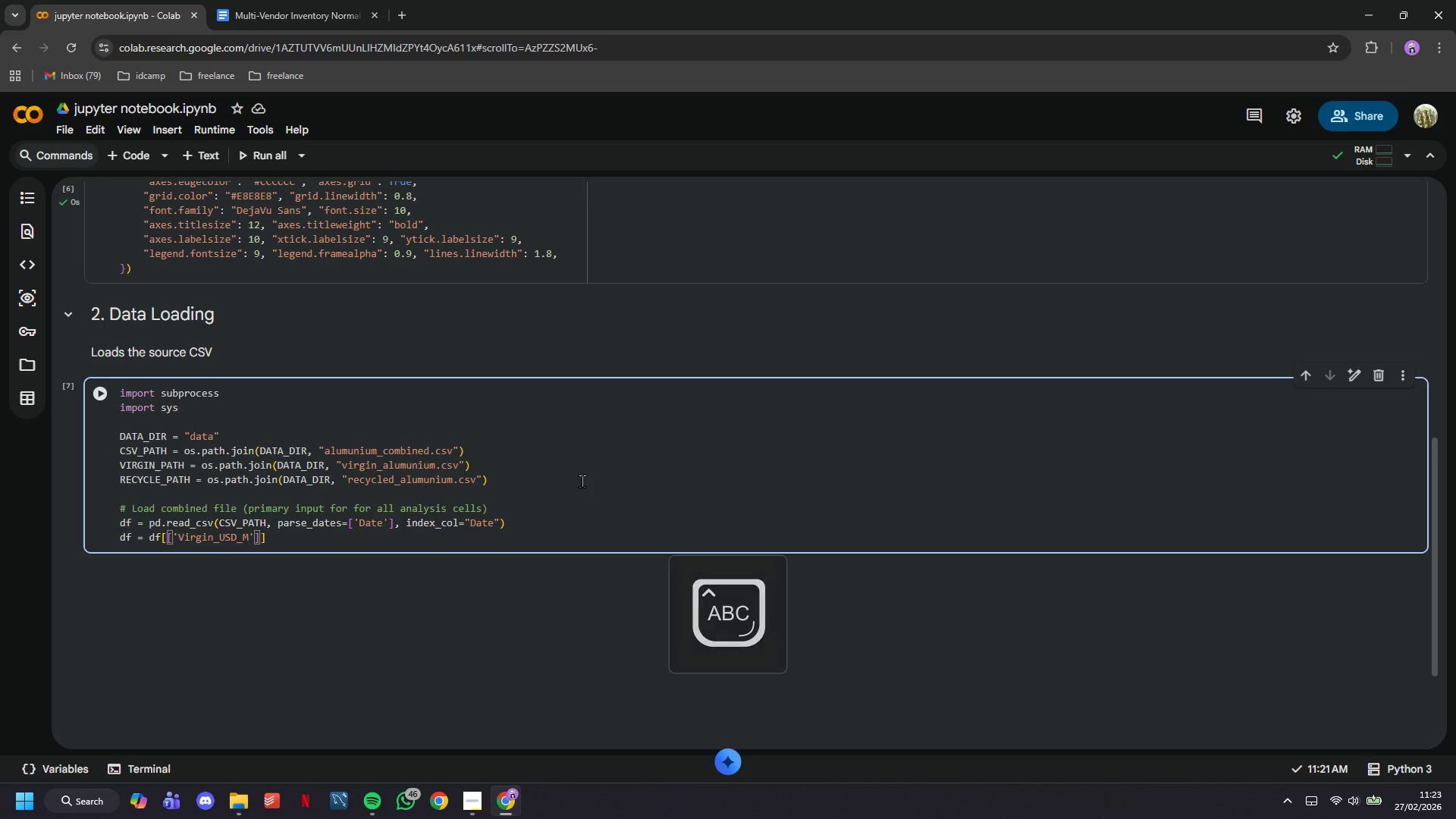 
key(ArrowRight)
 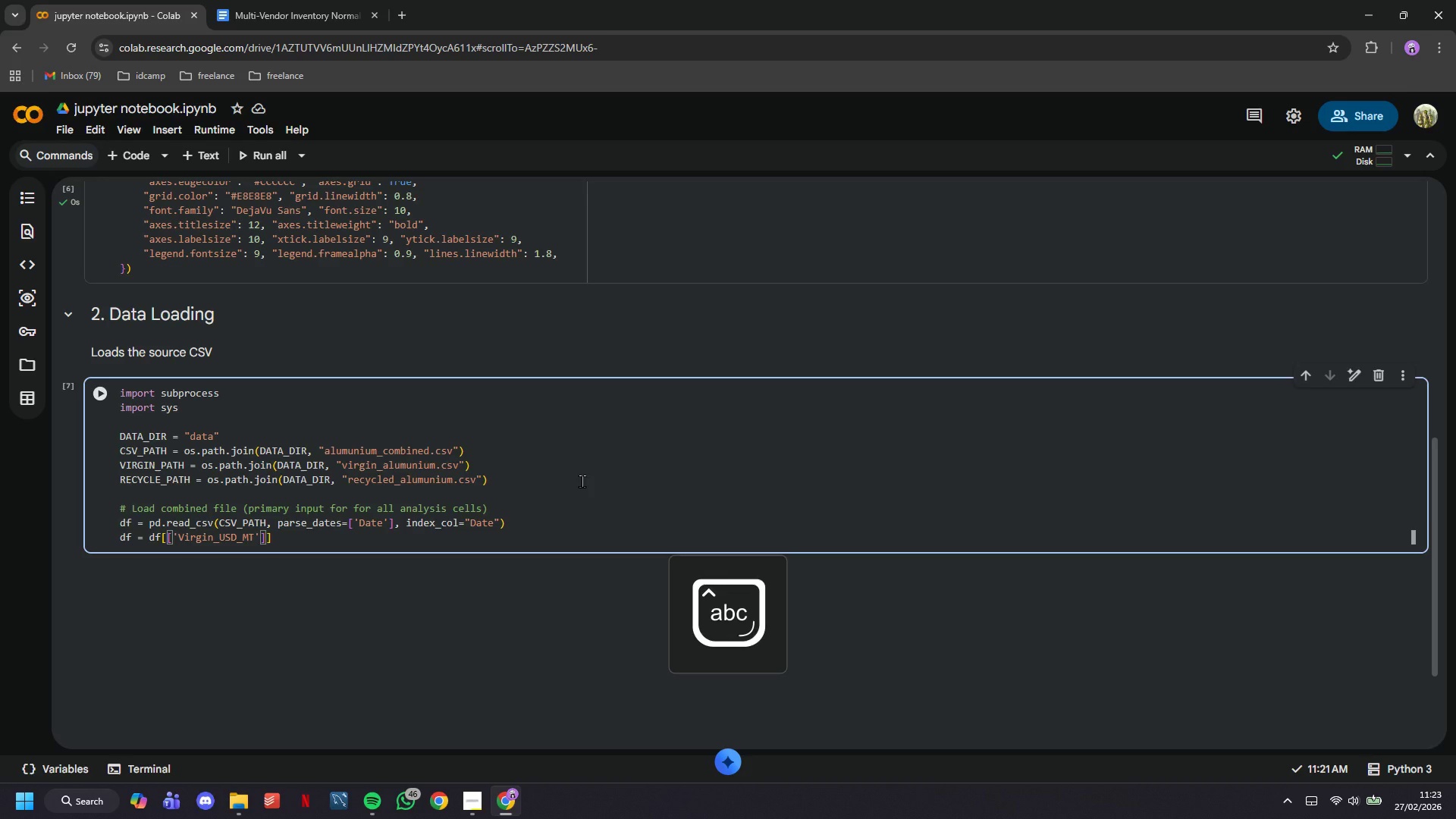 
type(, 'Recycled_USD_MT)
 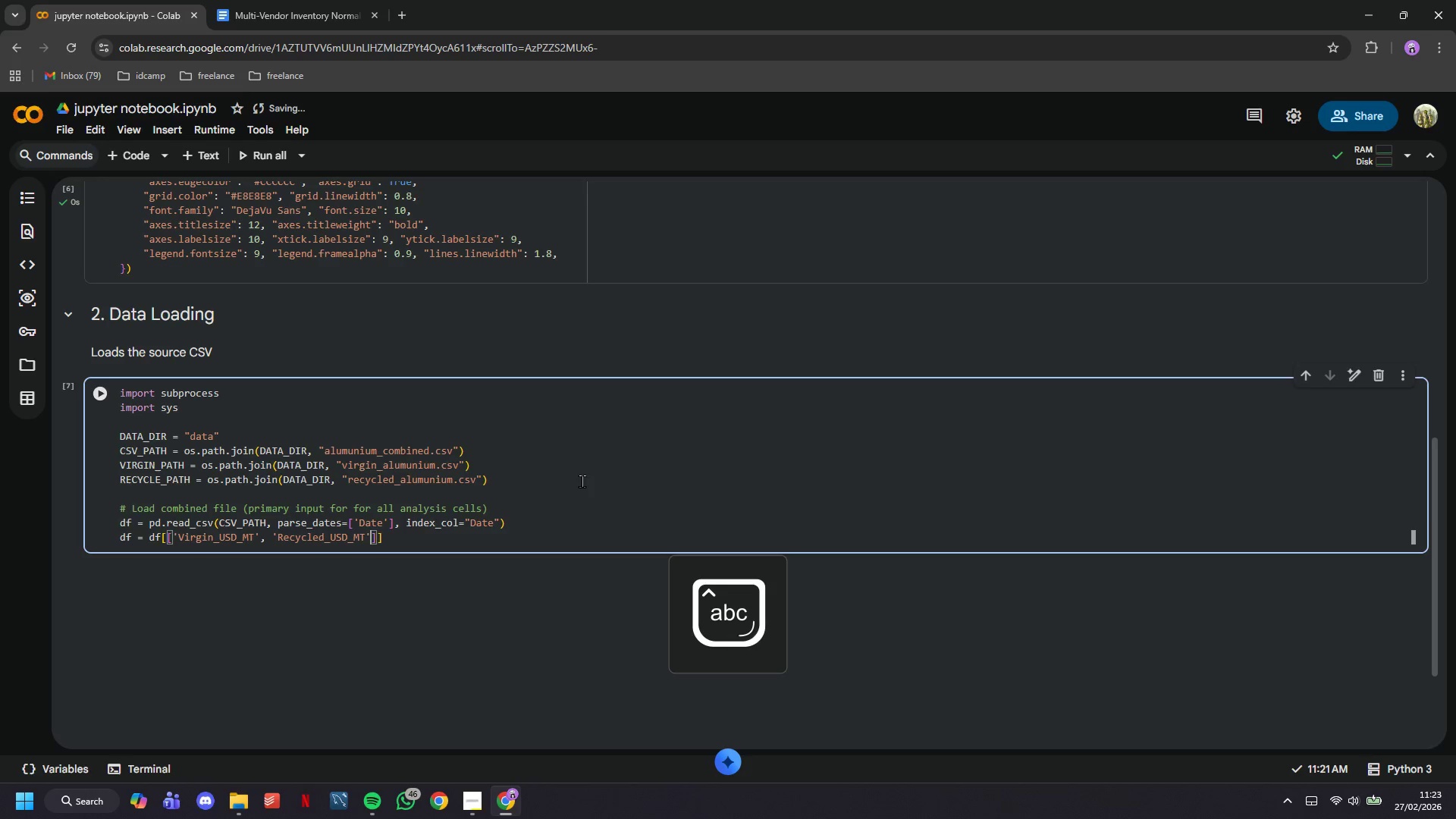 
 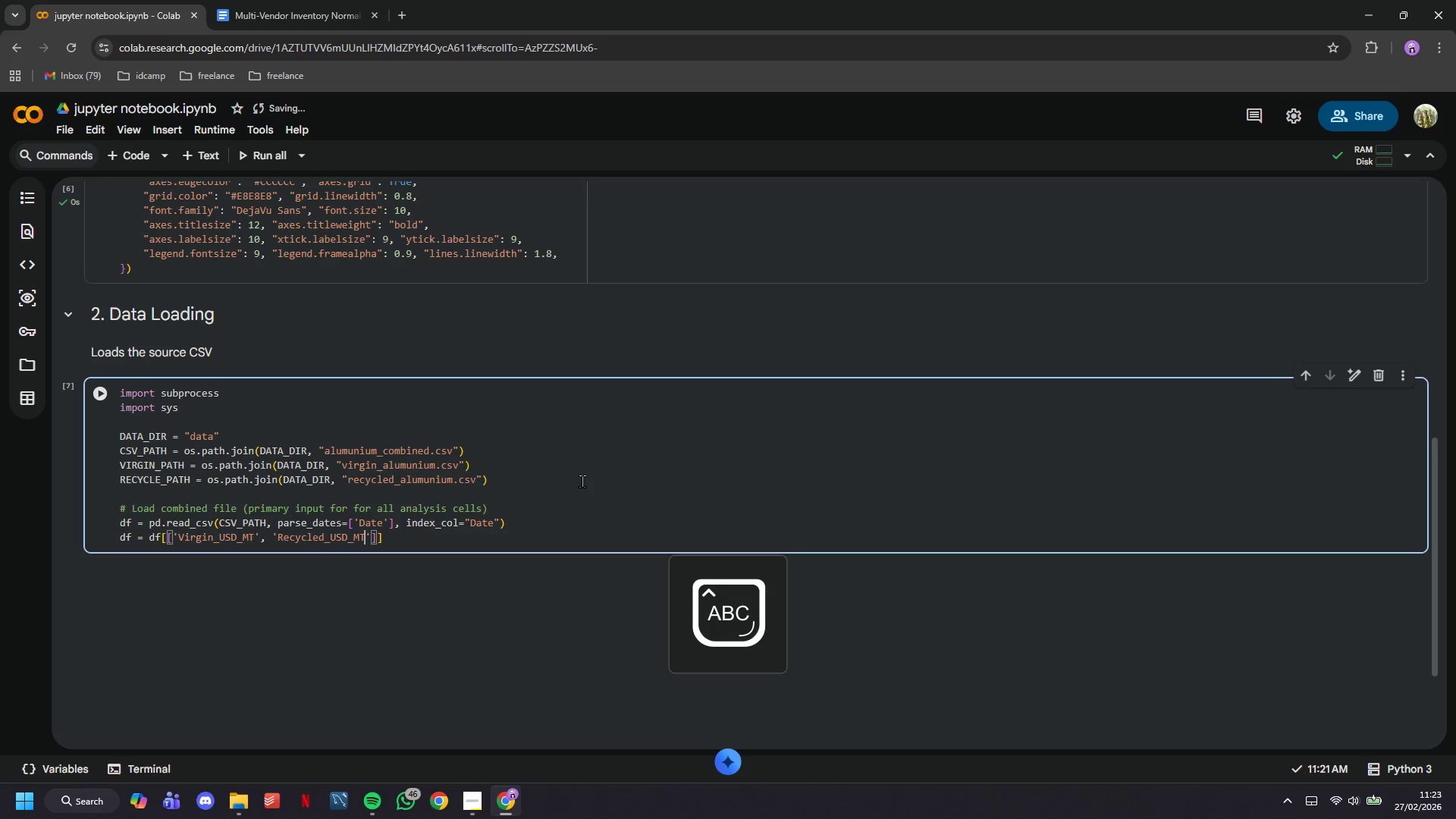 
key(ArrowRight)
 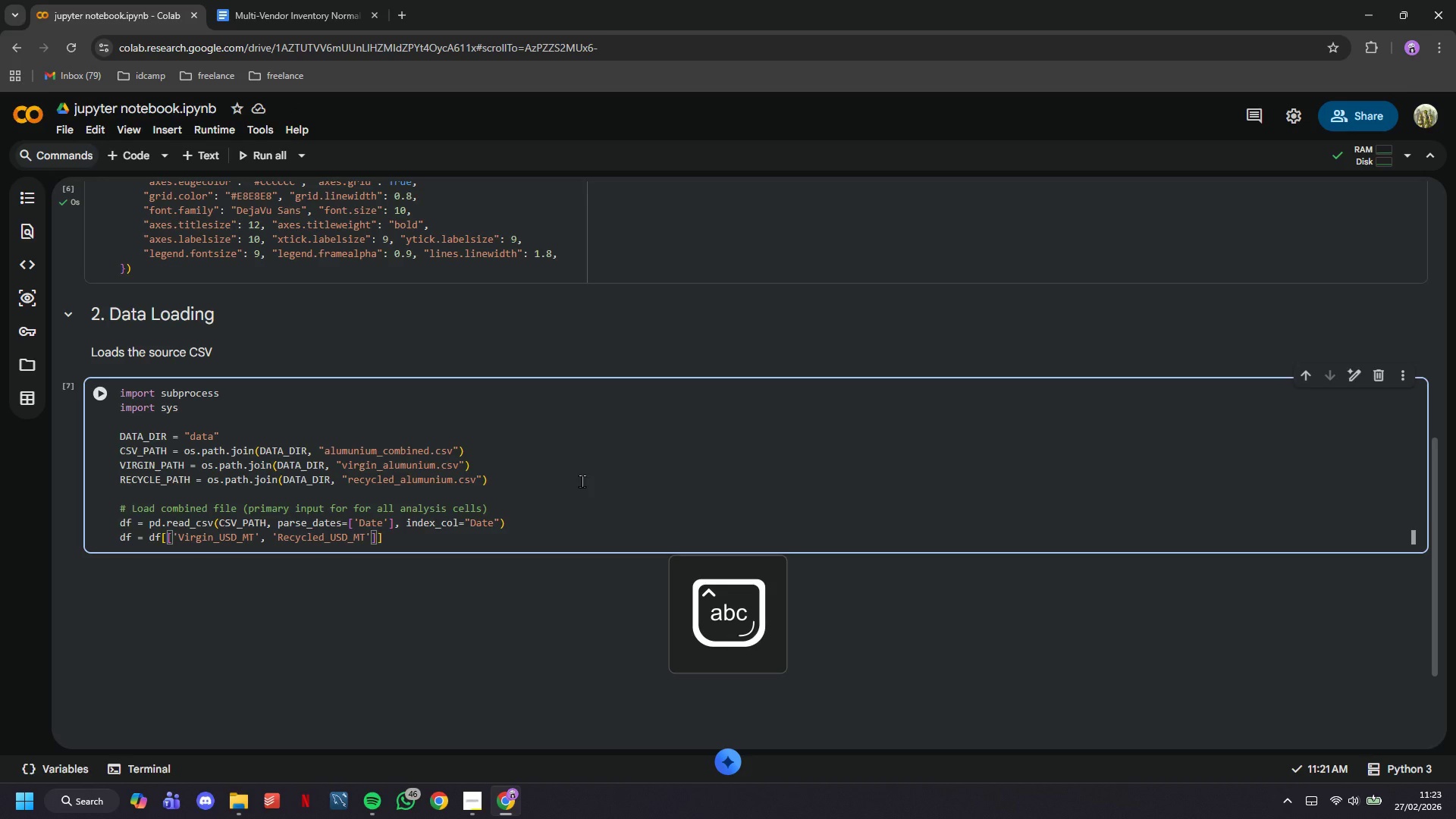 
key(ArrowRight)
 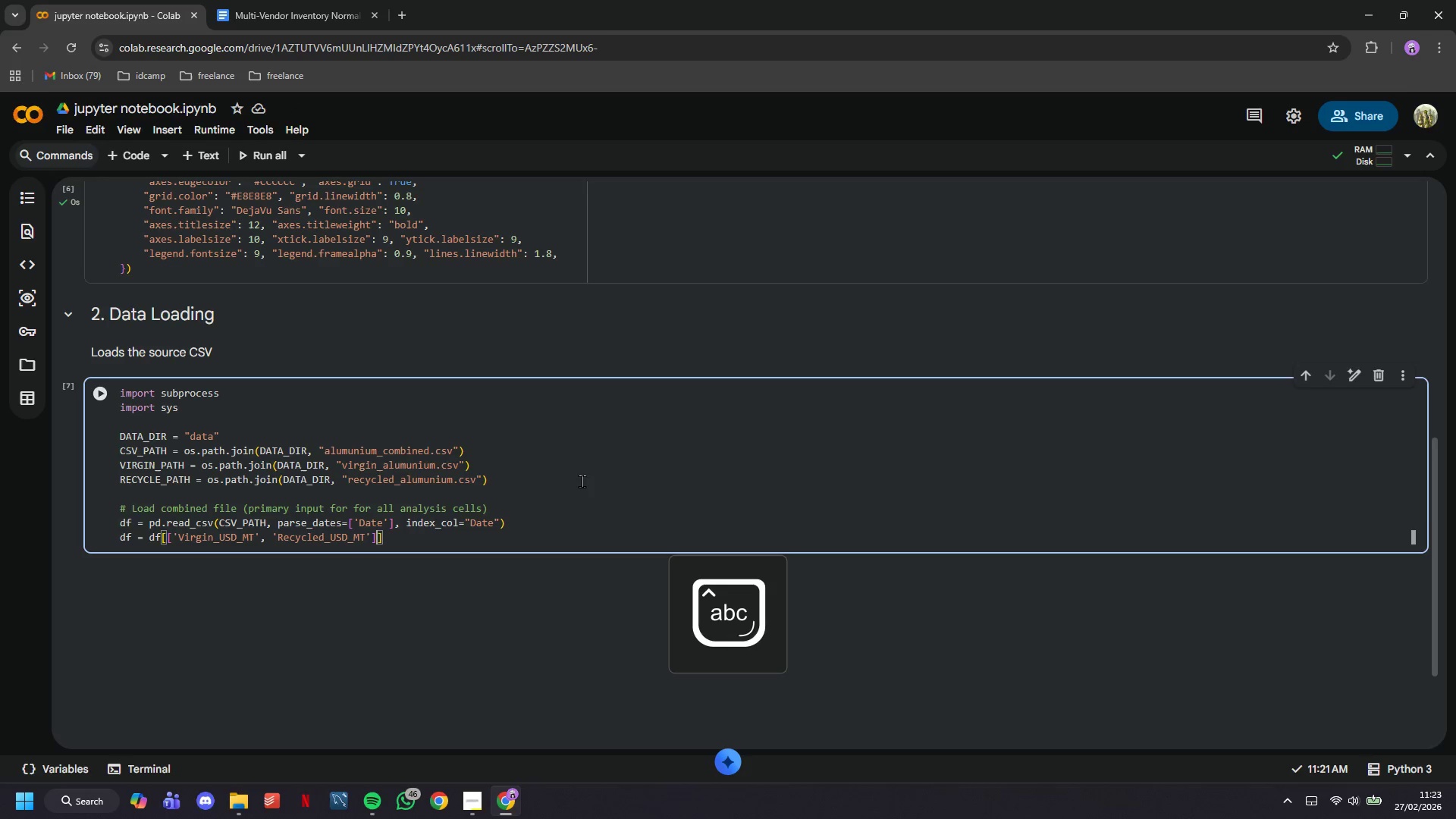 
key(ArrowRight)
 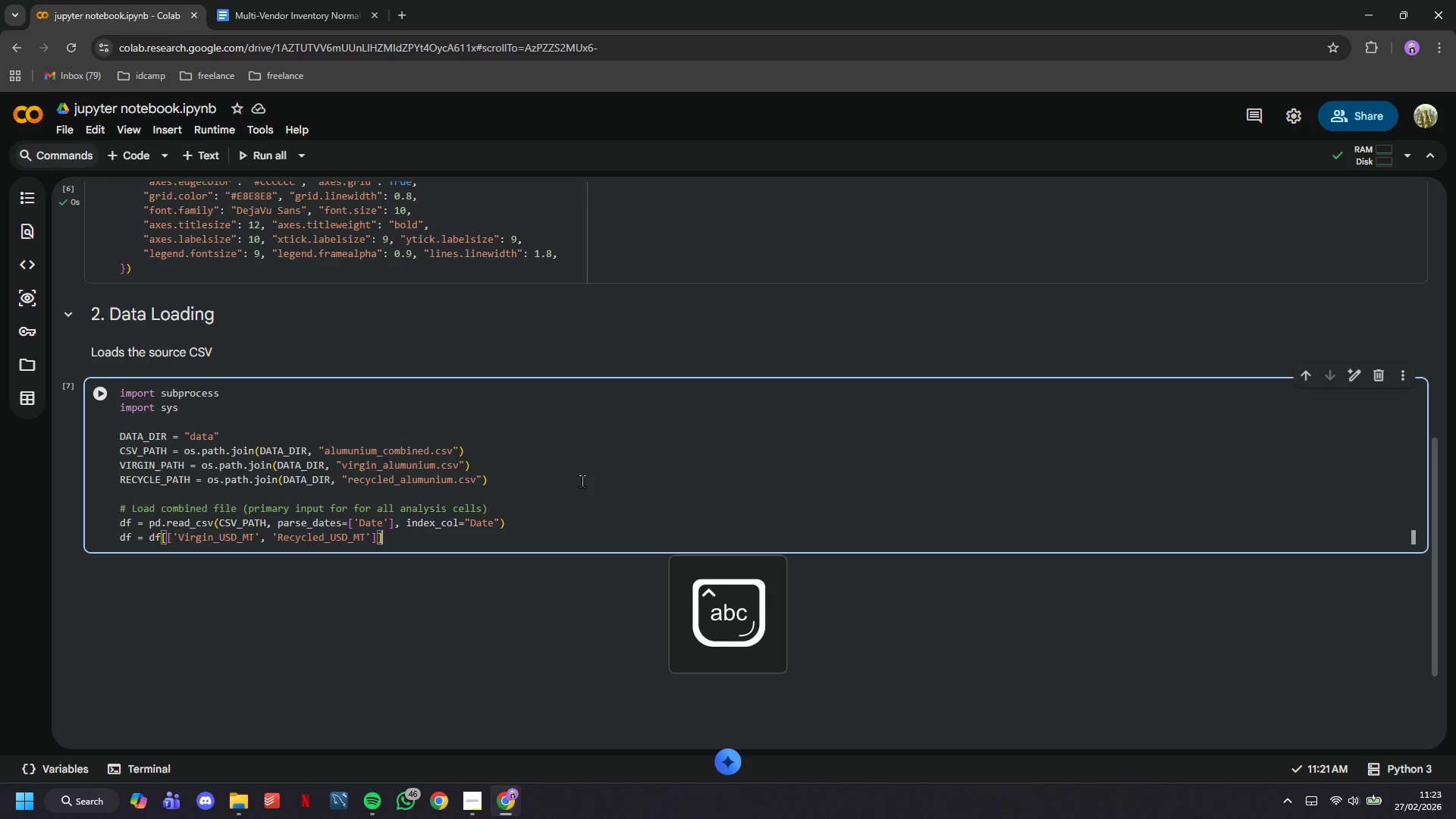 
key(ArrowRight)
 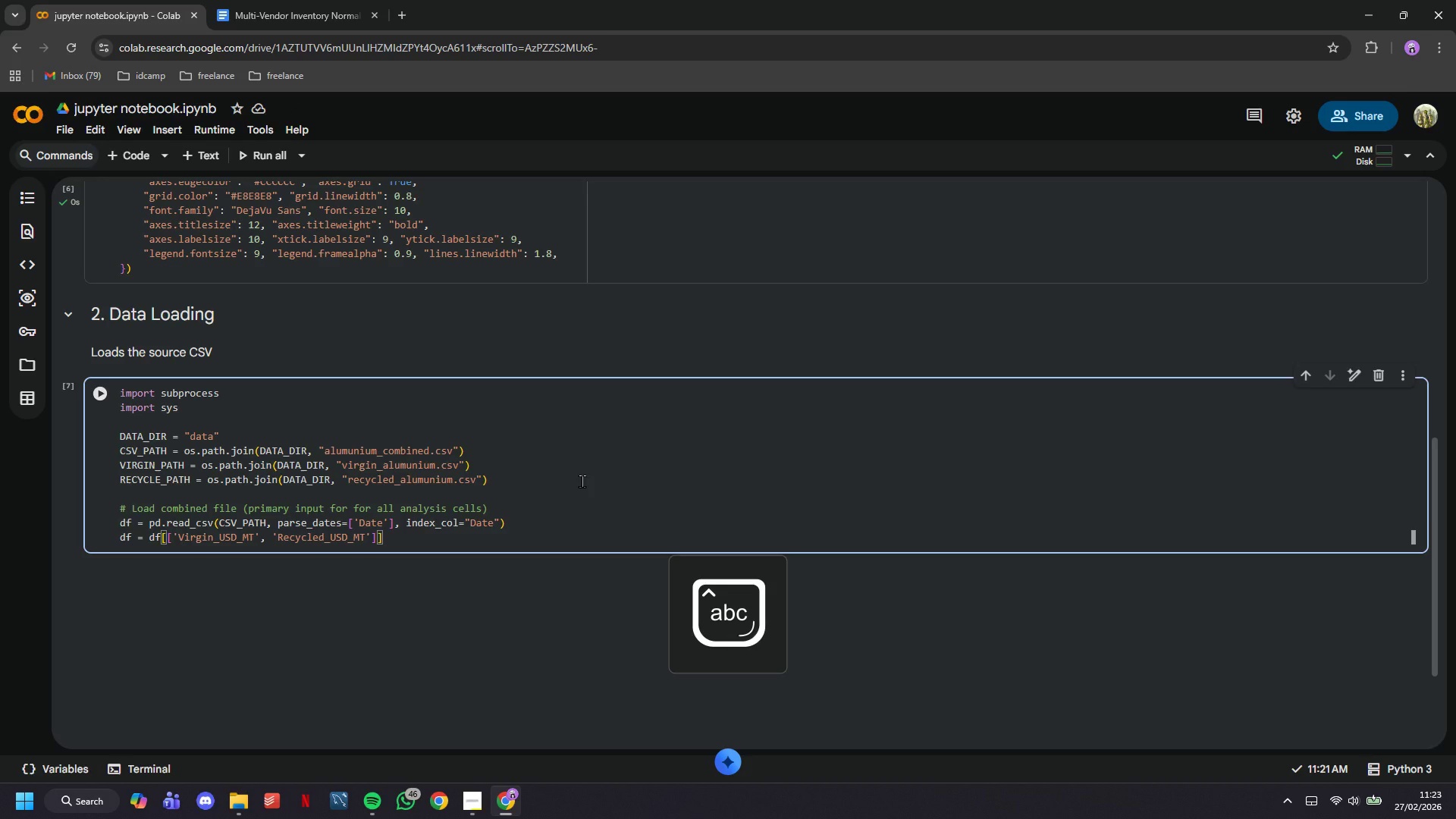 
type(.copy()
 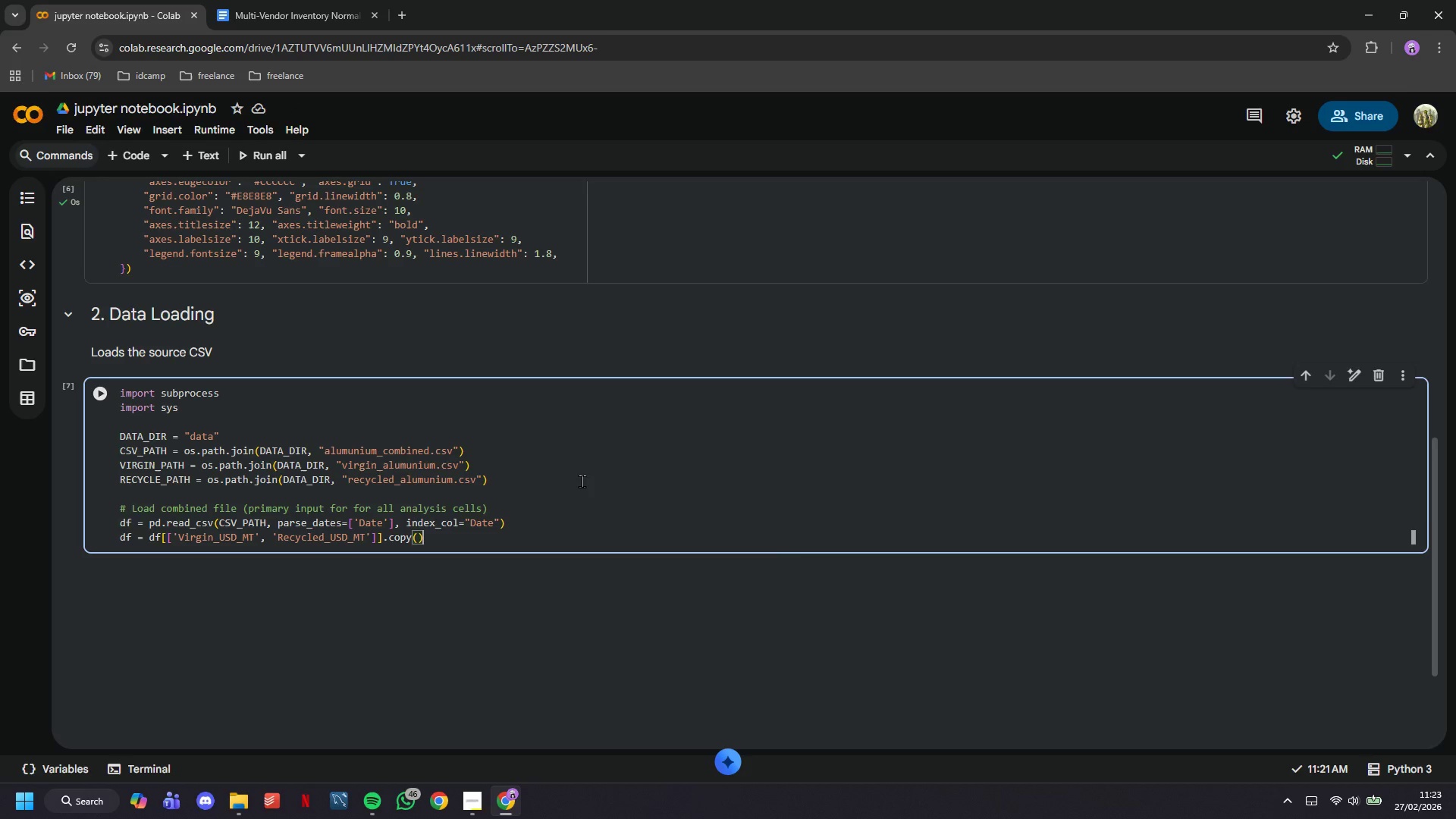 
key(ArrowRight)
 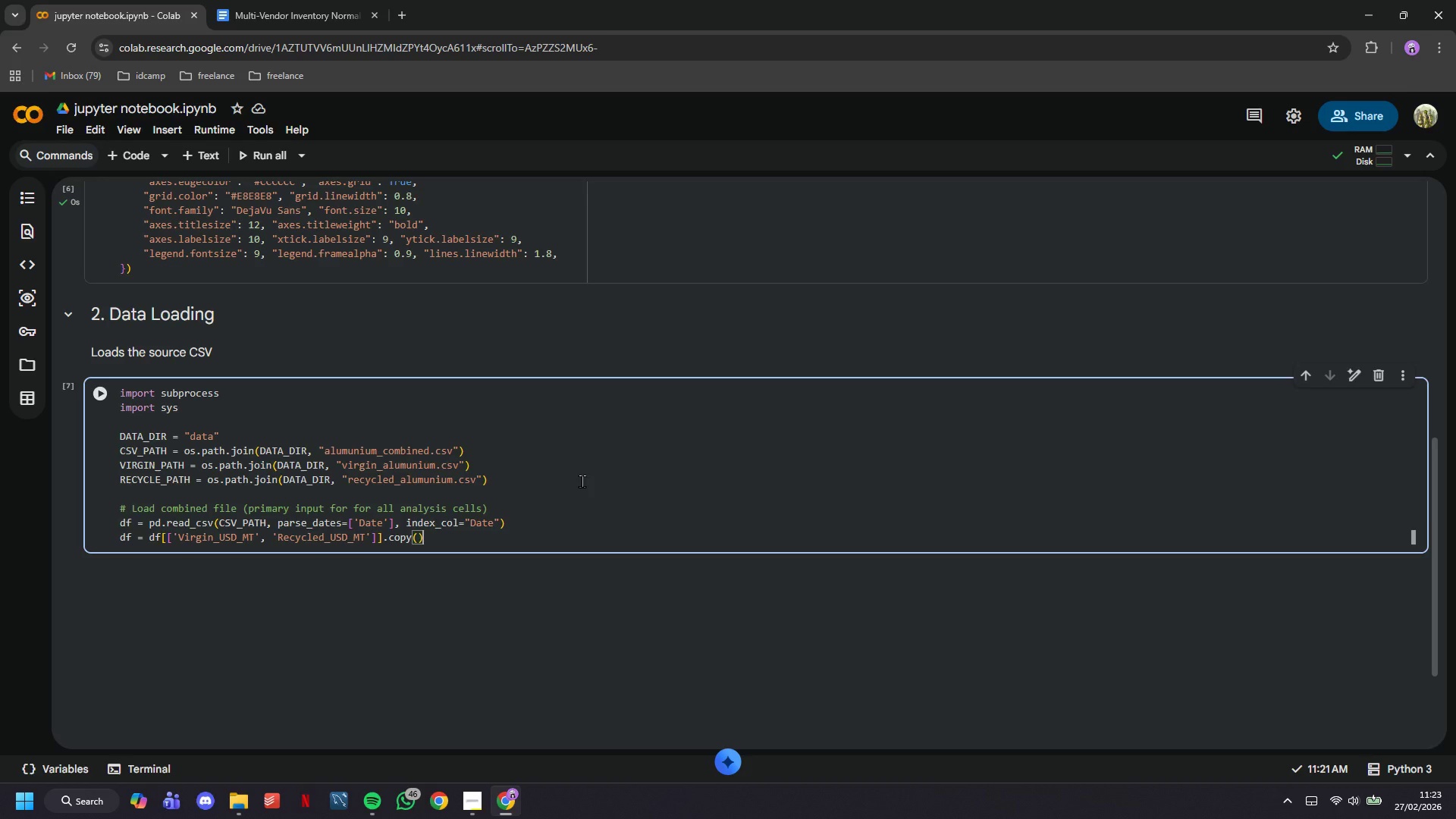 
key(Enter)
 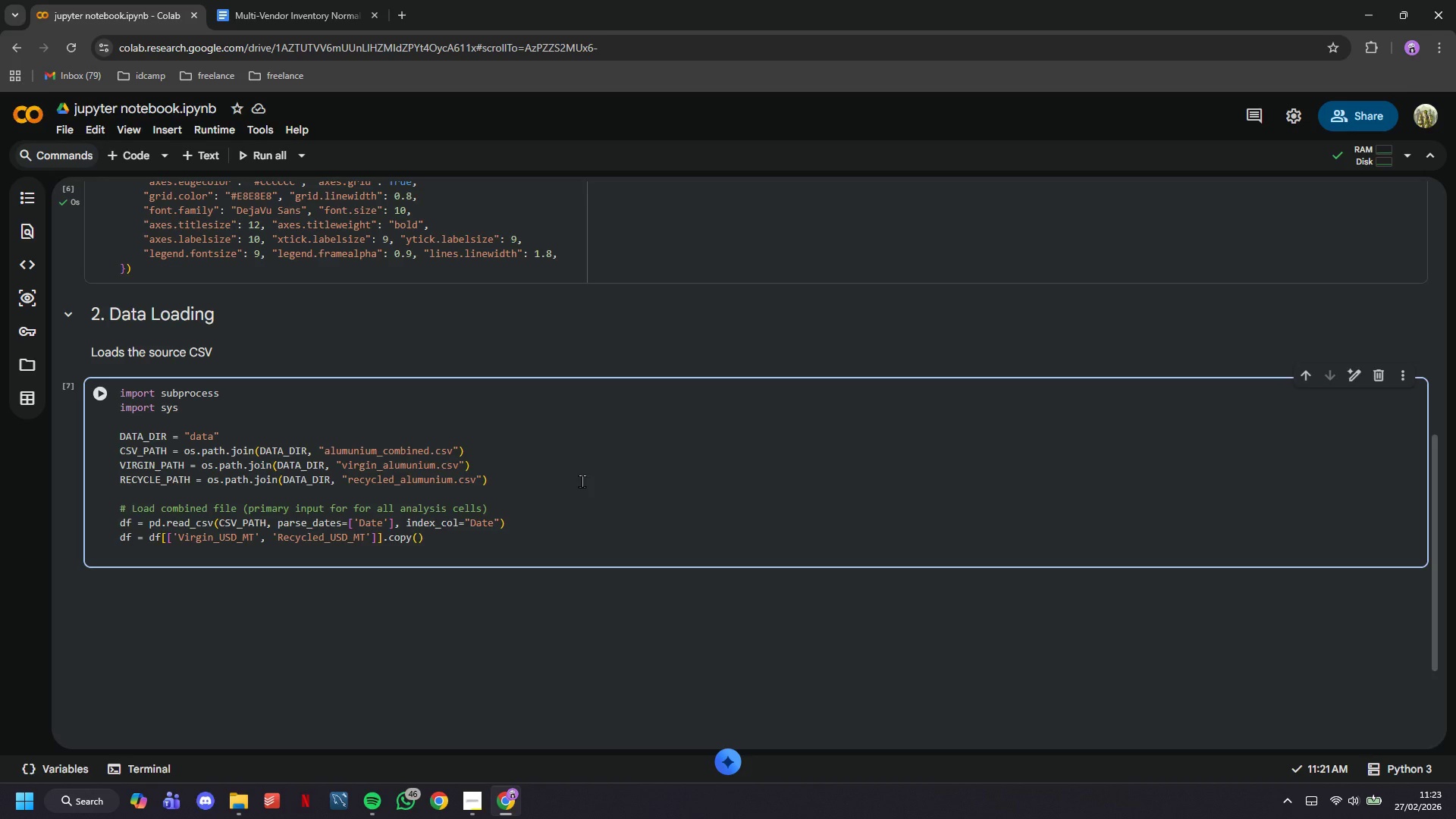 
type(df.index.name = "DA)
key(Backspace)
type(ate)
 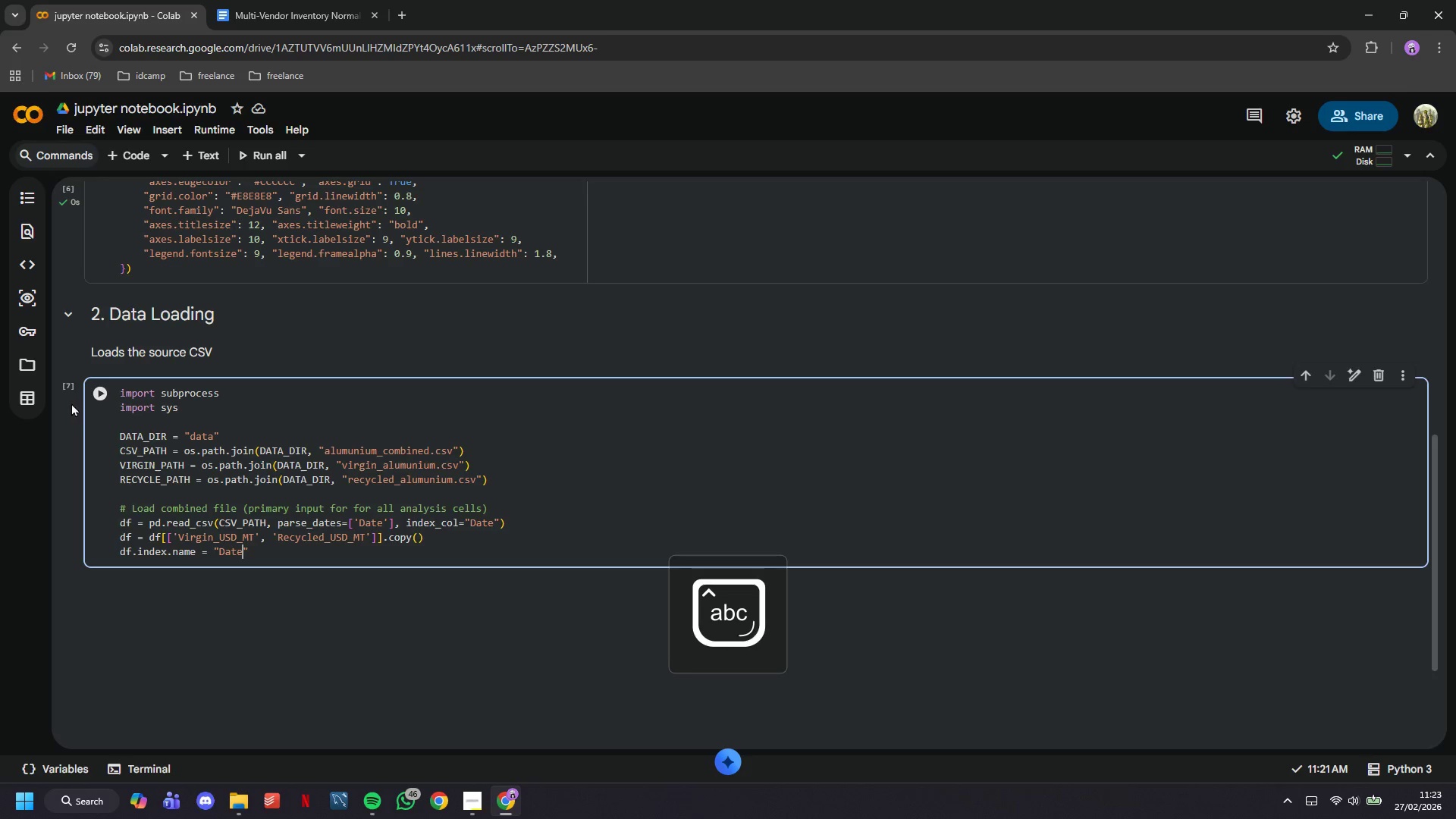 
left_click([88, 395])
 